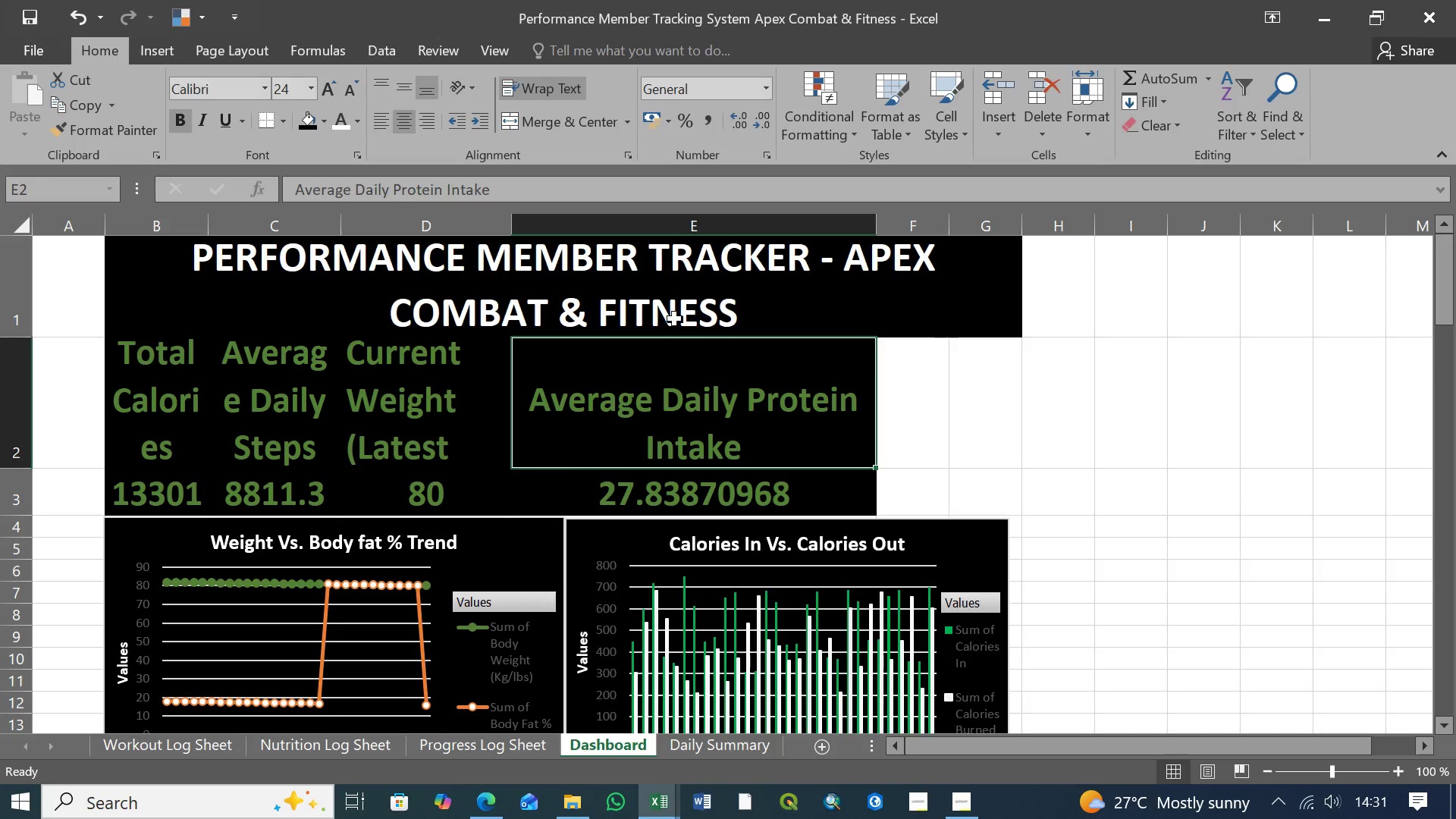 
double_click([1007, 403])
 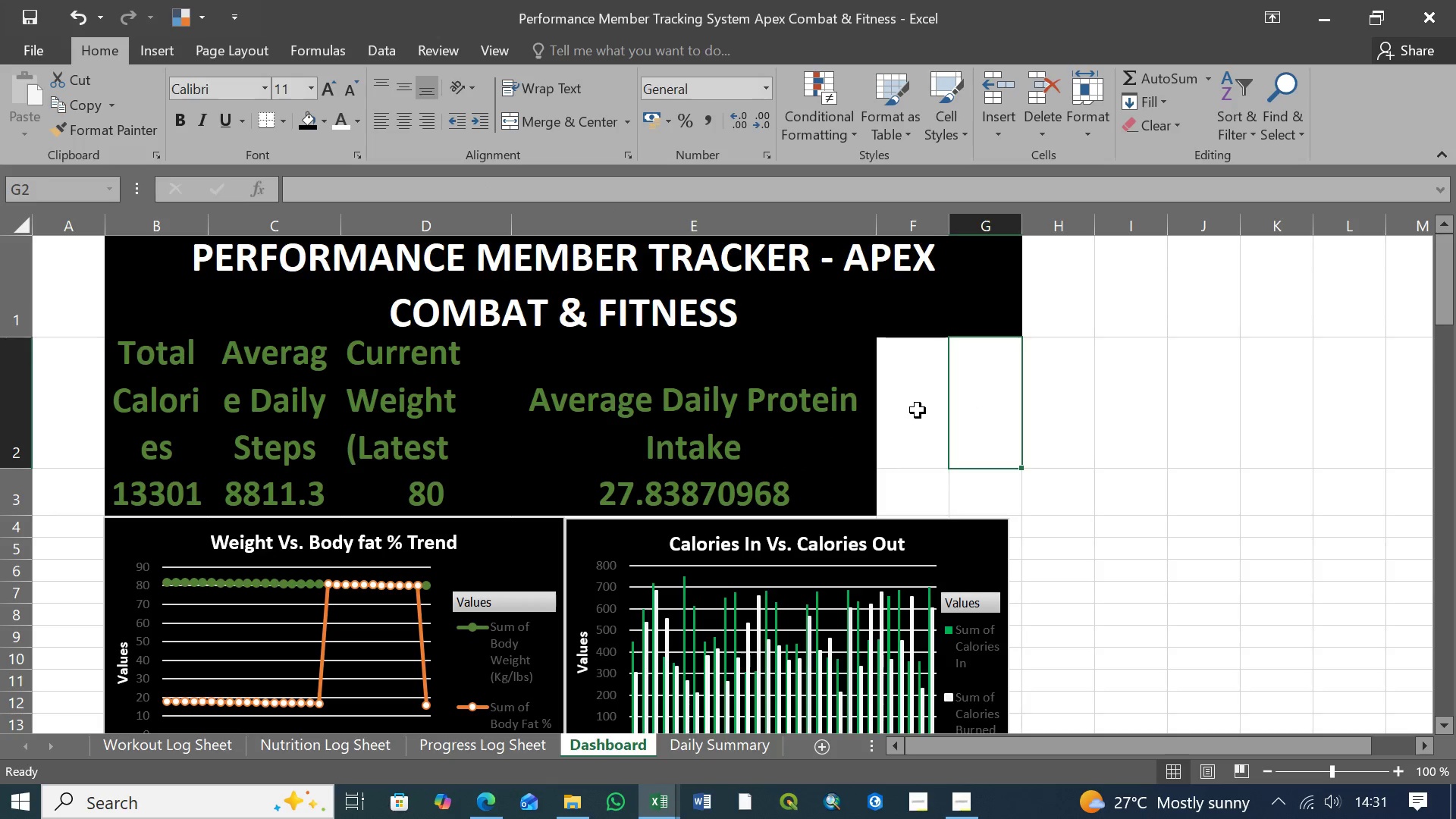 
left_click([918, 410])
 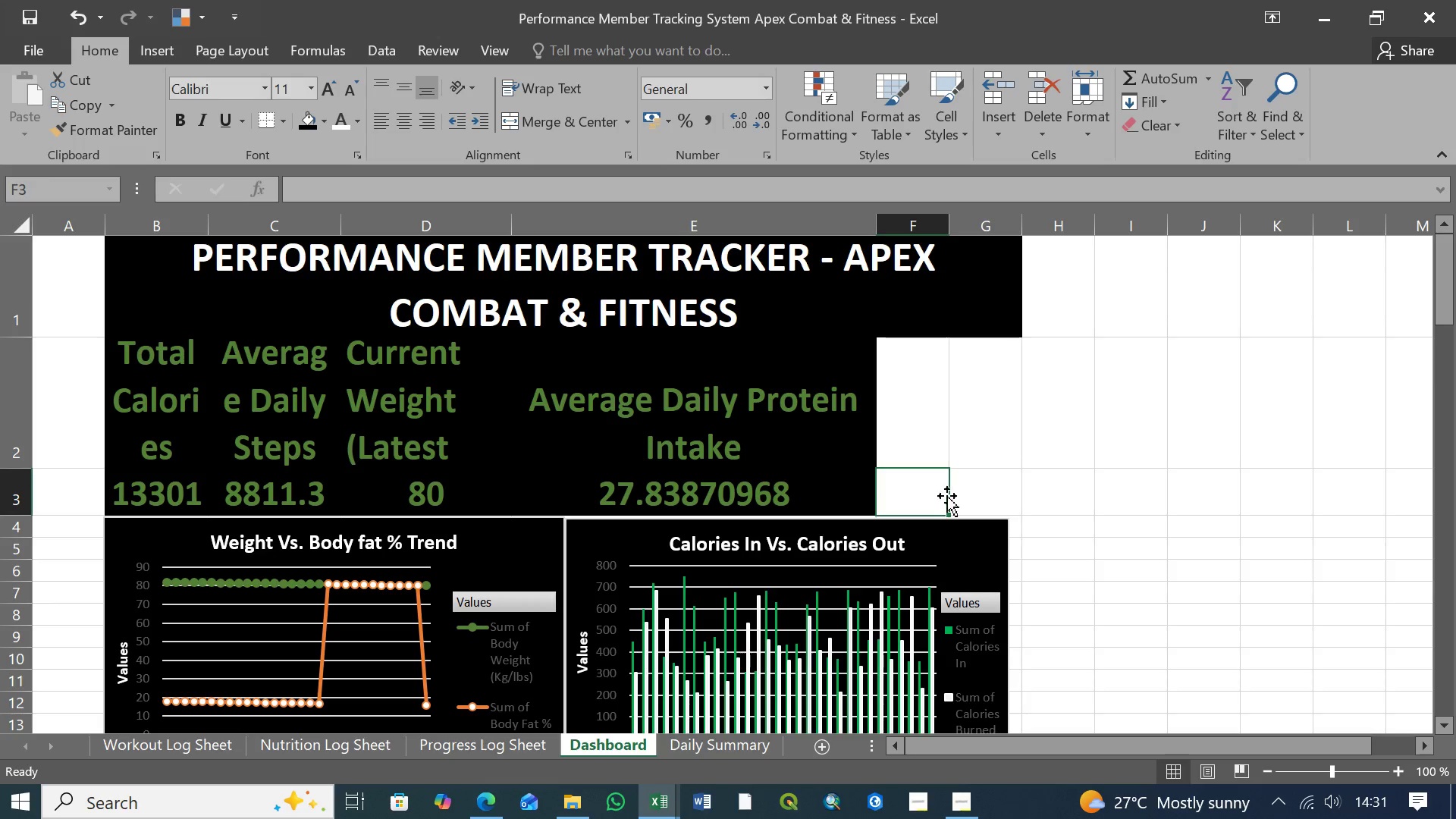 
double_click([972, 496])
 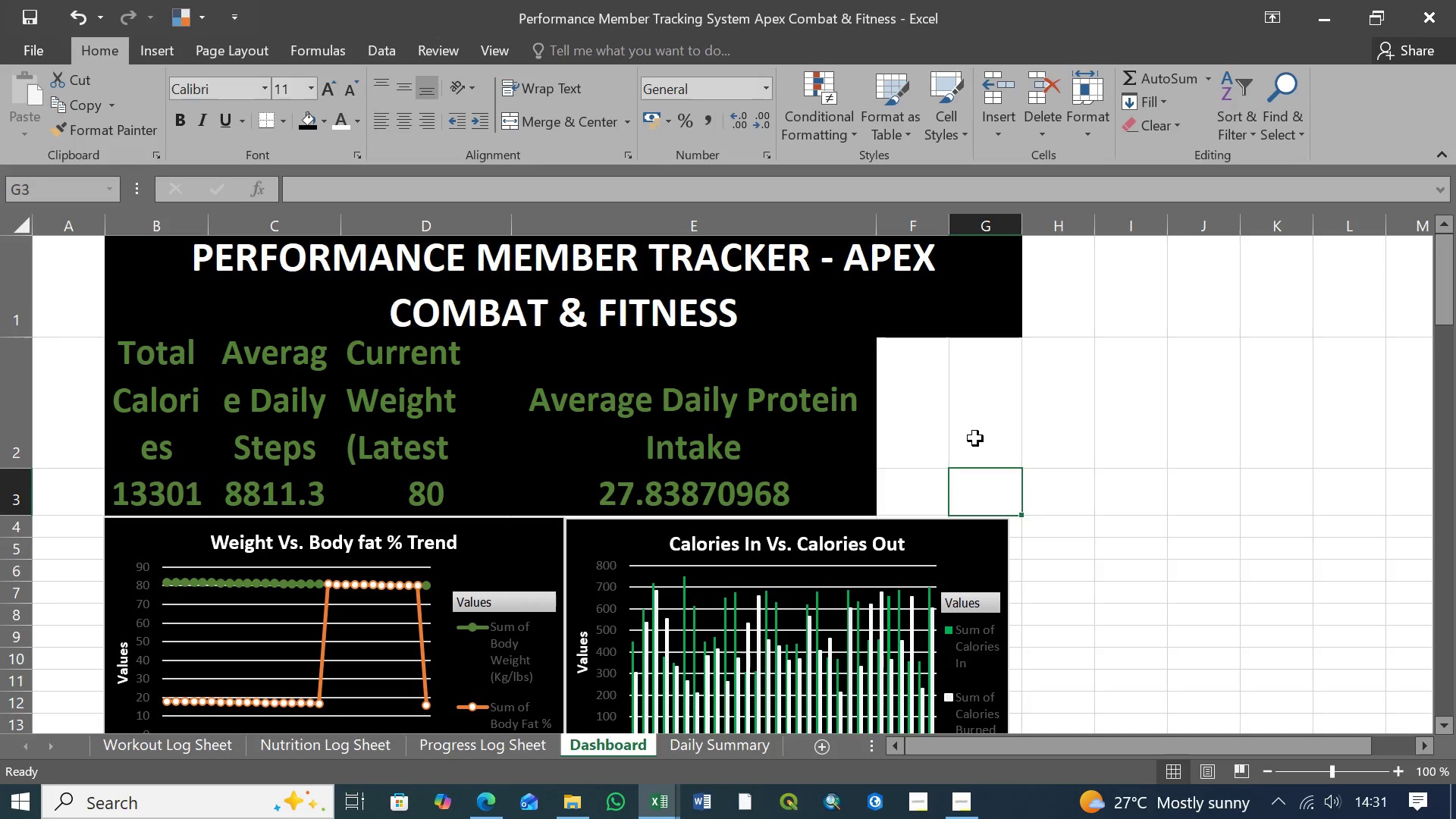 
triple_click([975, 438])
 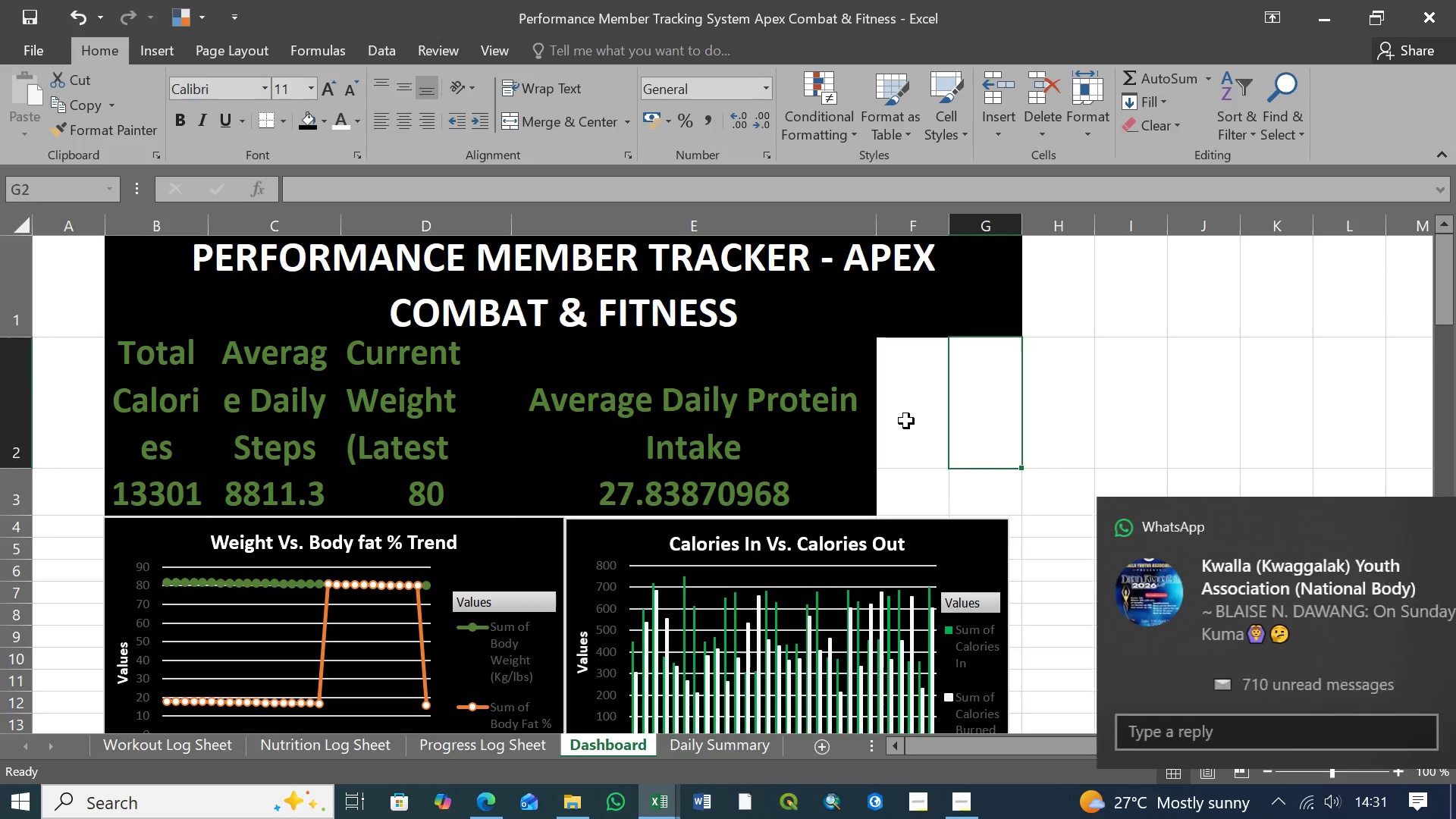 
triple_click([906, 421])
 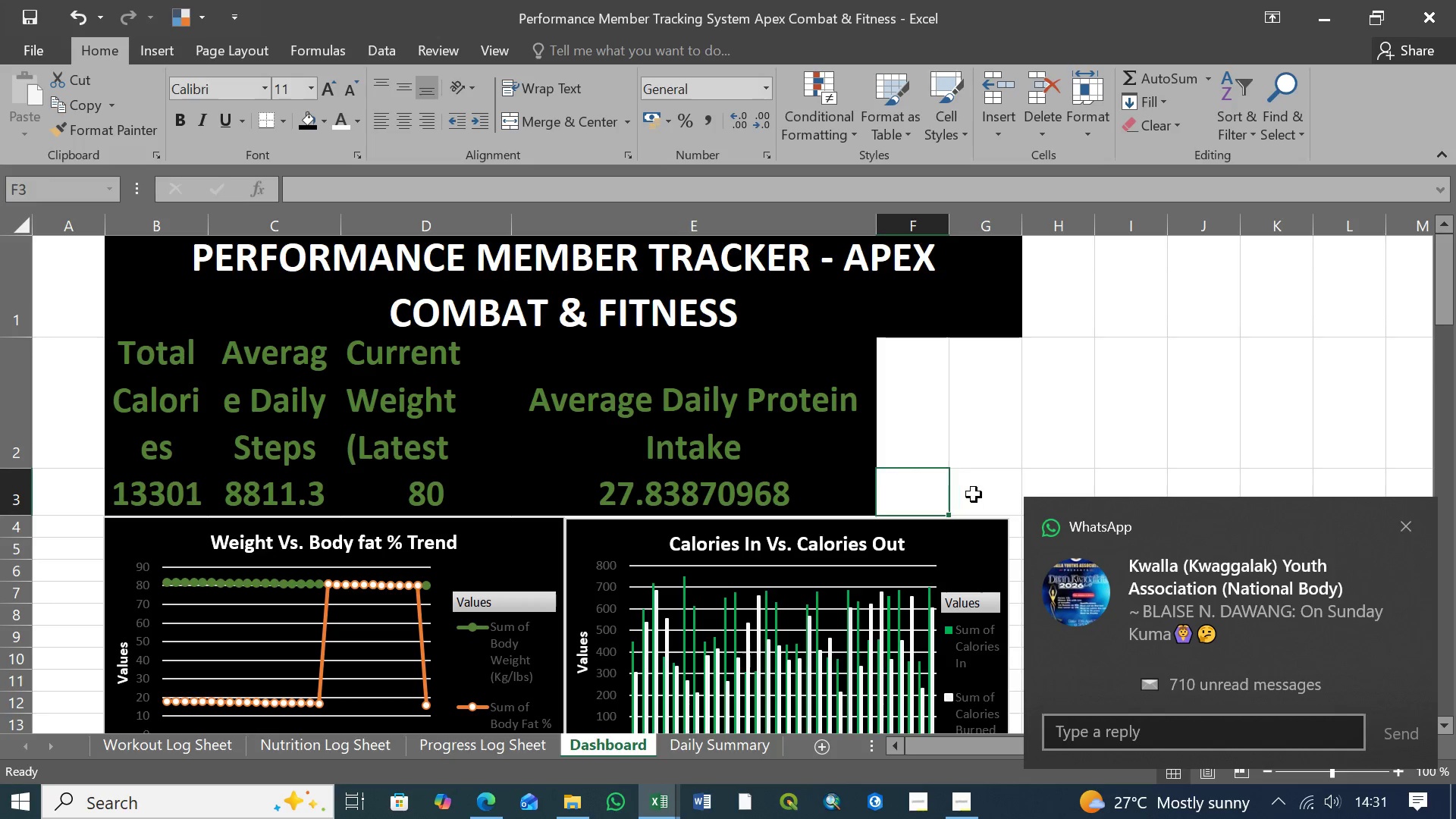 
triple_click([982, 494])
 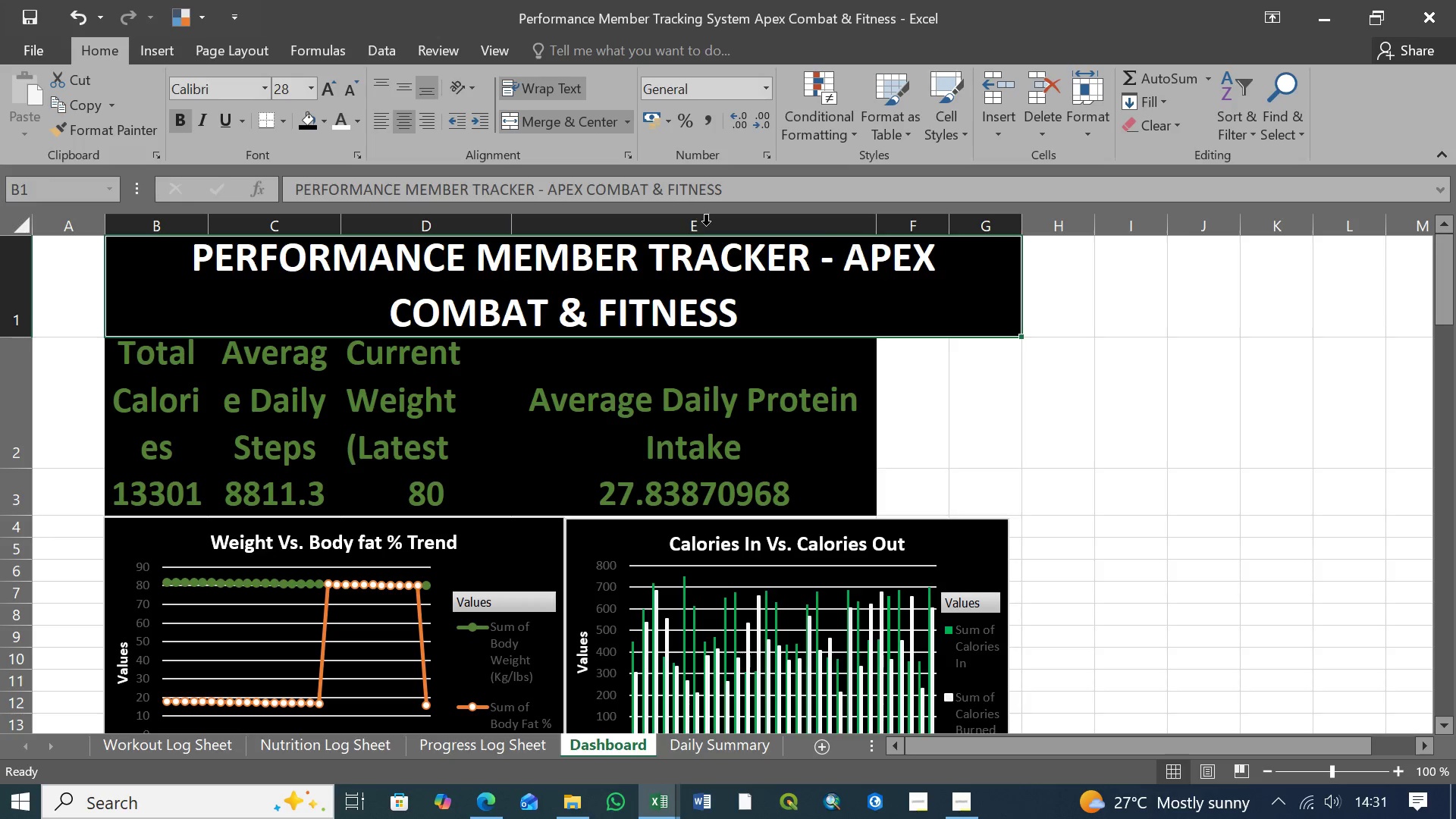 
wait(27.03)
 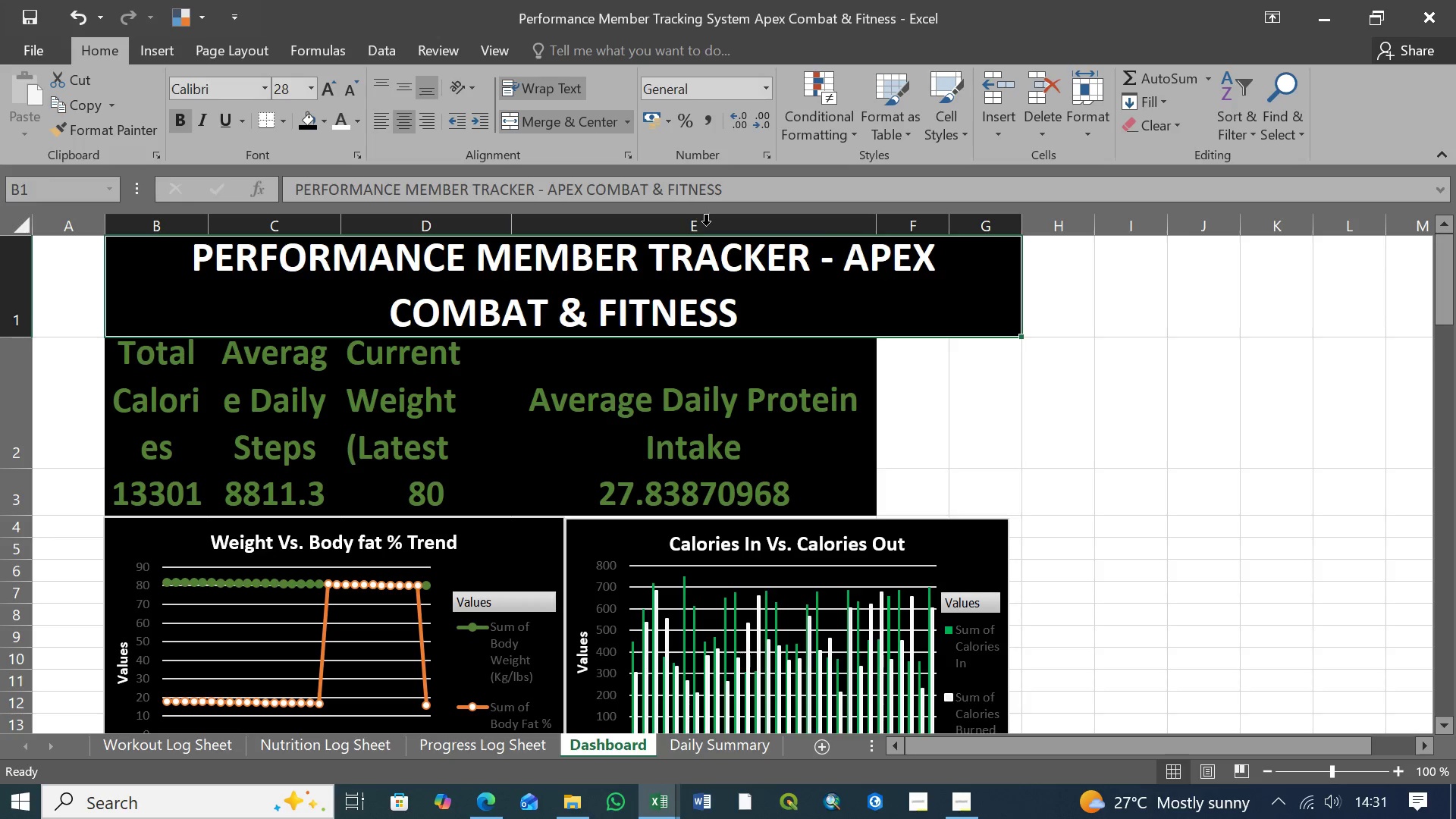 
left_click([570, 123])
 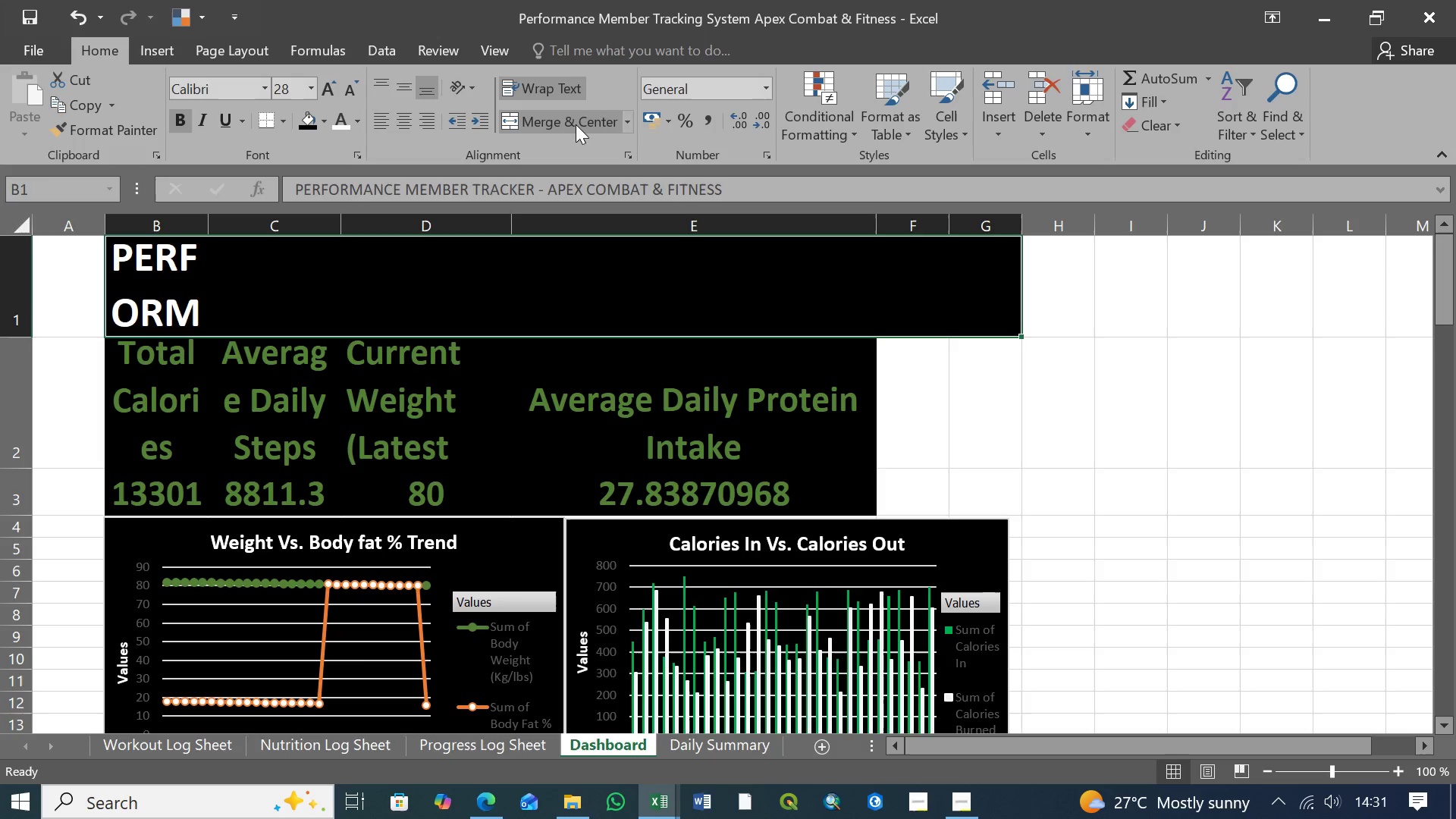 
left_click([851, 292])
 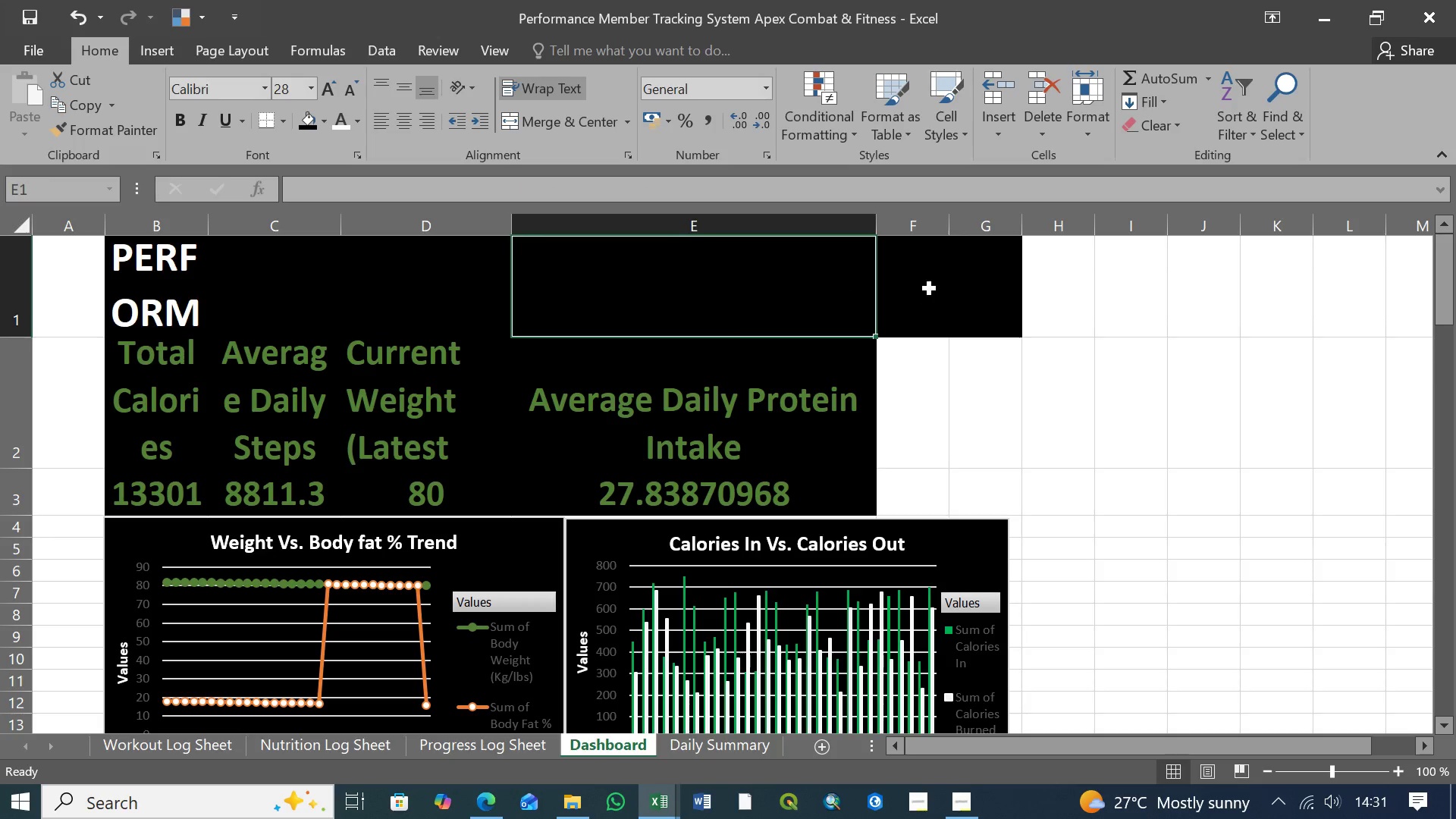 
left_click([930, 289])
 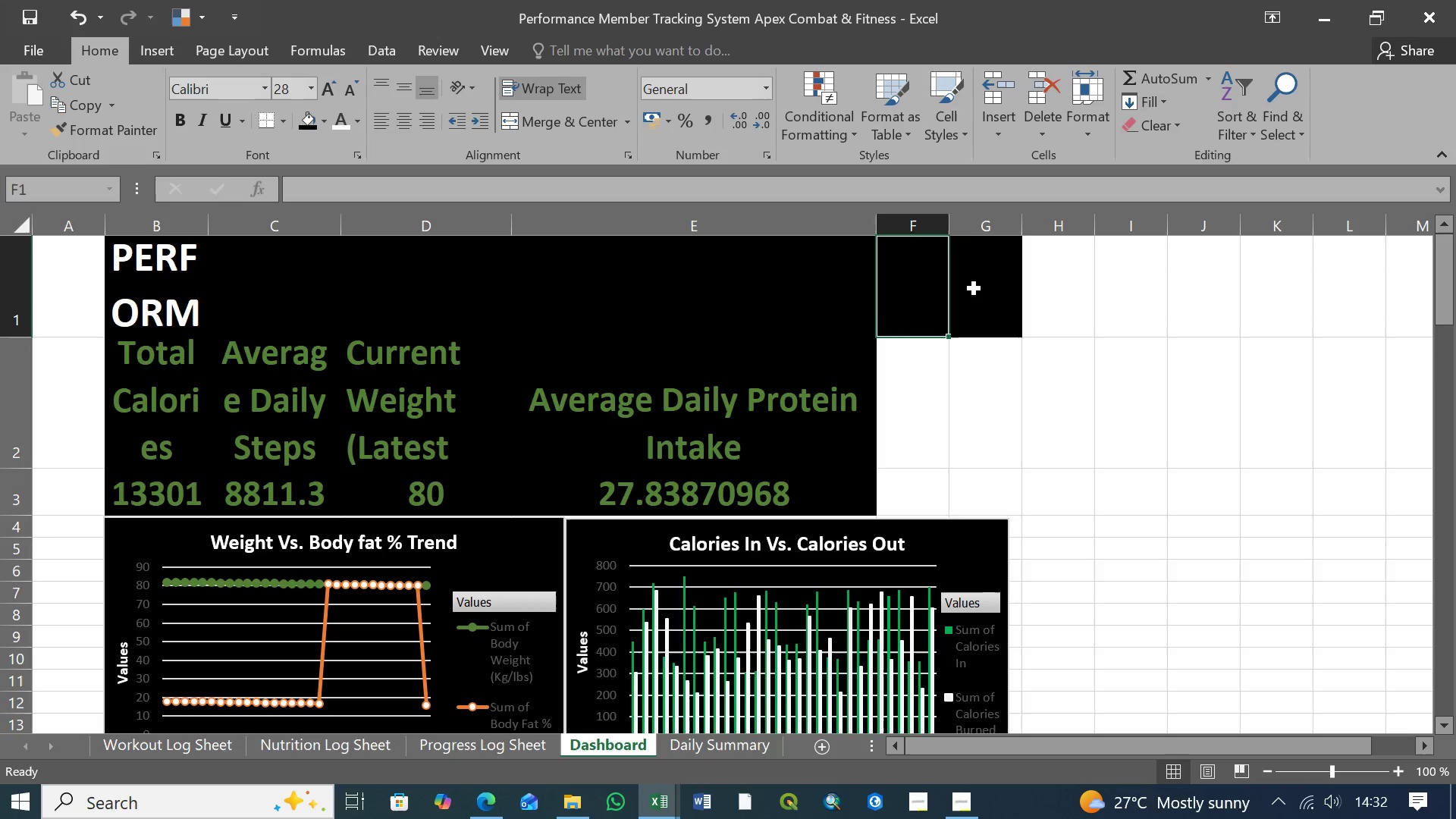 
left_click([974, 289])
 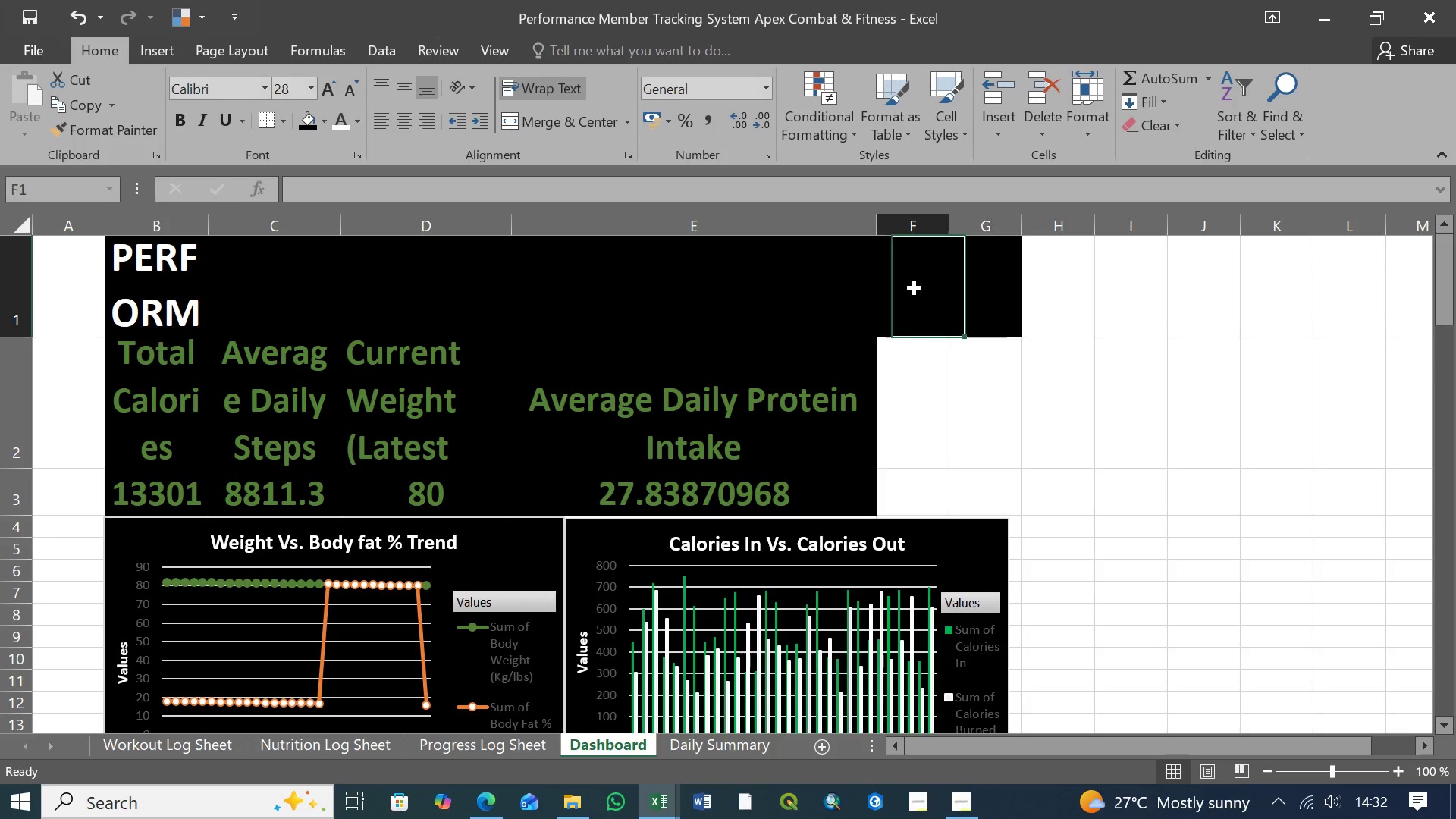 
left_click([915, 289])
 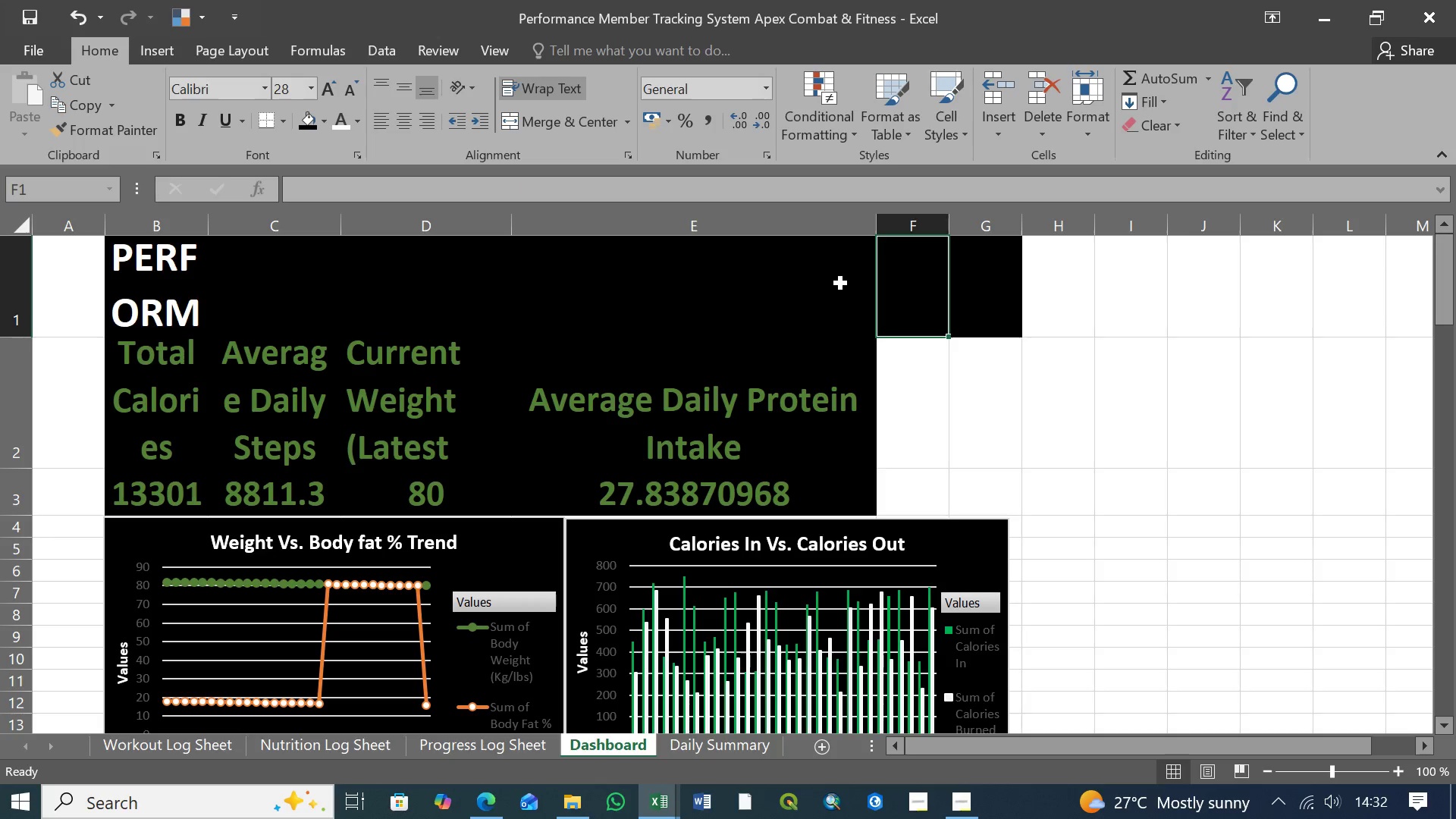 
double_click([841, 284])
 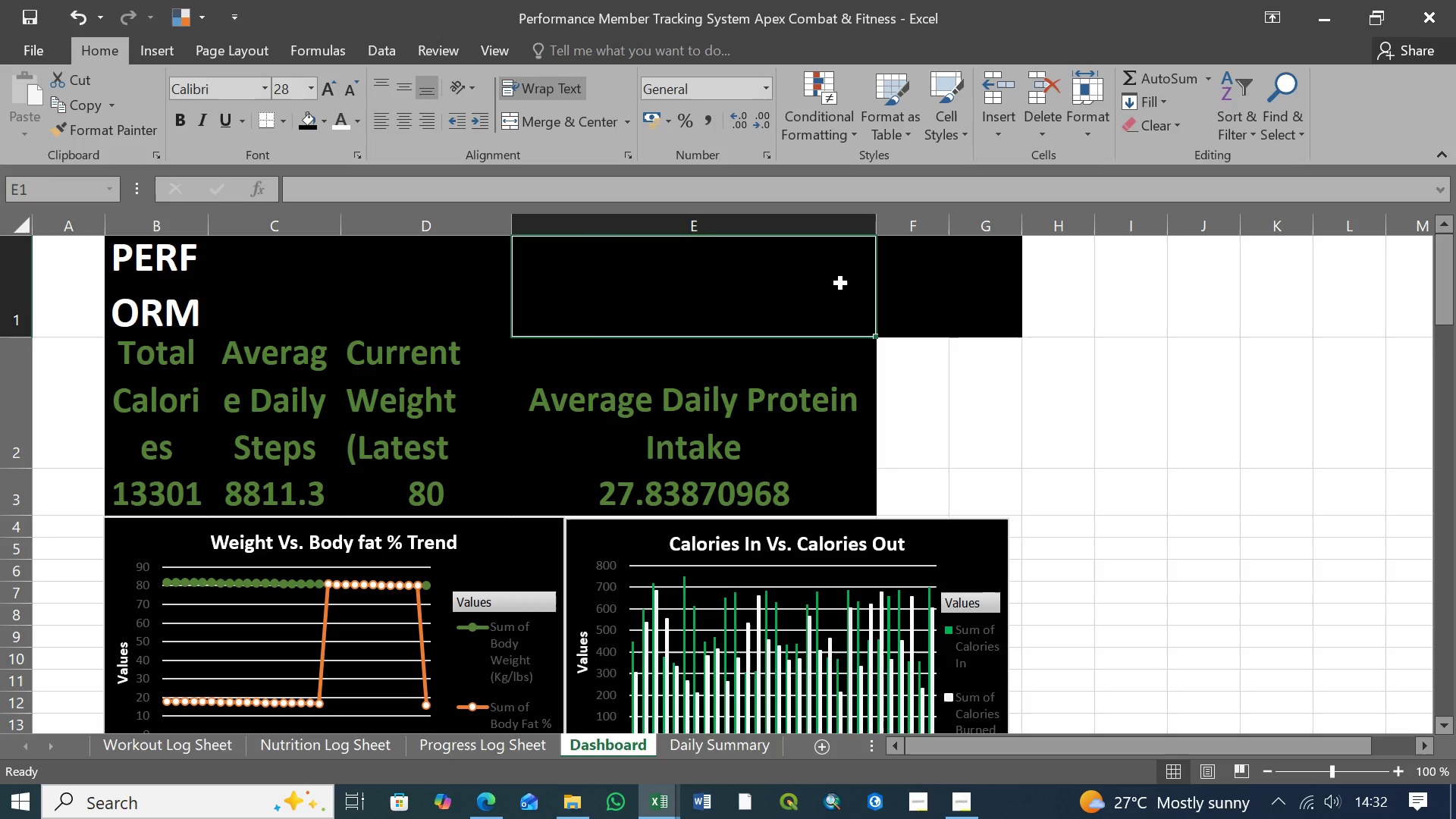 
hold_key(key=ShiftLeft, duration=1.36)
left_click([127, 288])
 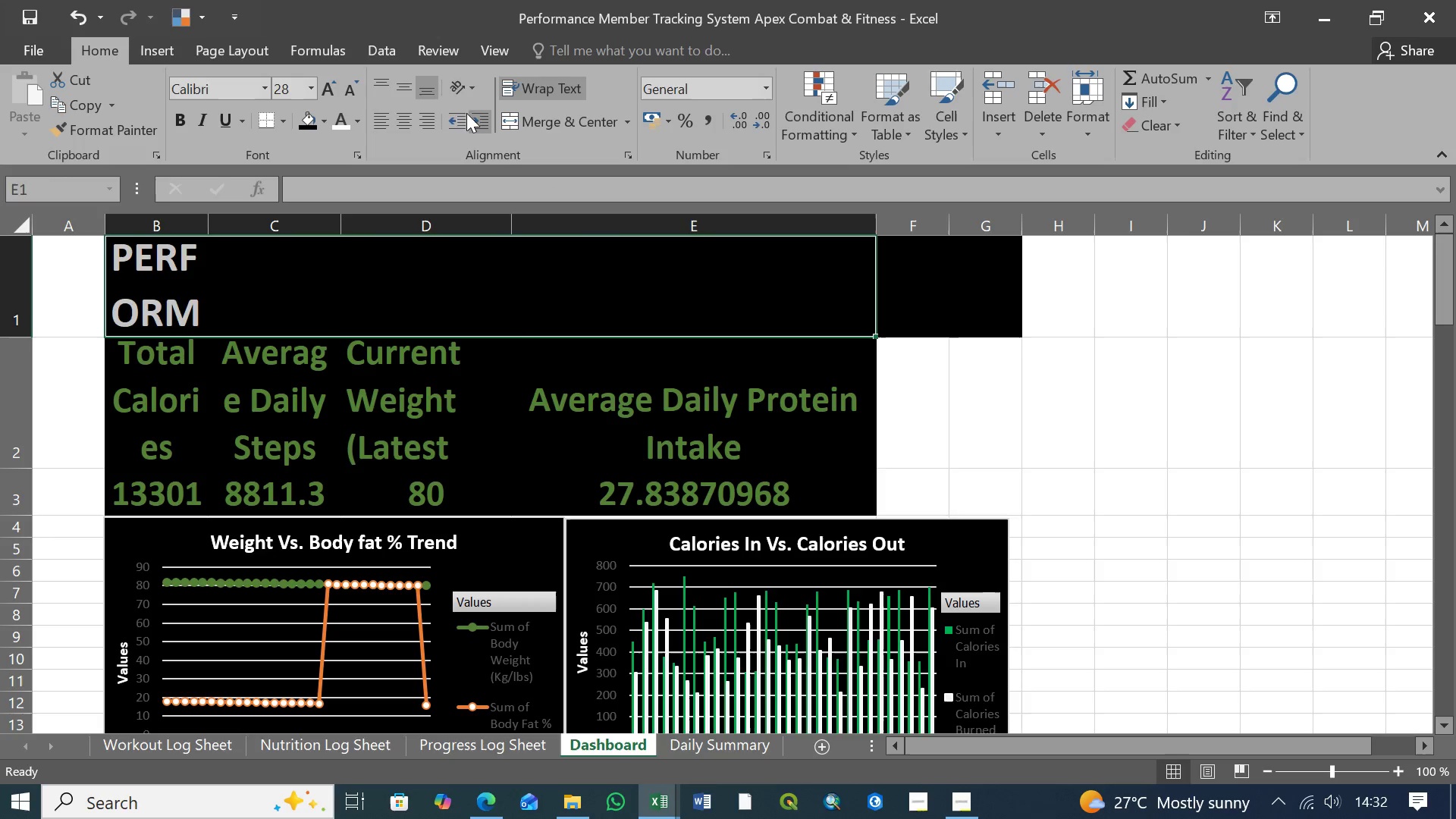 
left_click([584, 125])
 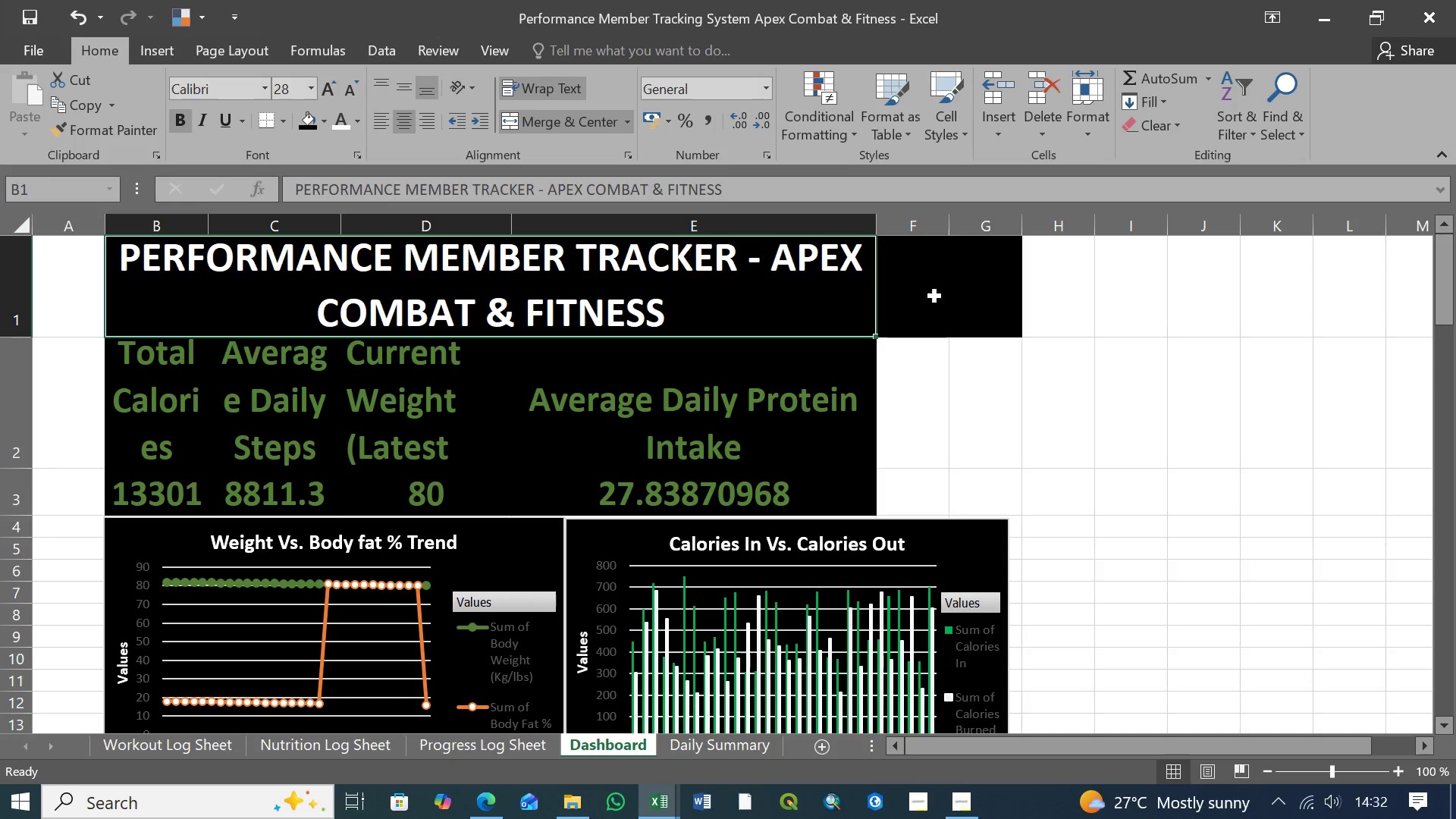 
left_click([937, 375])
 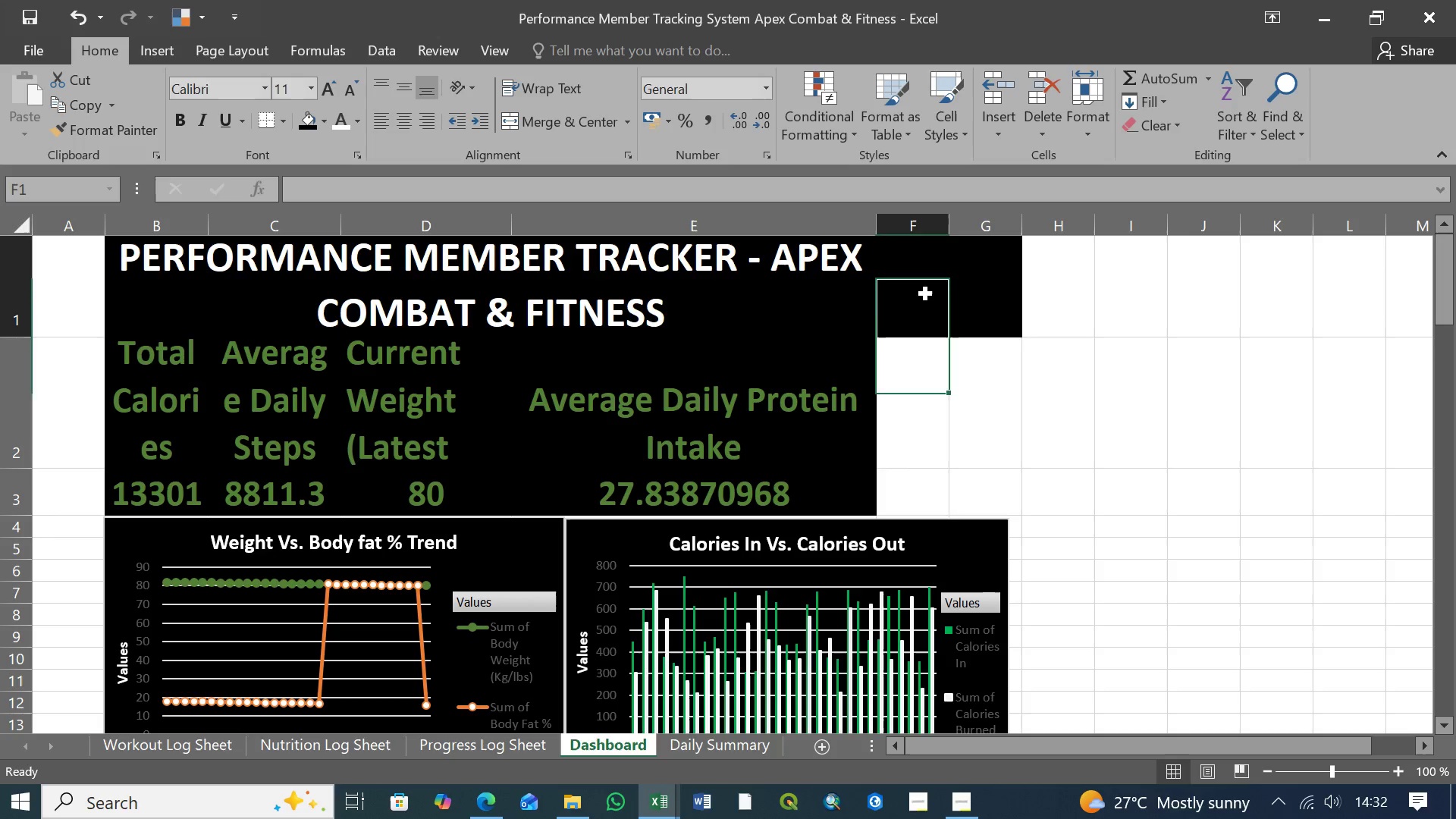 
left_click([926, 294])
 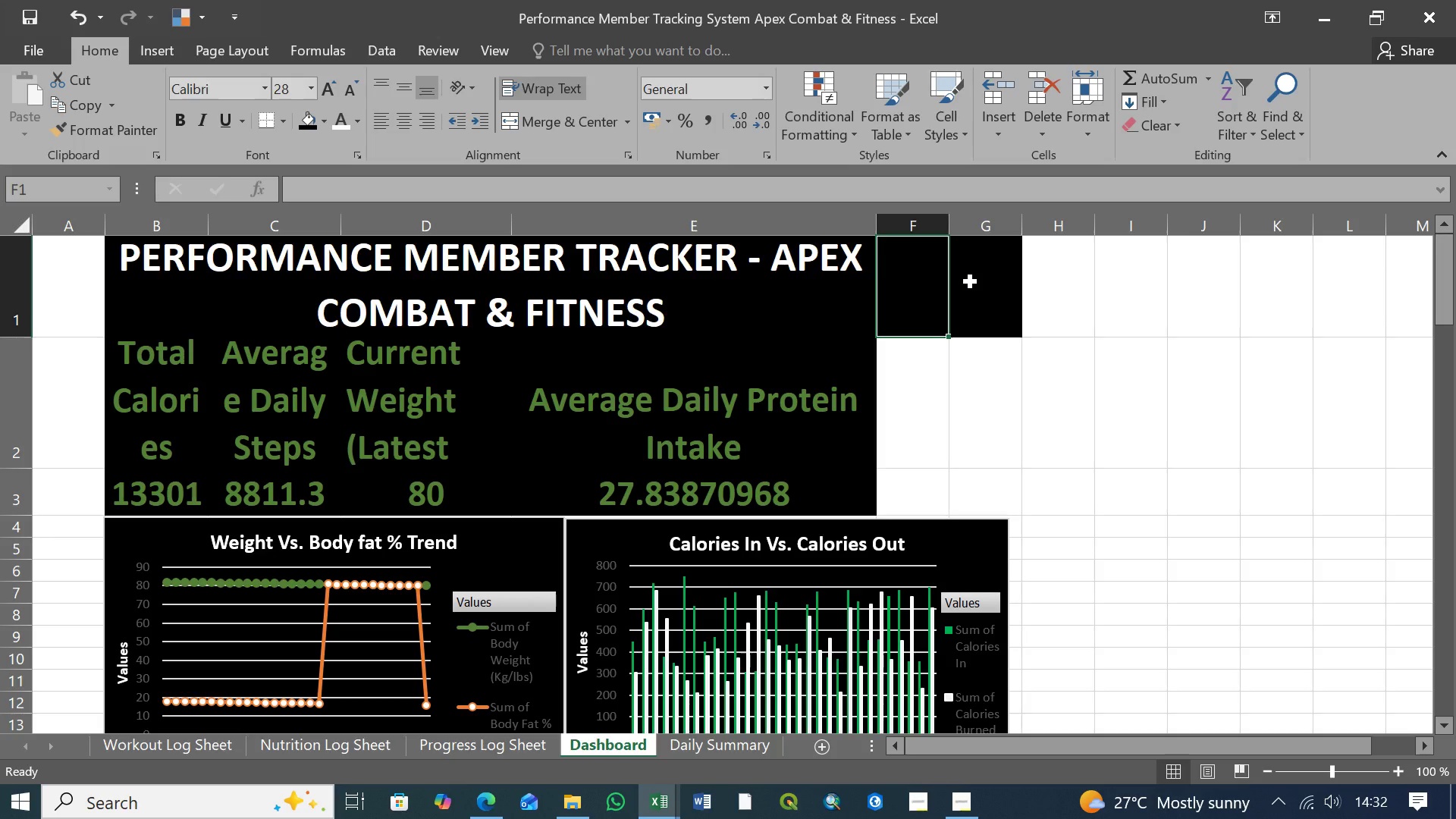 
hold_key(key=ShiftLeft, duration=0.52)
left_click([971, 282])
 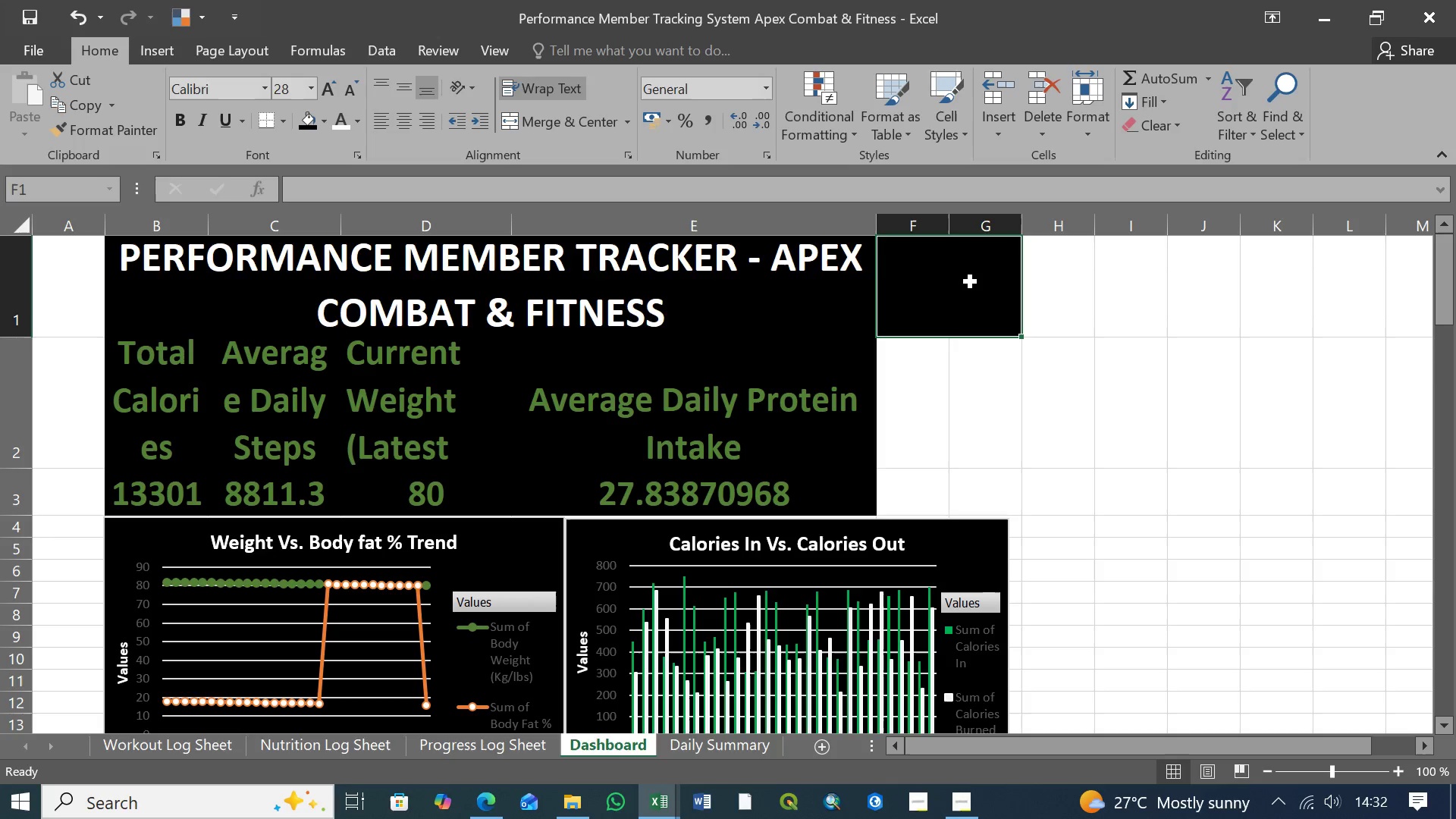 
left_click([322, 123])
 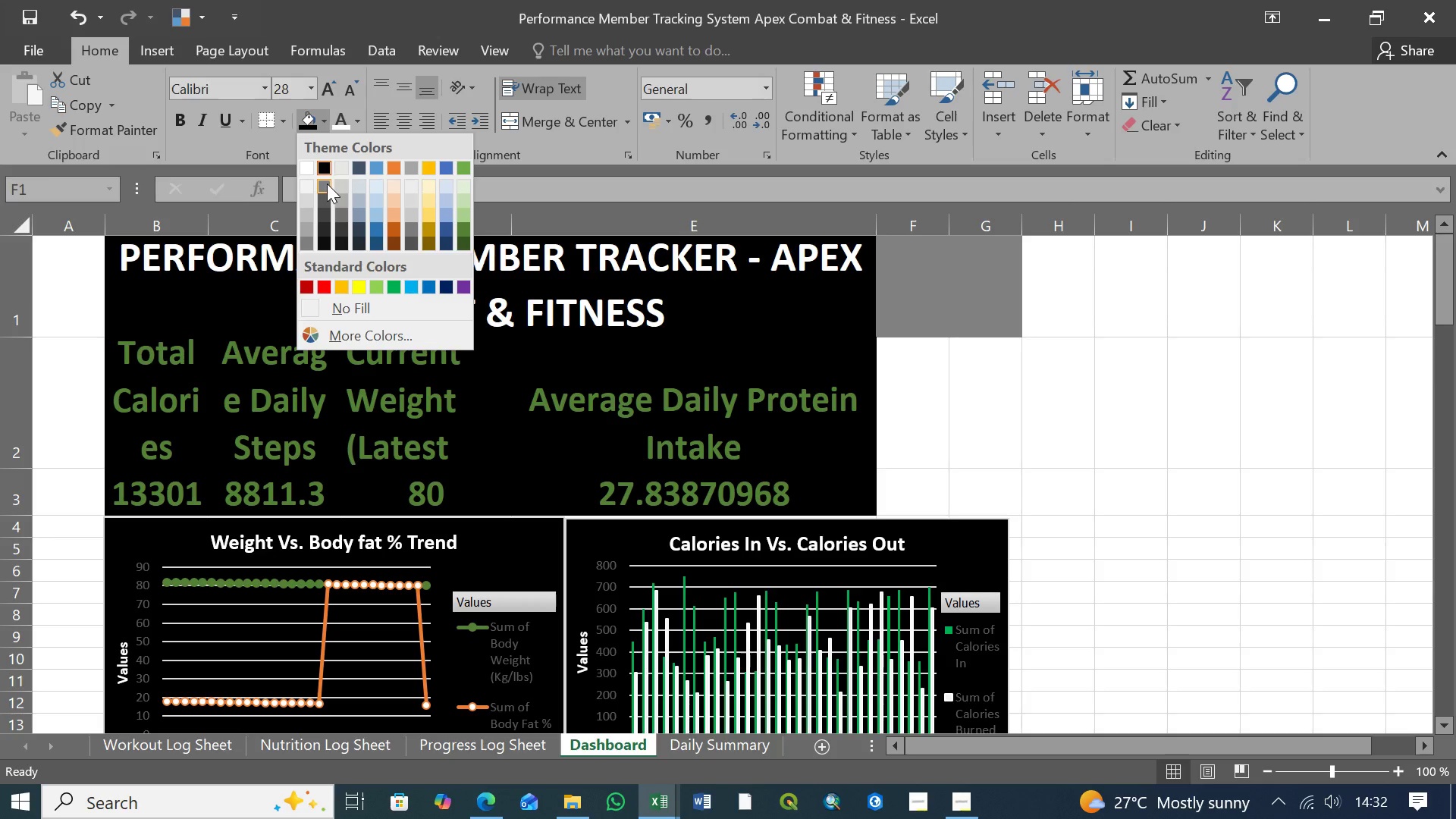 
wait(5.62)
 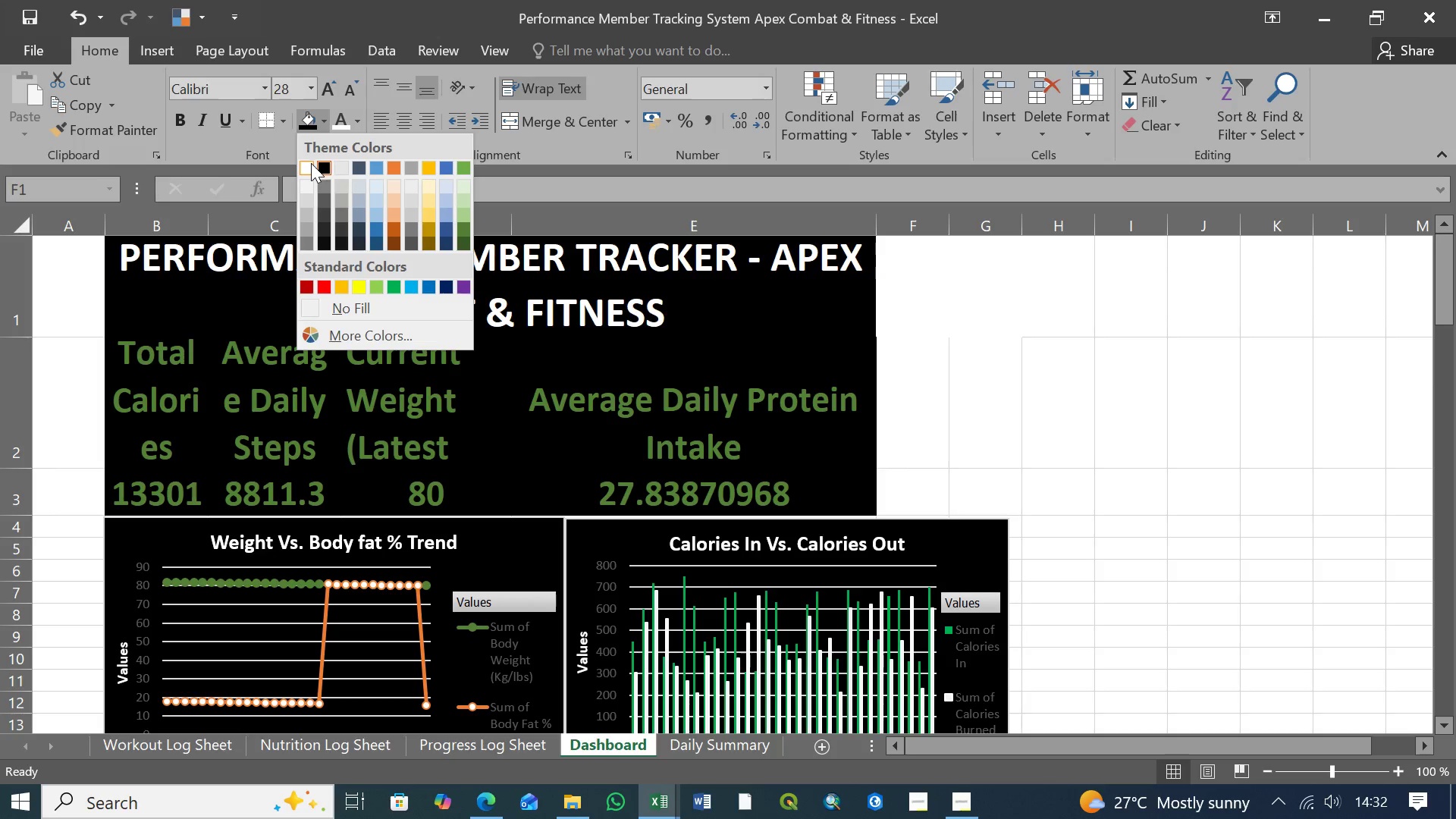 
left_click([305, 166])
 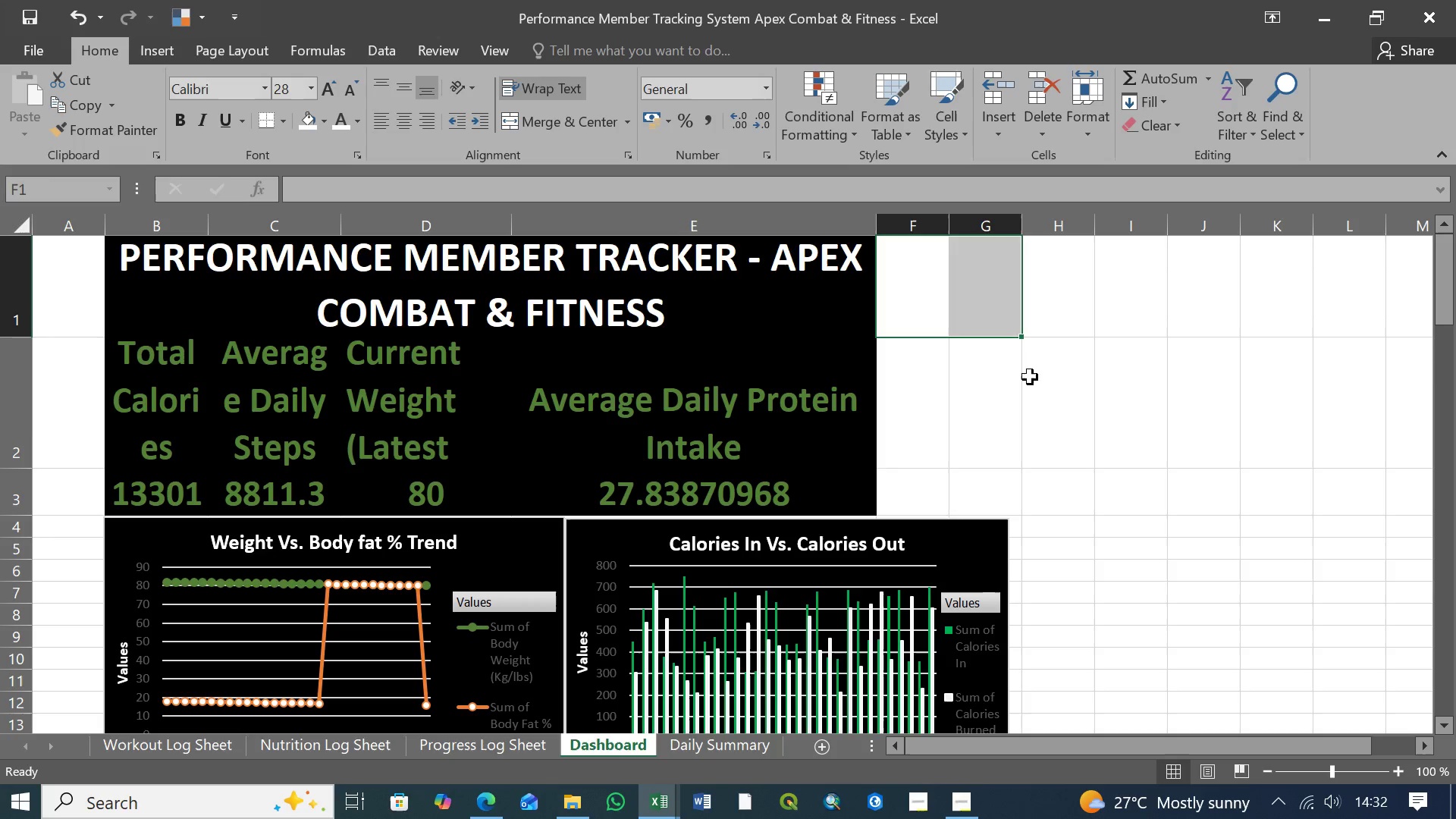 
left_click([1010, 382])
 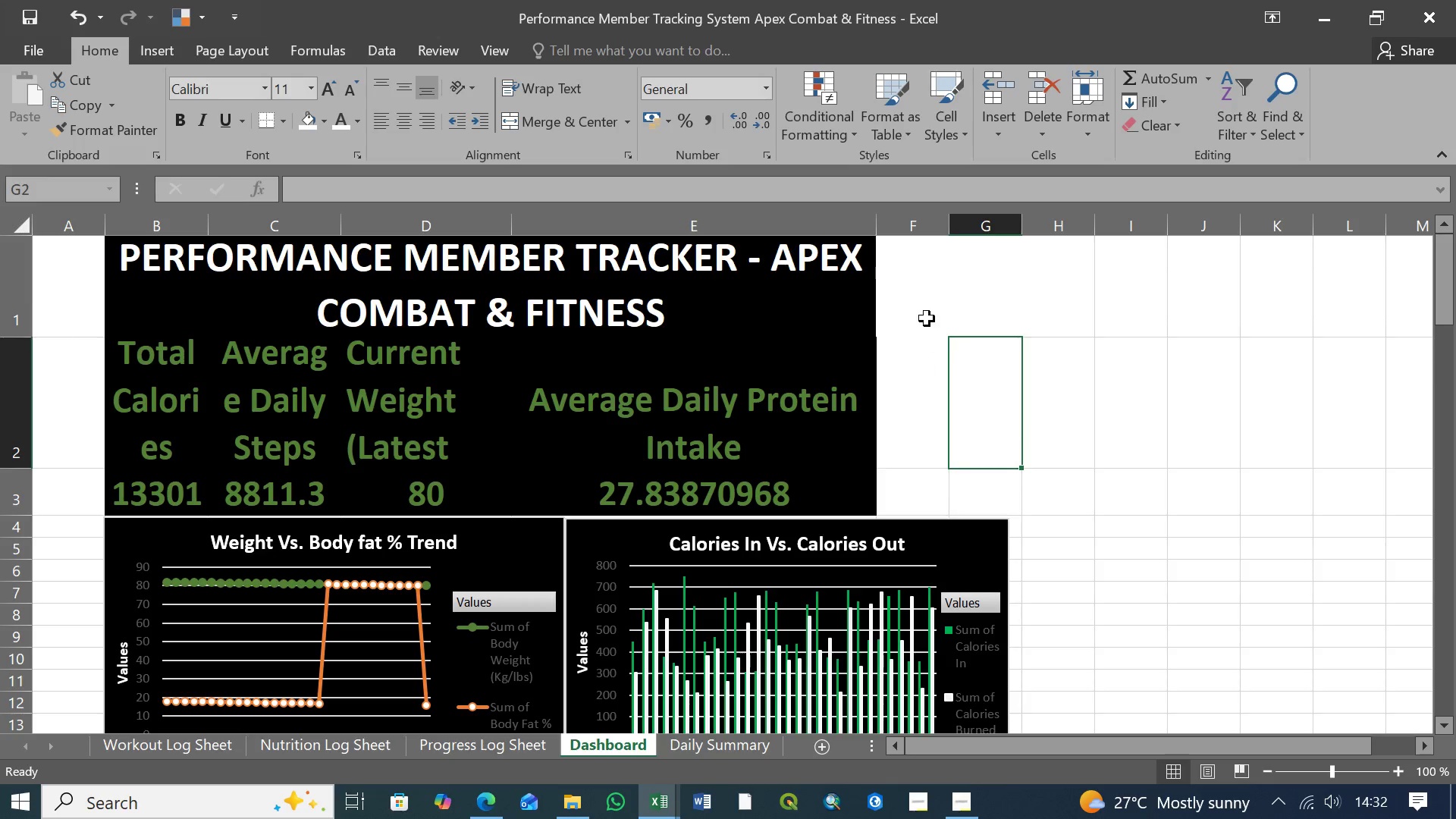 
left_click([926, 315])
 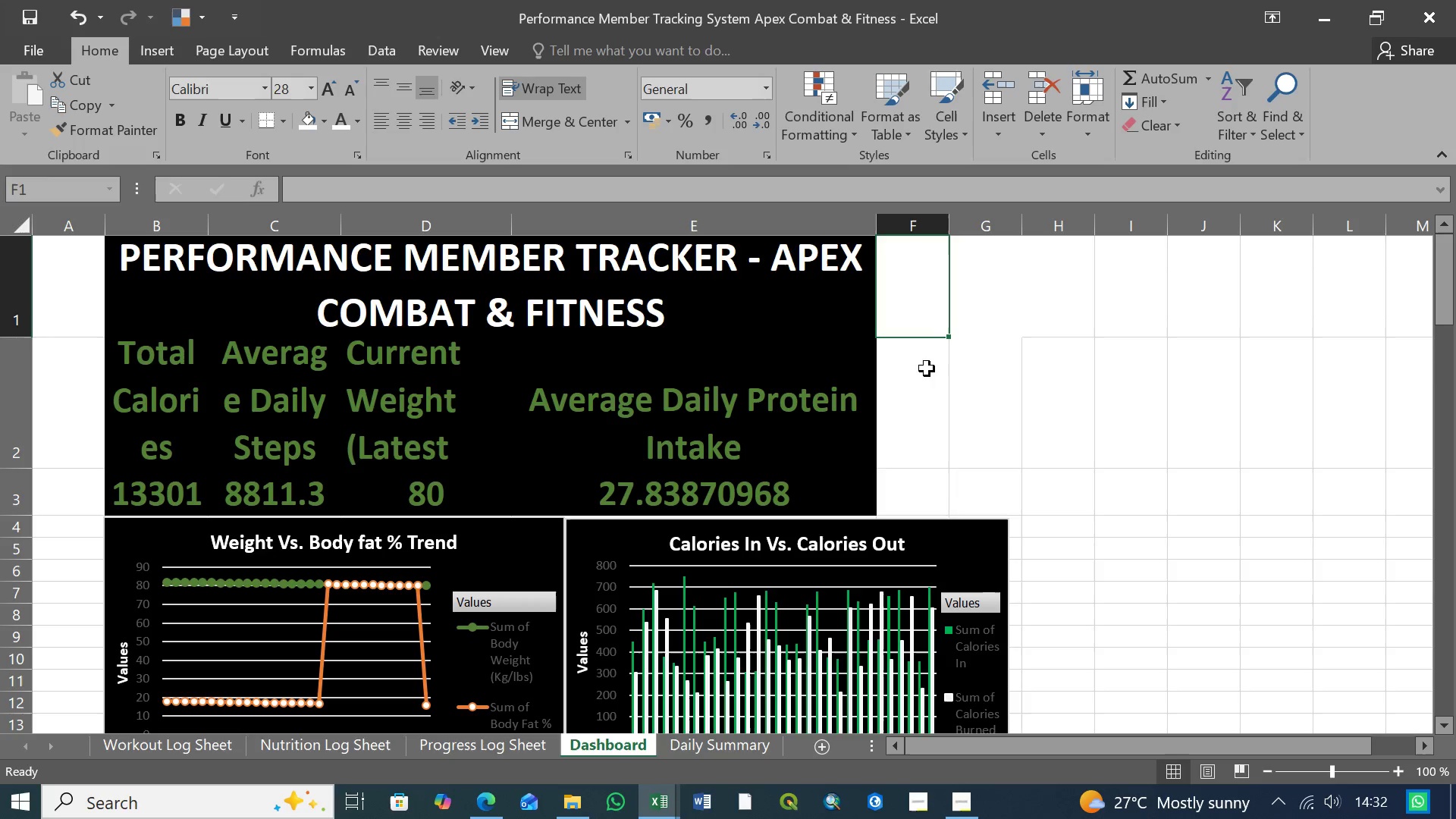 
left_click([926, 402])
 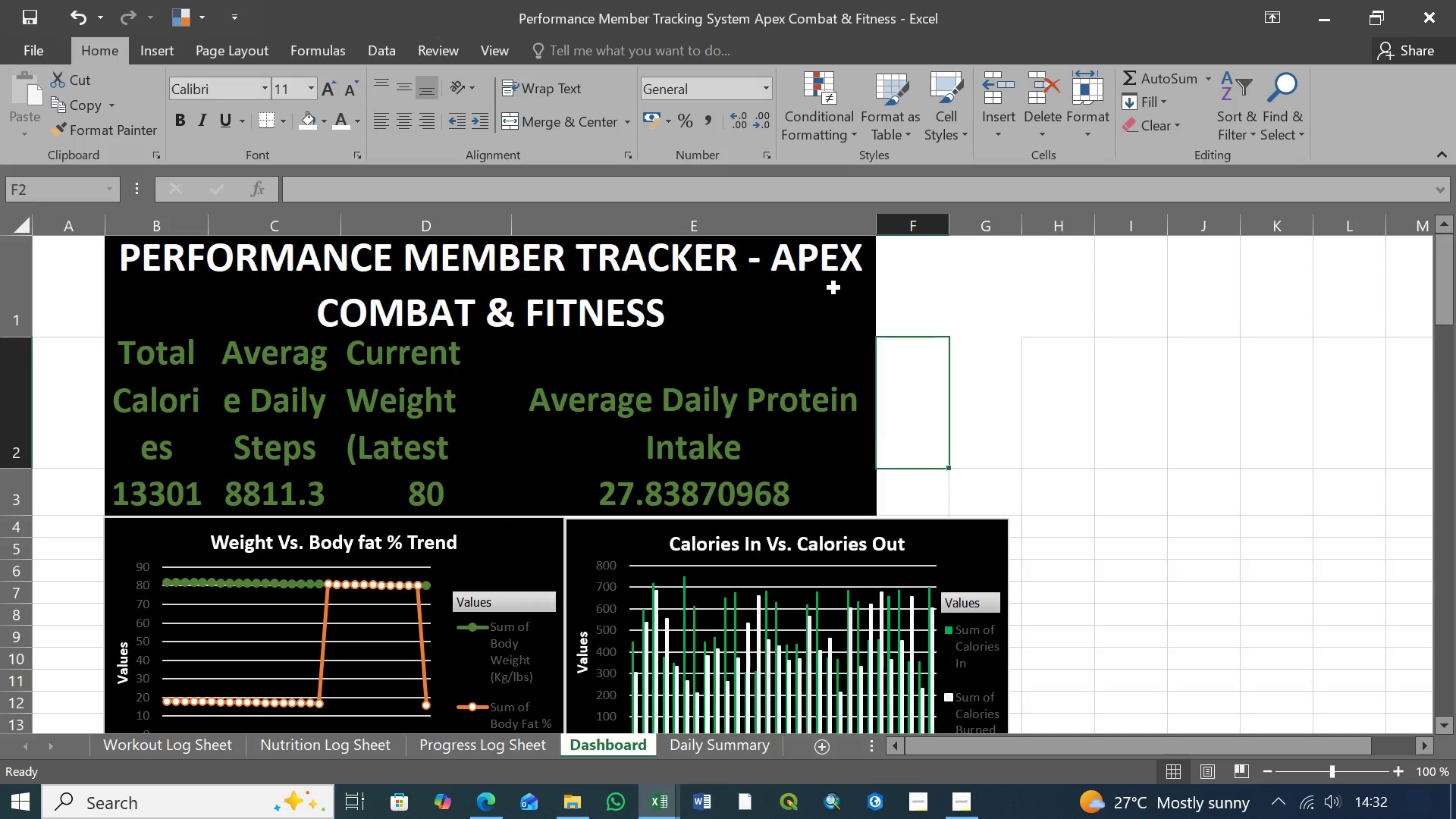 
left_click([834, 288])
 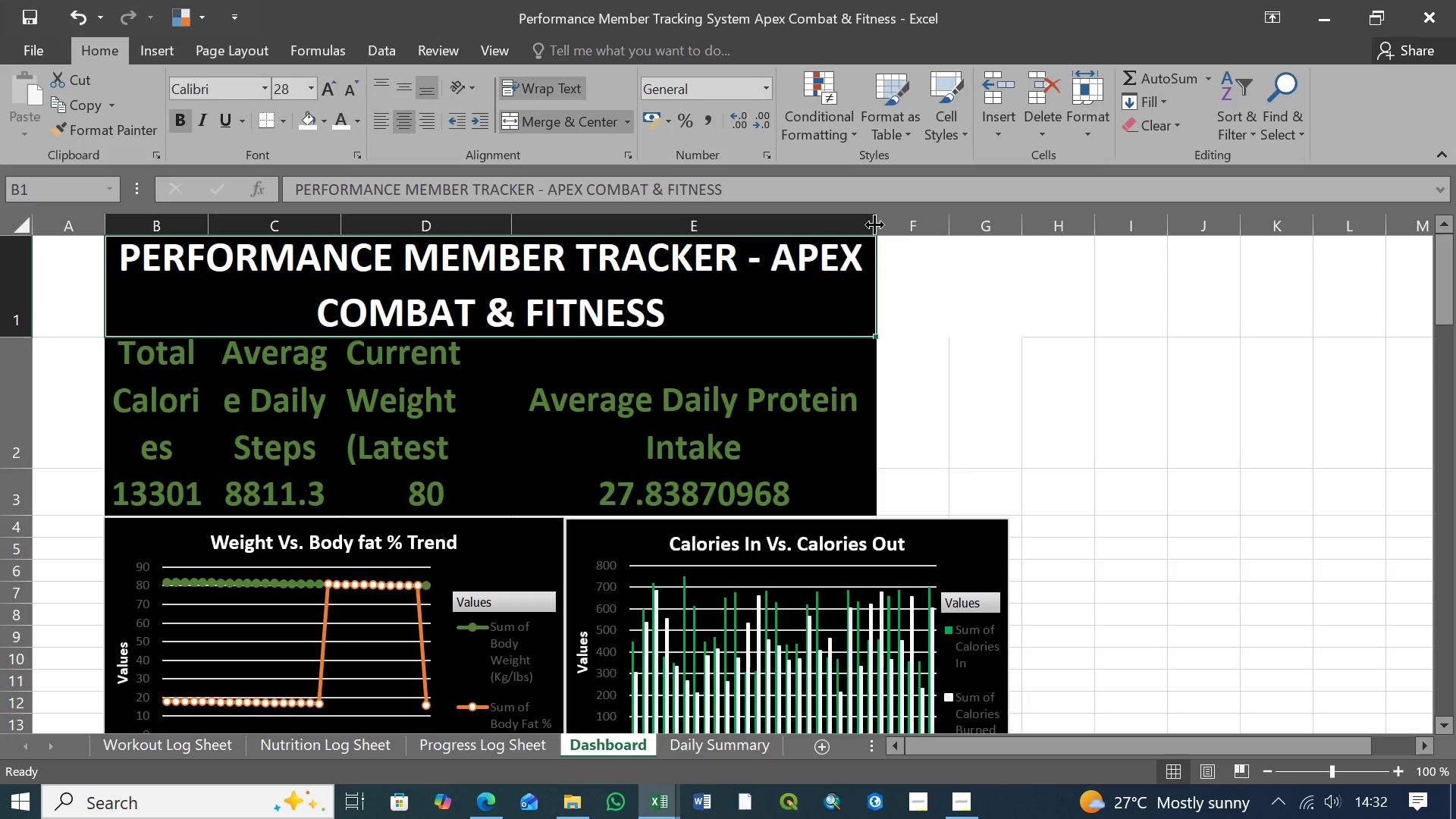 
left_click_drag(start_coordinate=[874, 224], to_coordinate=[1019, 239])
 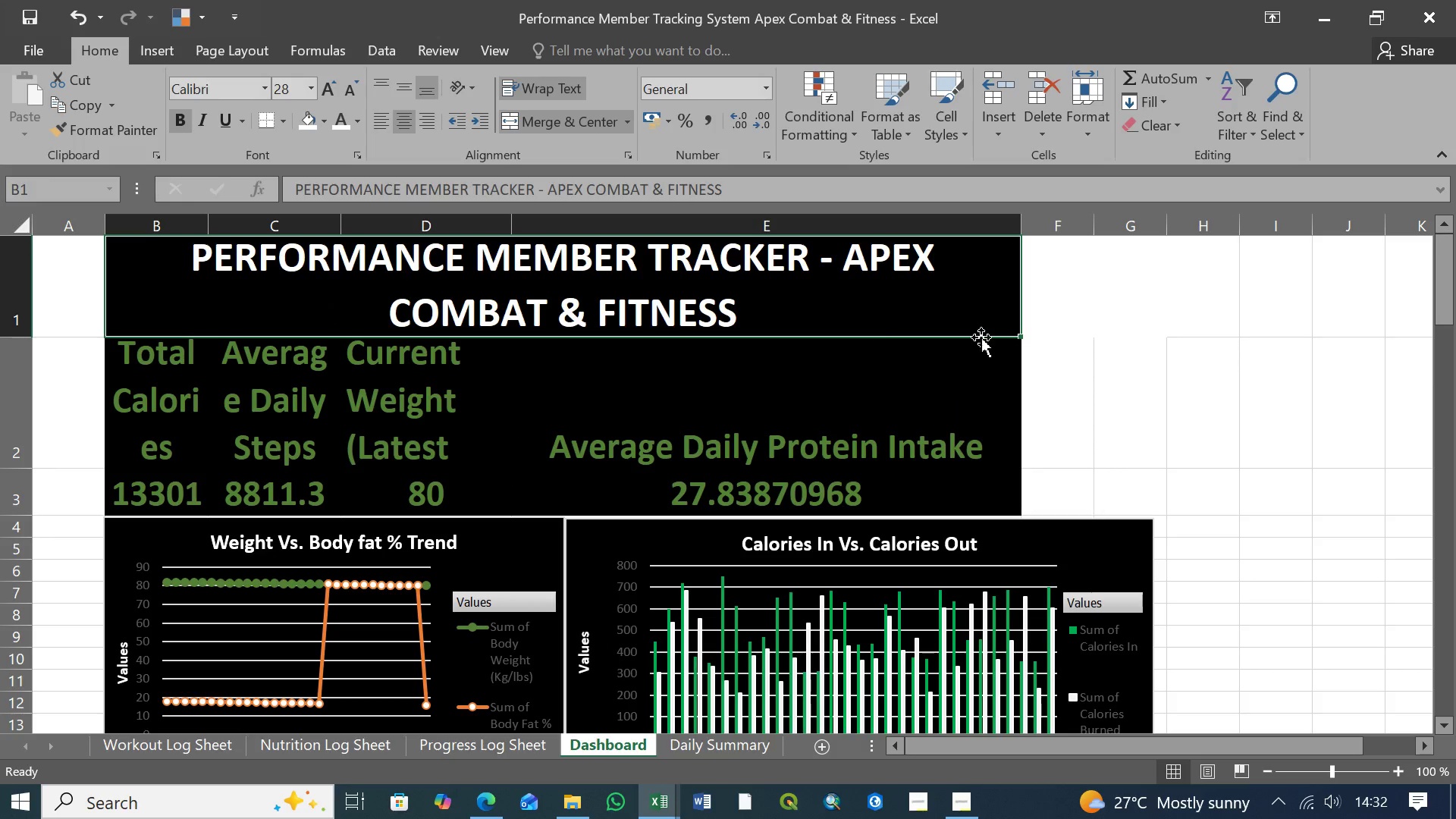 
wait(7.12)
 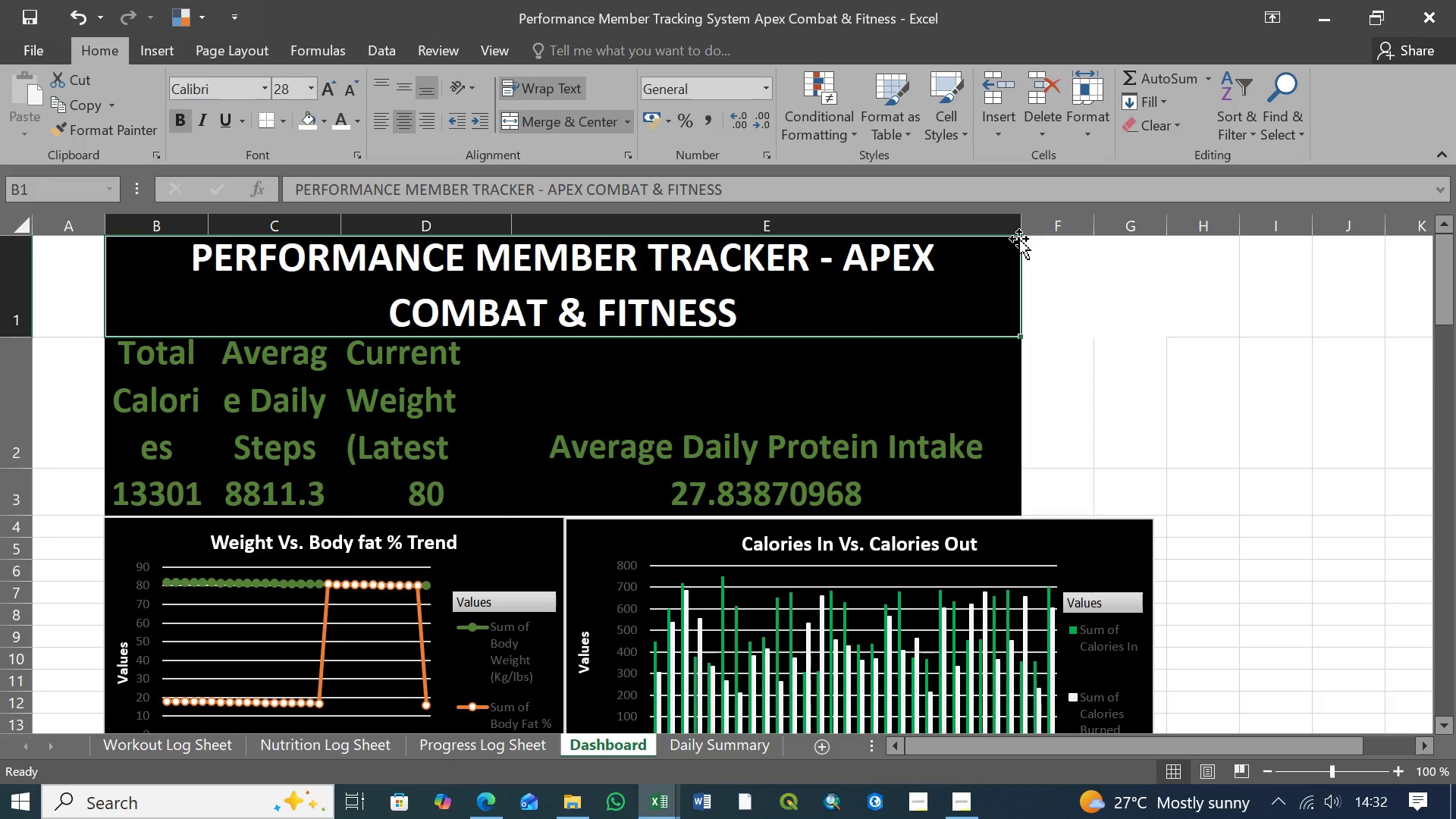 
left_click([489, 408])
 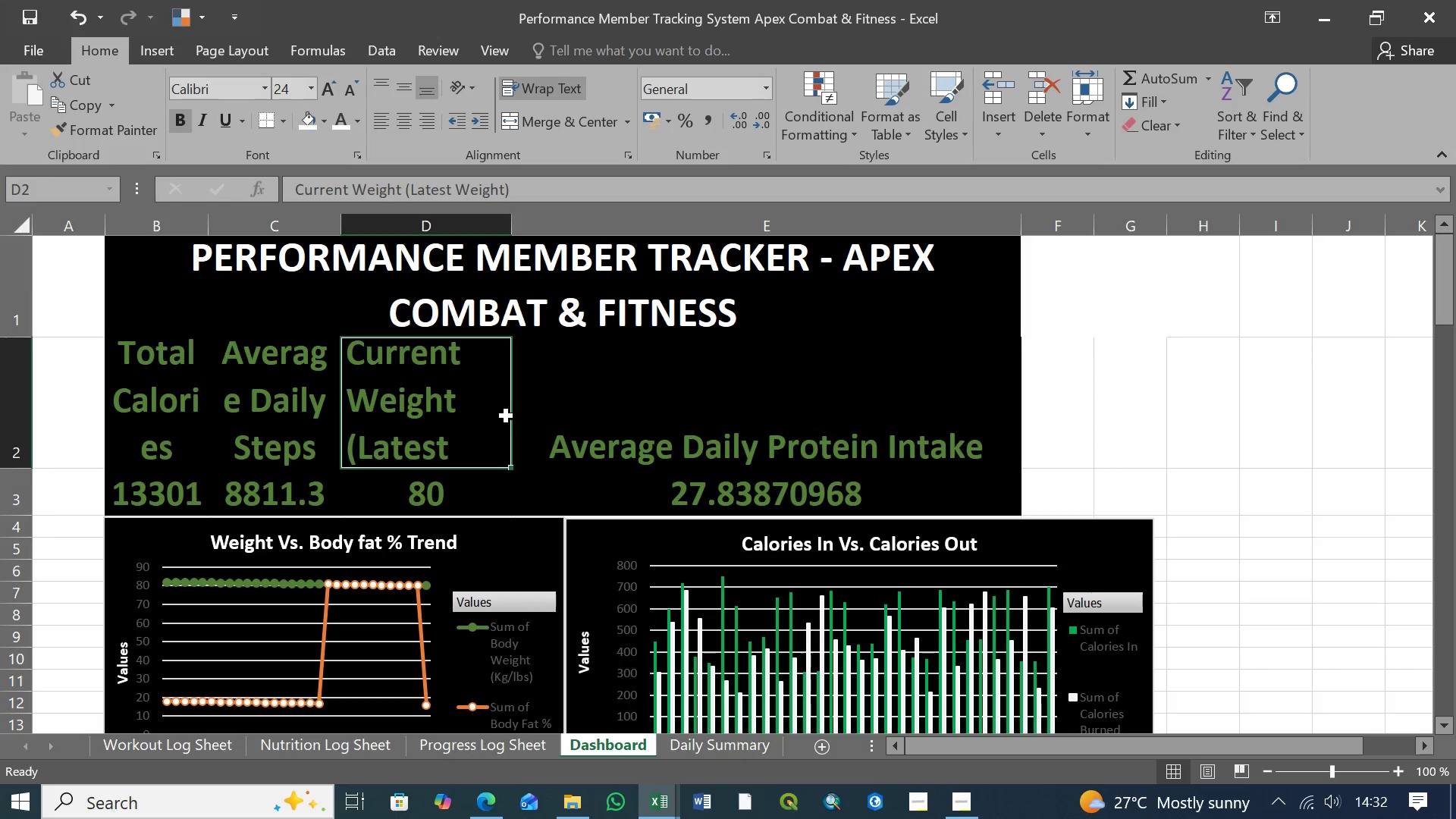 
left_click([570, 410])
 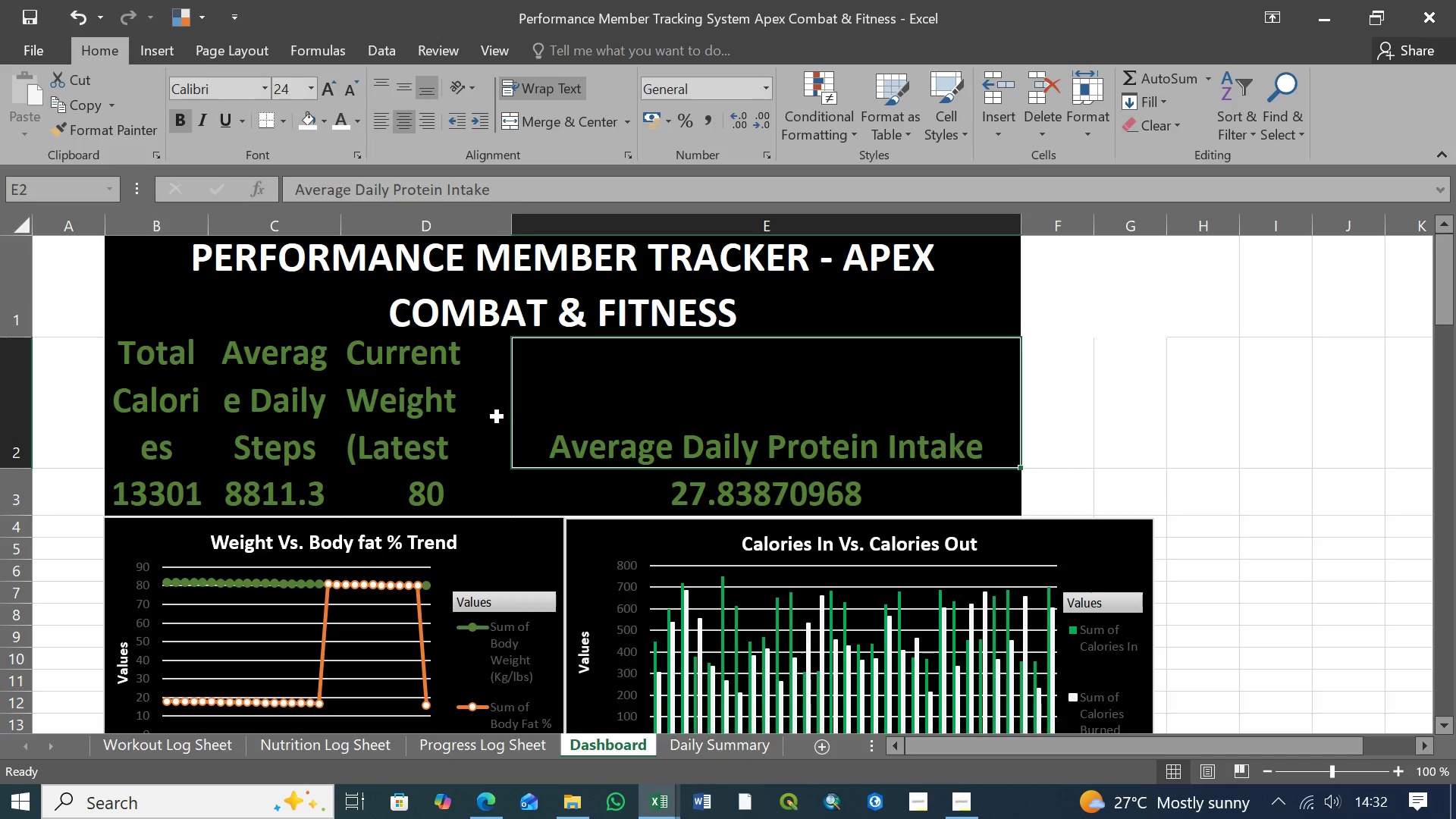 
left_click([497, 417])
 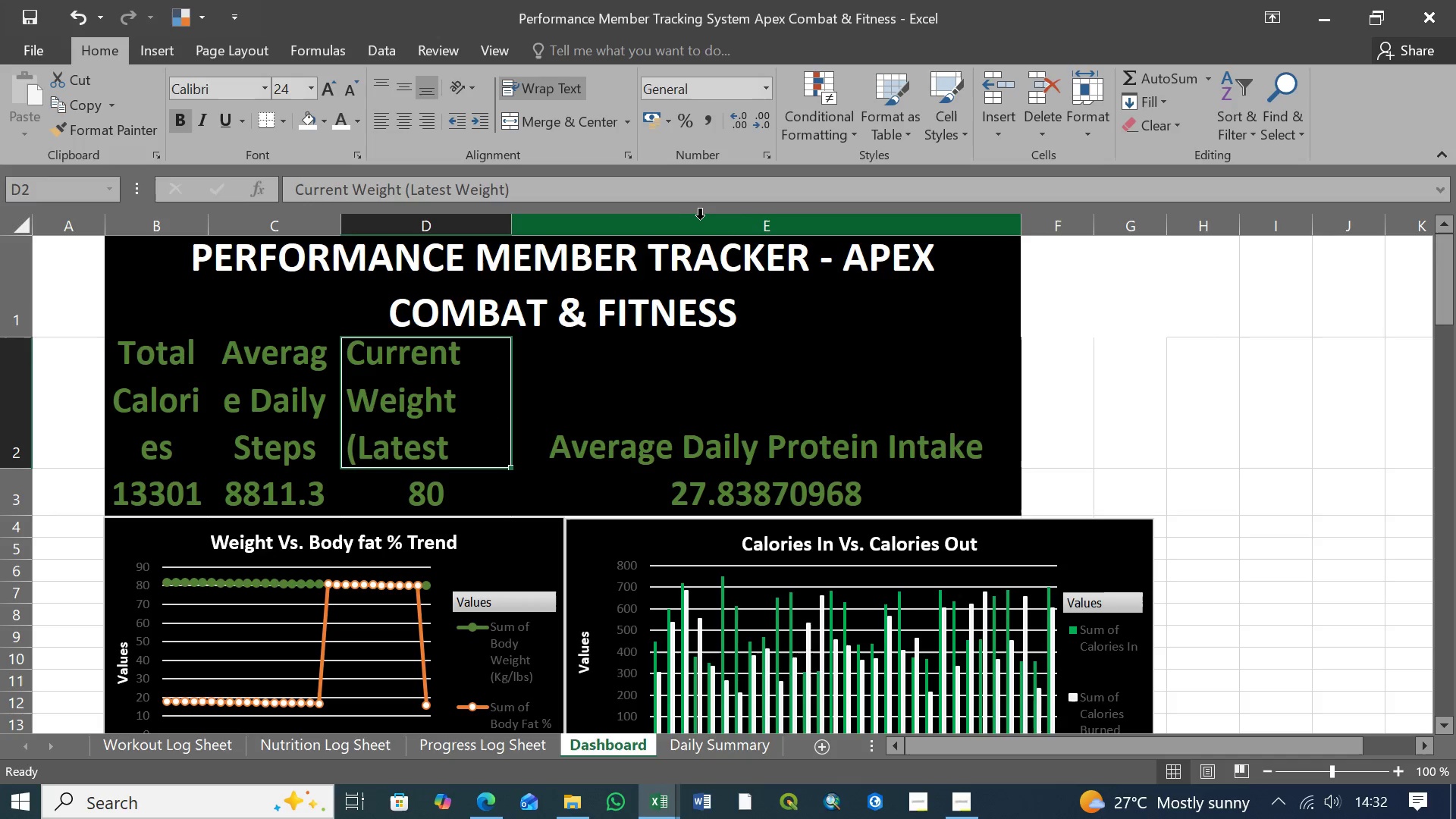 
left_click([824, 317])
 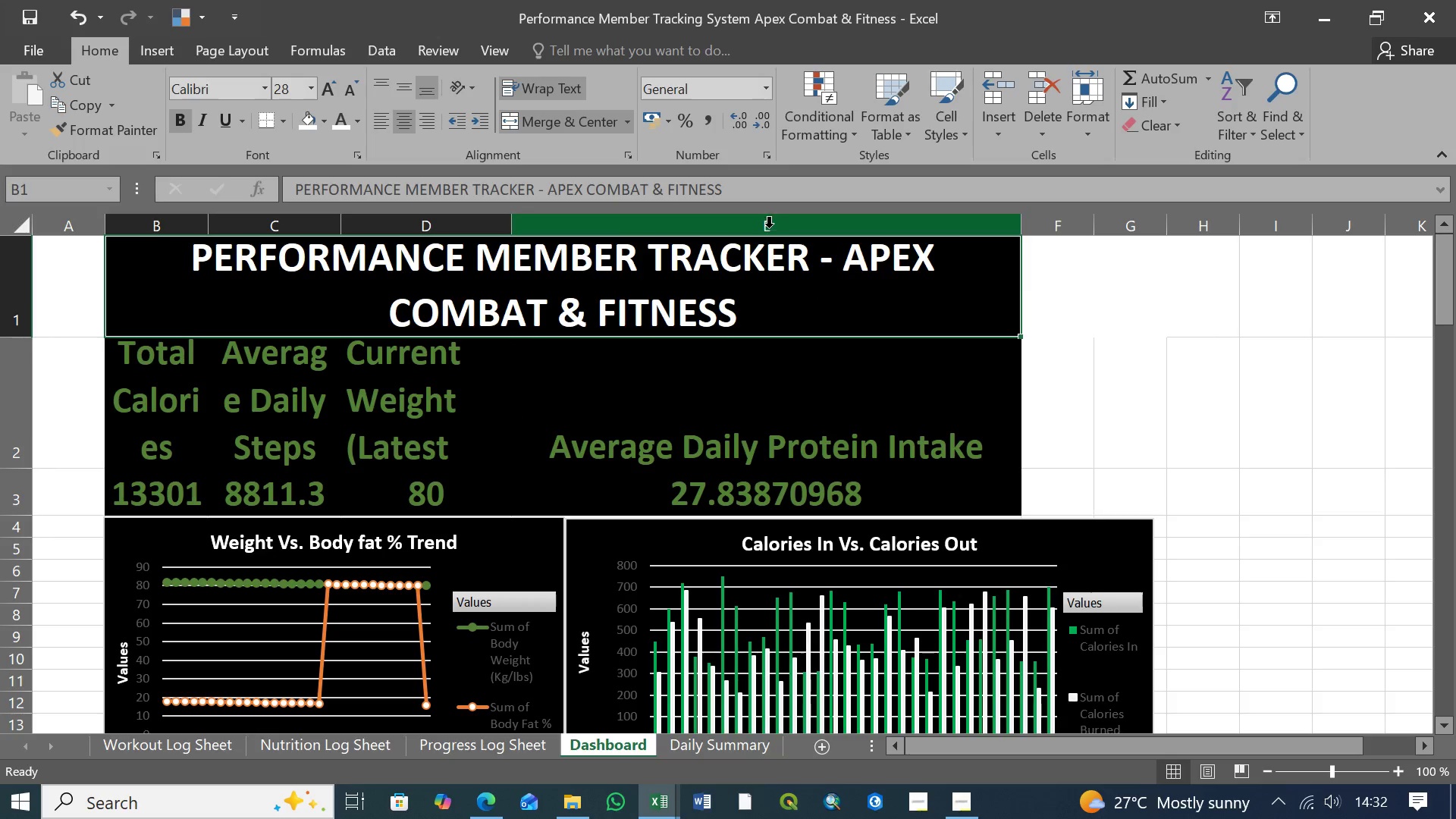 
left_click([767, 226])
 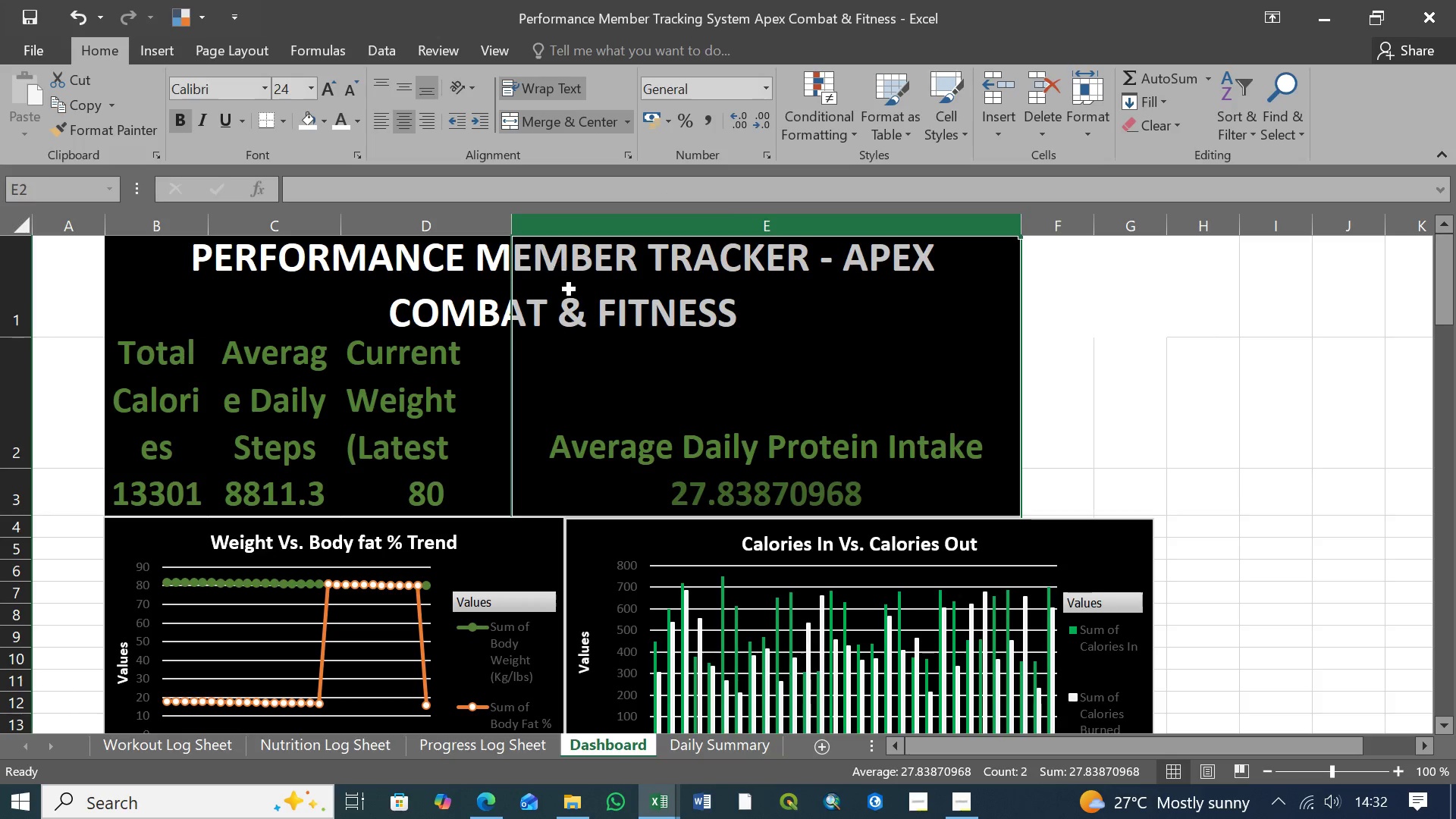 
left_click([582, 306])
 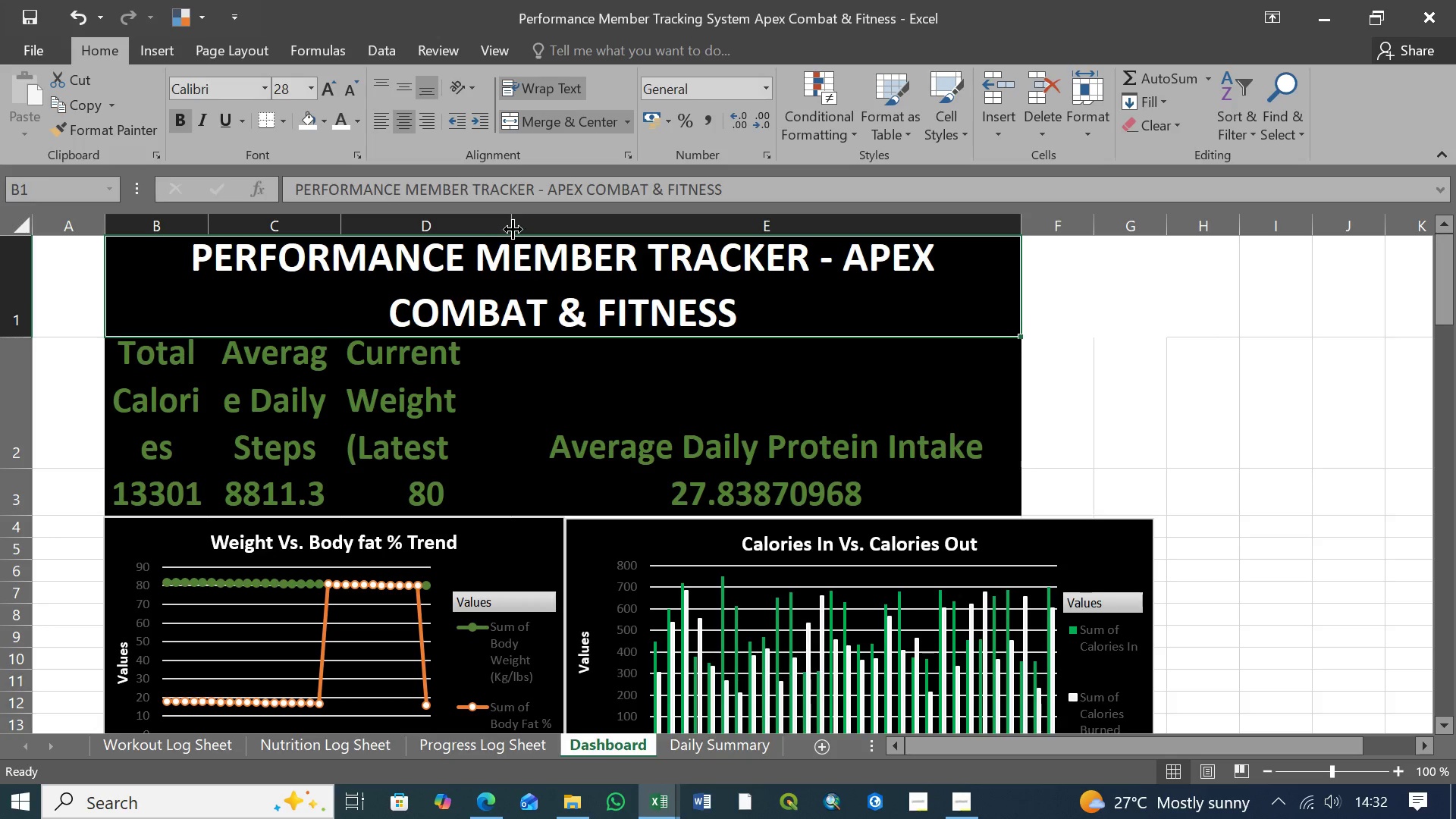 
left_click_drag(start_coordinate=[511, 225], to_coordinate=[557, 225])
 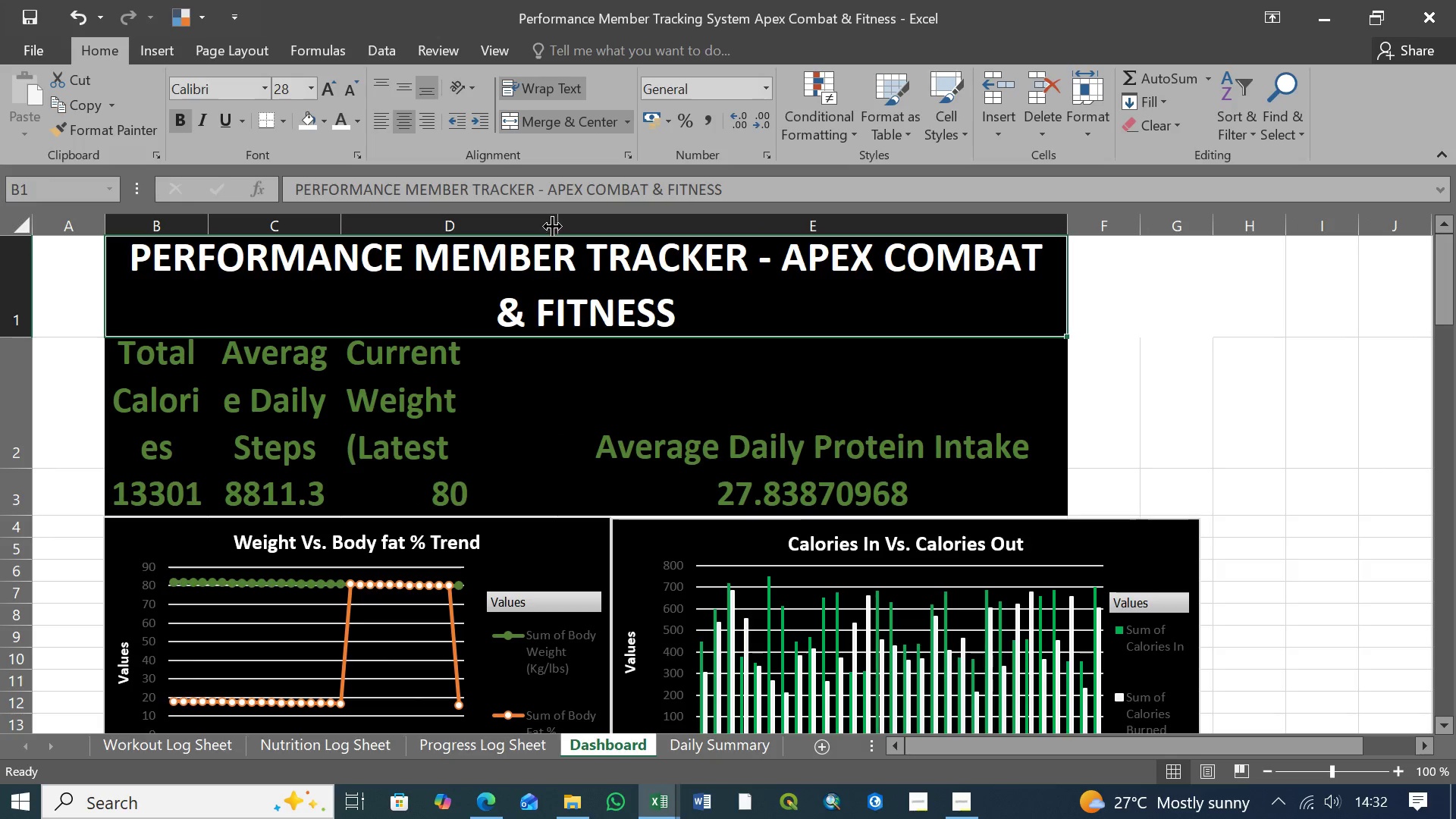 
left_click_drag(start_coordinate=[557, 225], to_coordinate=[800, 238])
 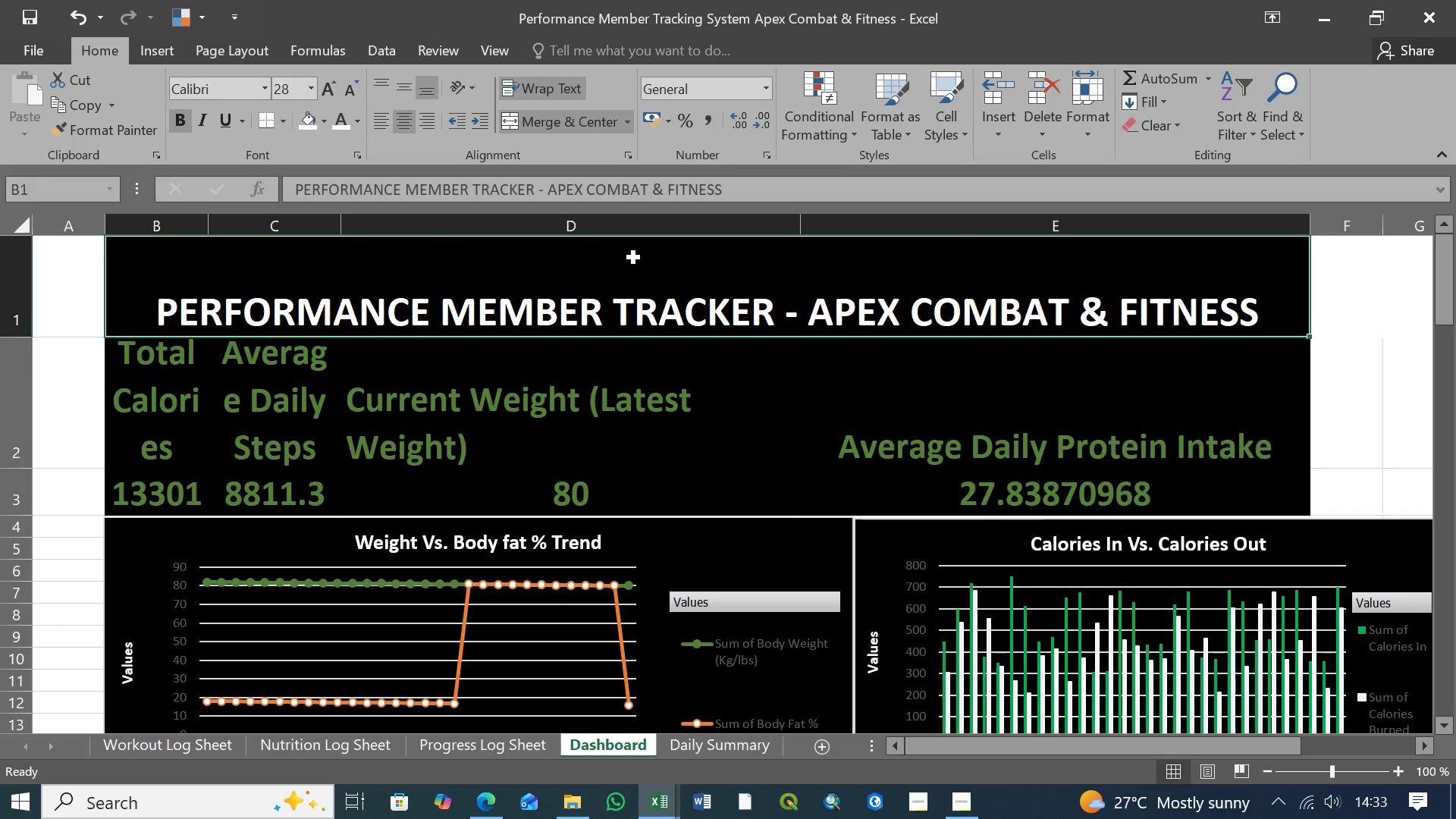 
wait(6.77)
 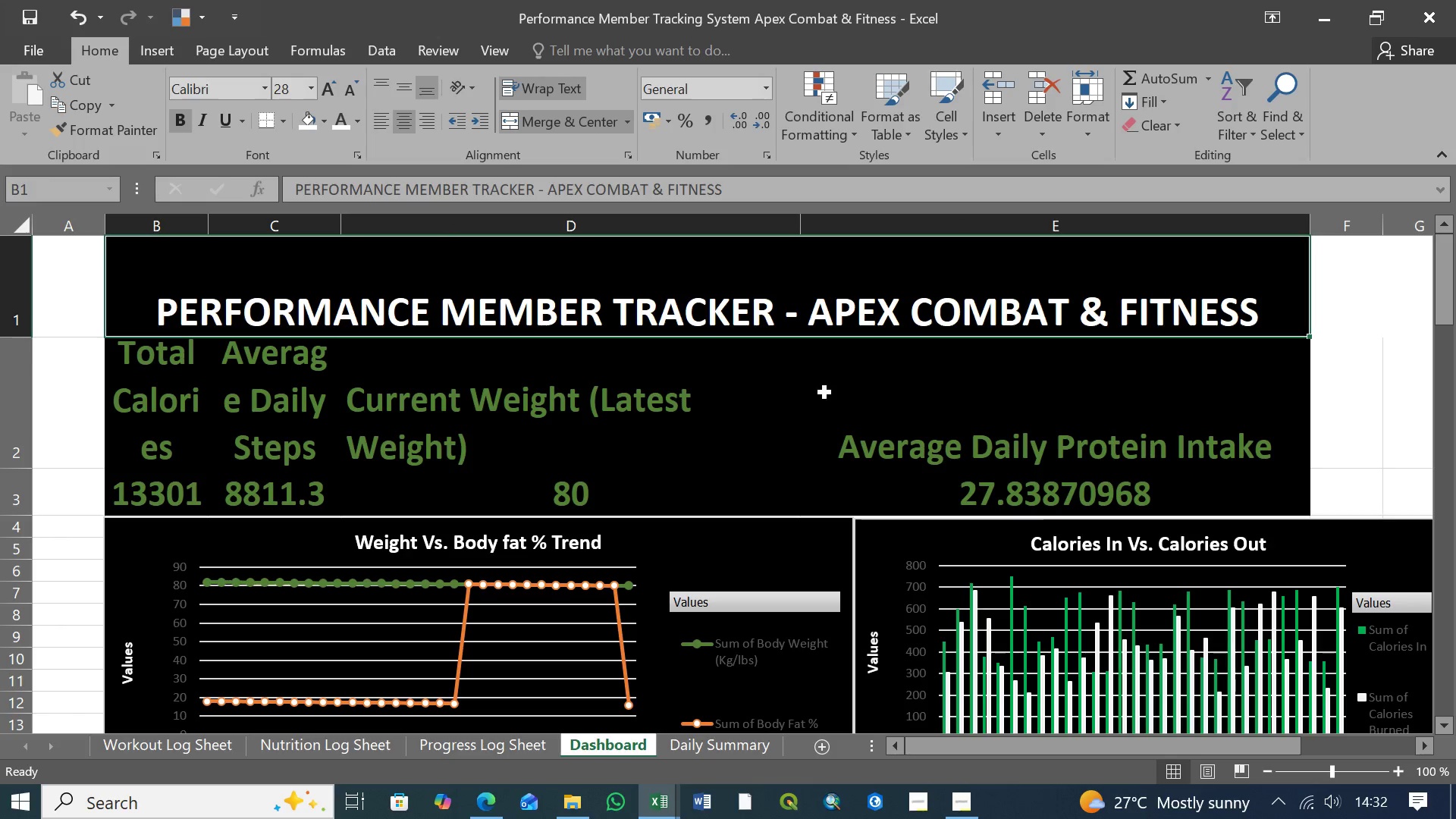 
left_click_drag(start_coordinate=[801, 224], to_coordinate=[914, 225])
 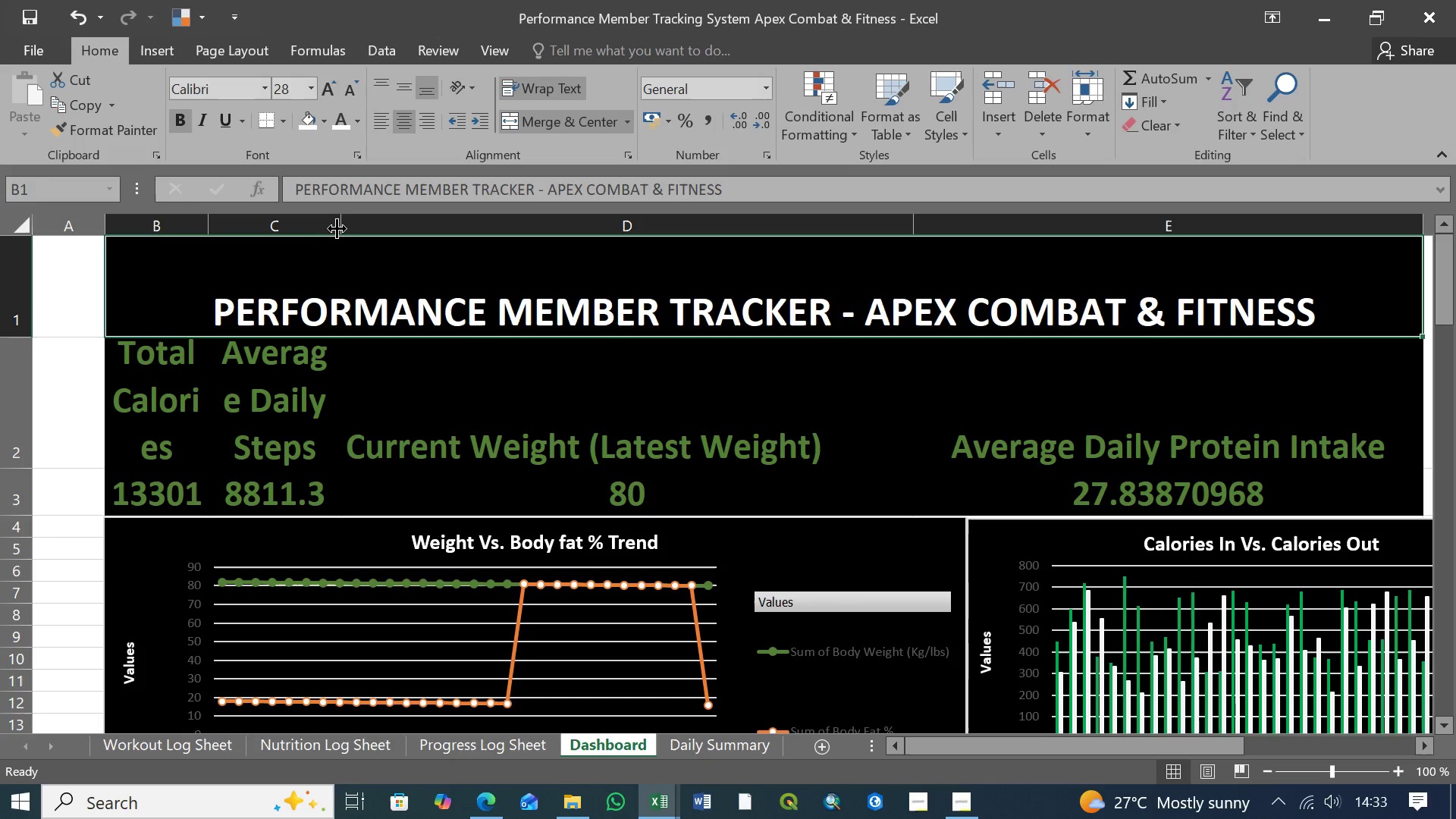 
left_click_drag(start_coordinate=[340, 226], to_coordinate=[582, 232])
 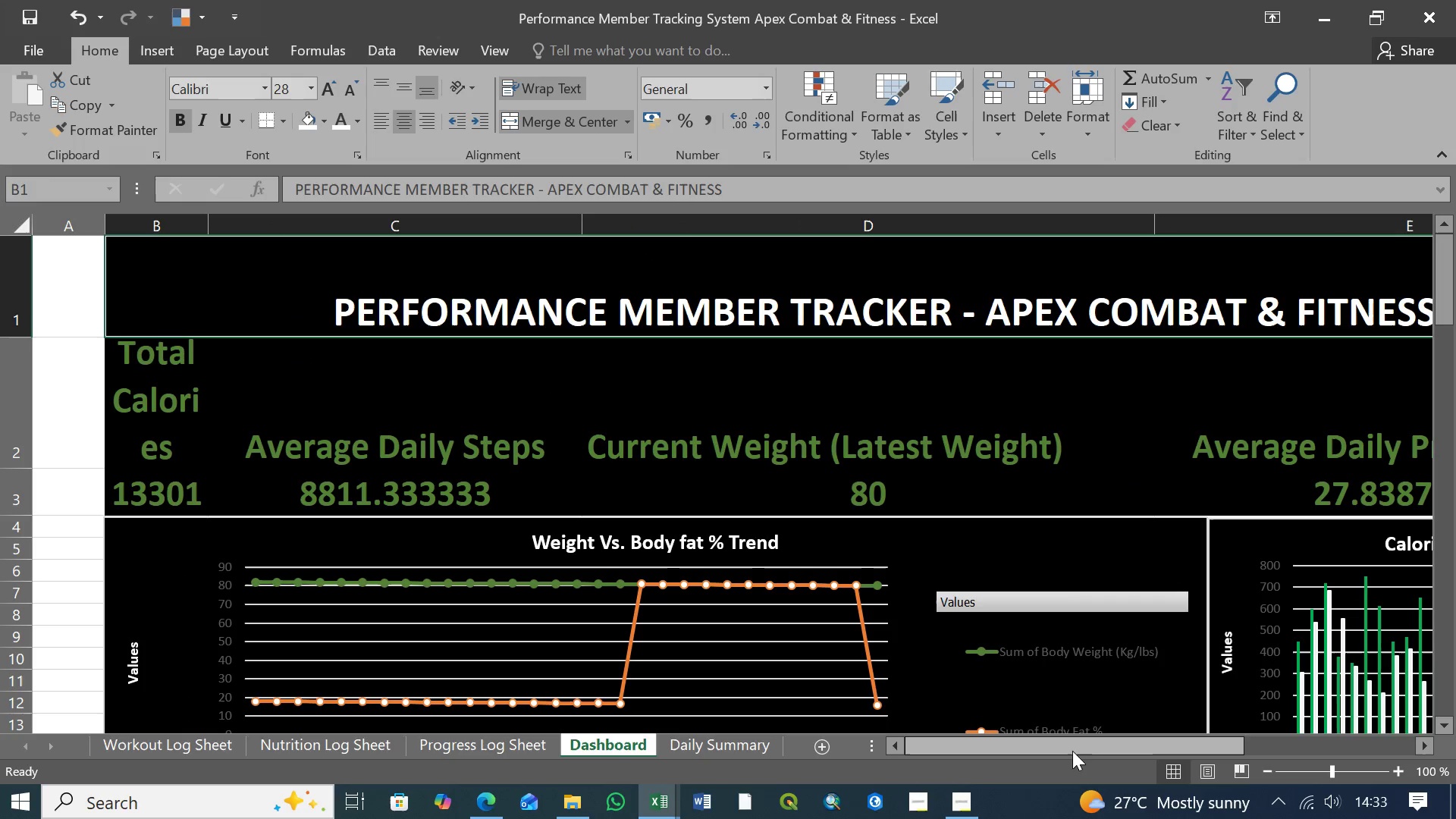 
scroll: coordinate [952, 635], scroll_direction: up, amount: 4.0
 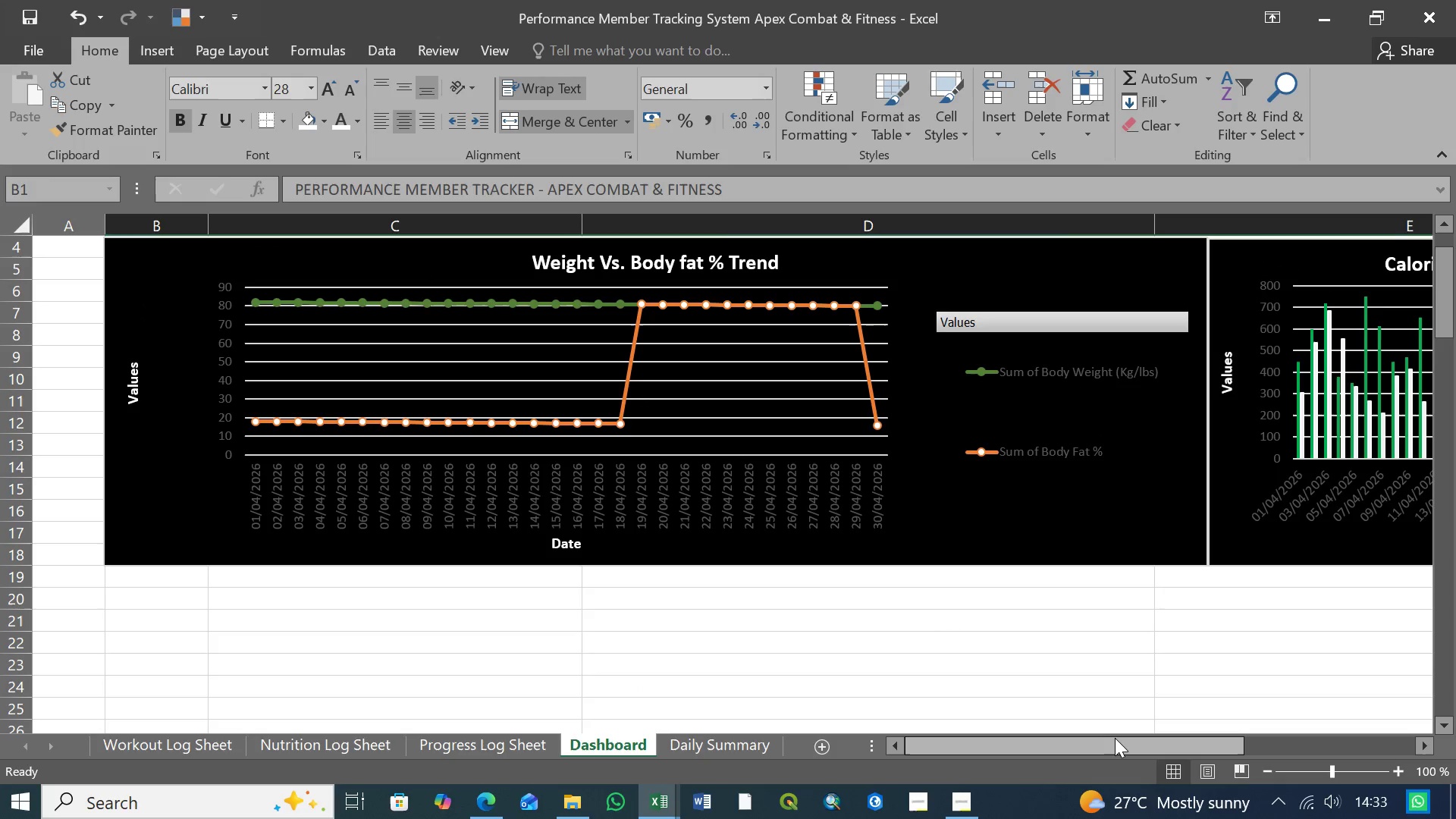 
left_click_drag(start_coordinate=[1116, 742], to_coordinate=[1272, 743])
 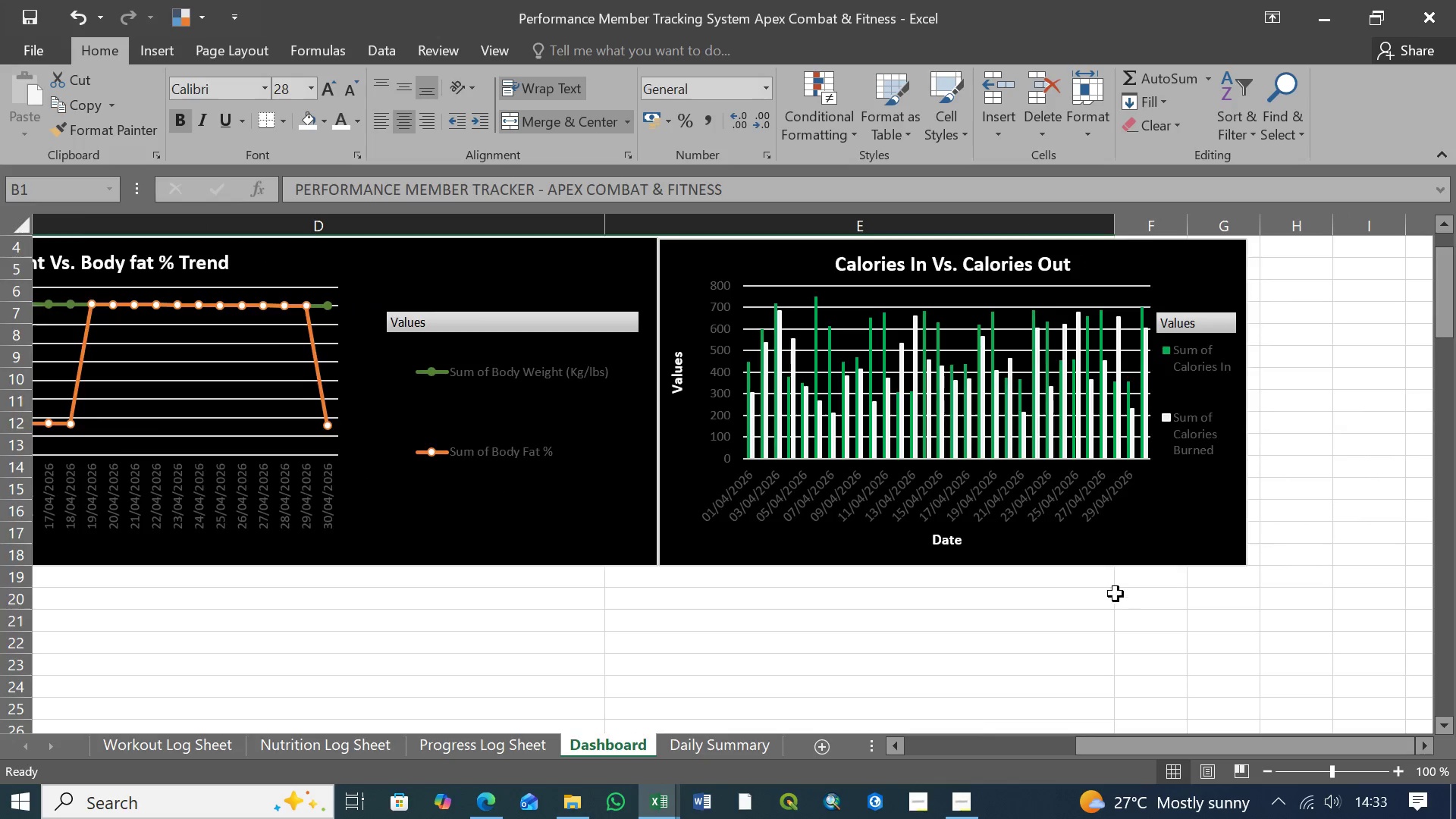 
scroll: coordinate [1094, 578], scroll_direction: up, amount: 7.0
 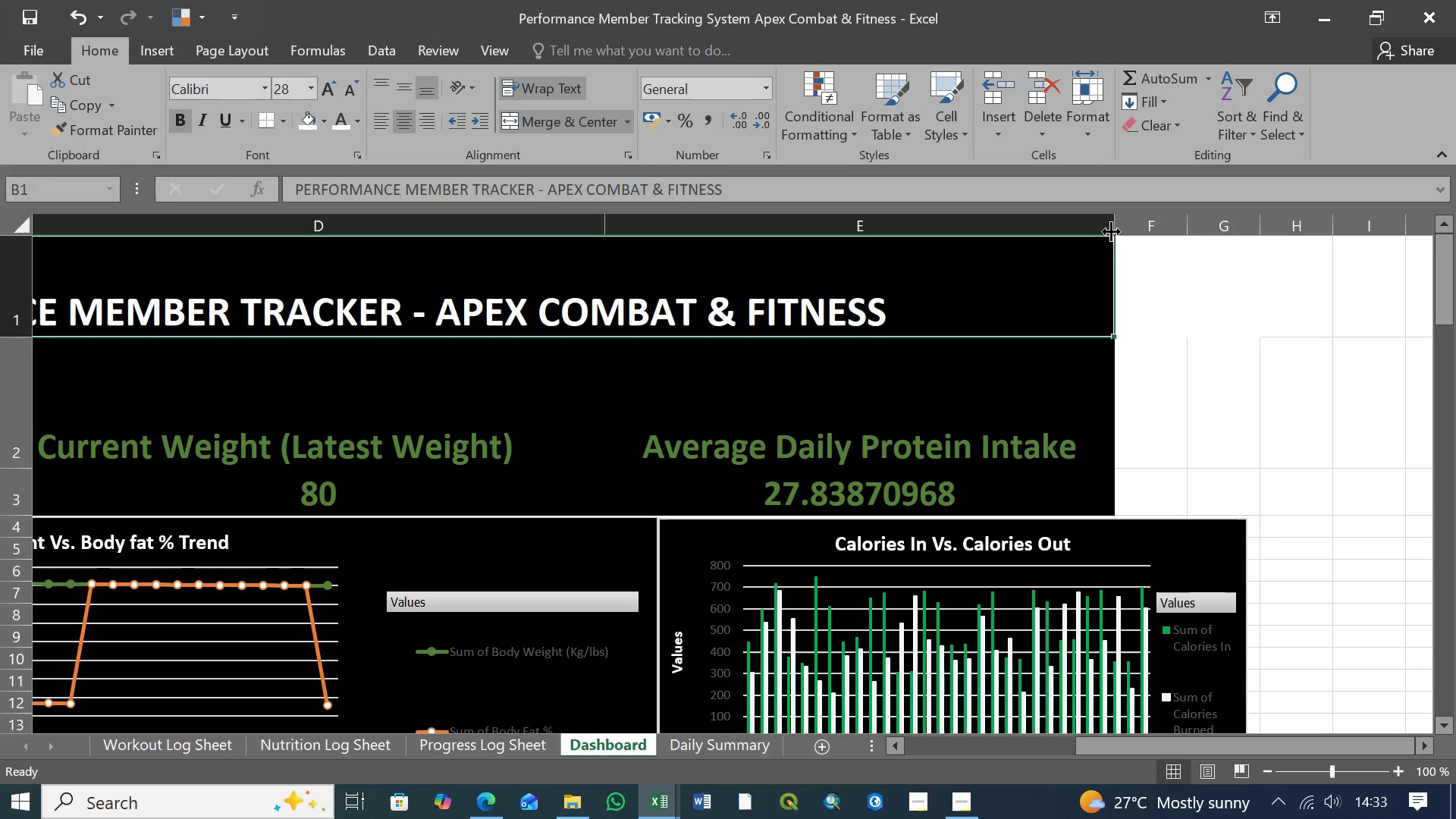 
left_click_drag(start_coordinate=[1116, 227], to_coordinate=[1017, 230])
 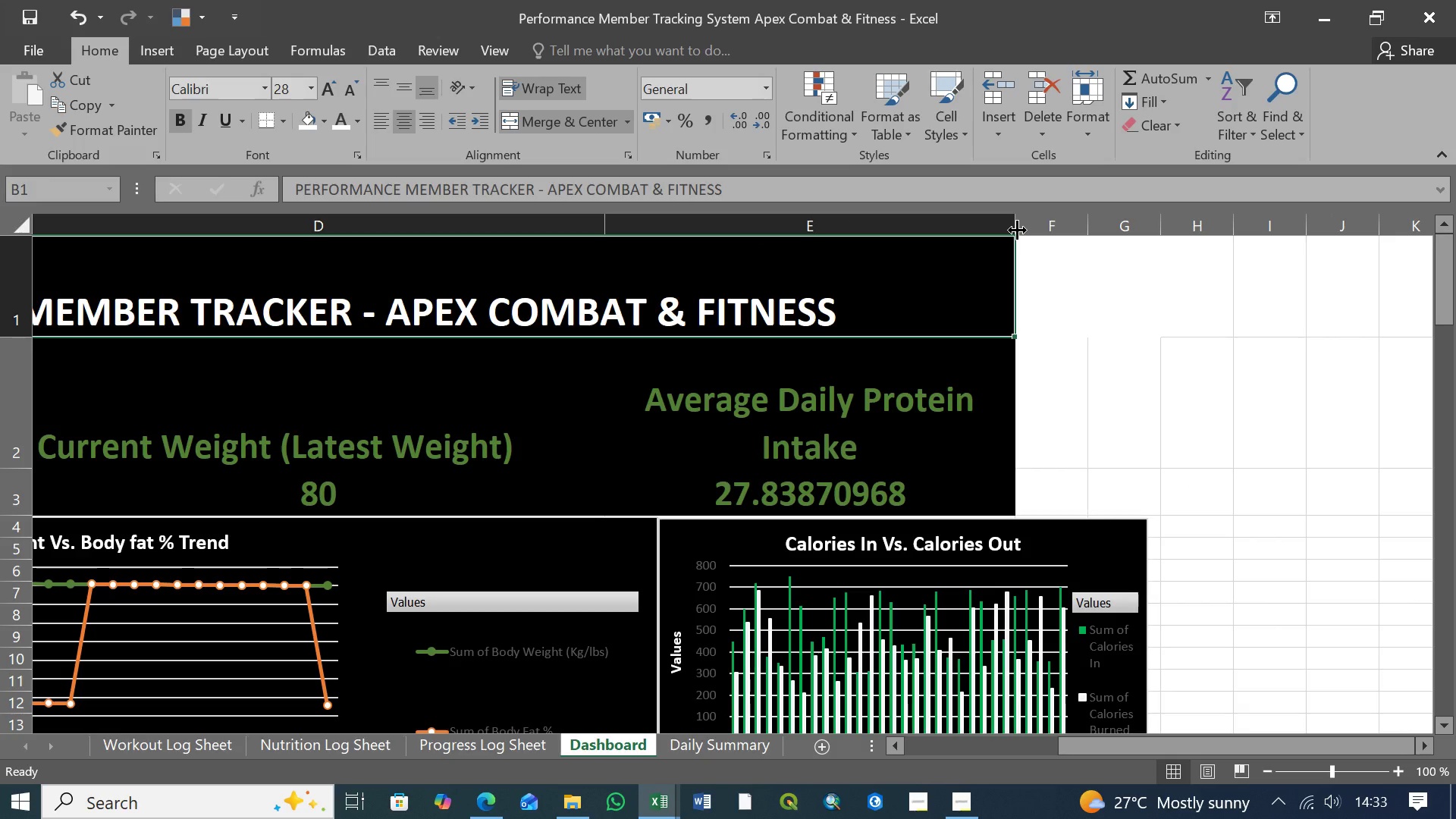 
left_click_drag(start_coordinate=[1017, 230], to_coordinate=[893, 245])
 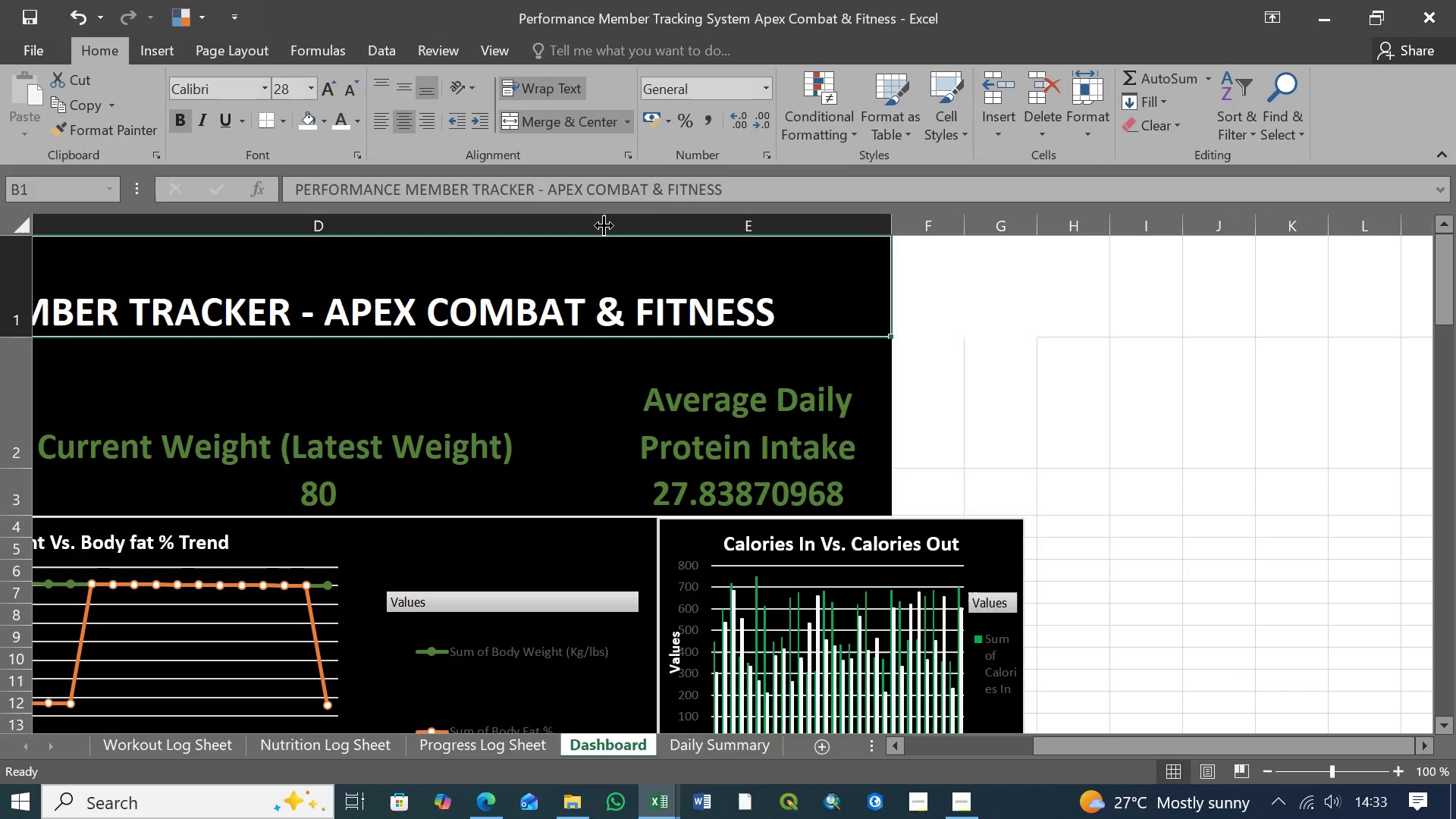 
left_click_drag(start_coordinate=[604, 225], to_coordinate=[667, 224])
 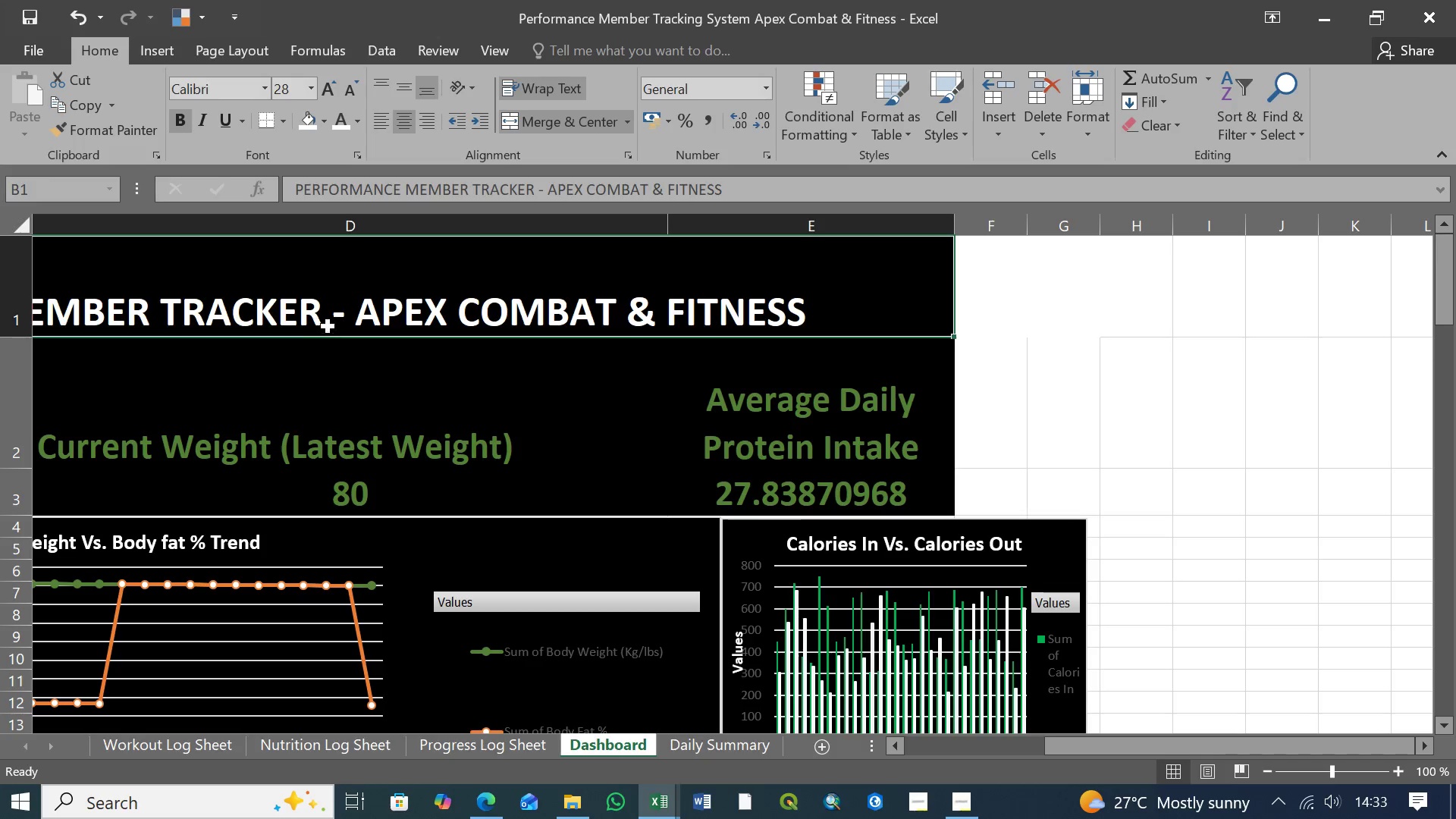 
scroll: coordinate [326, 352], scroll_direction: up, amount: 6.0
 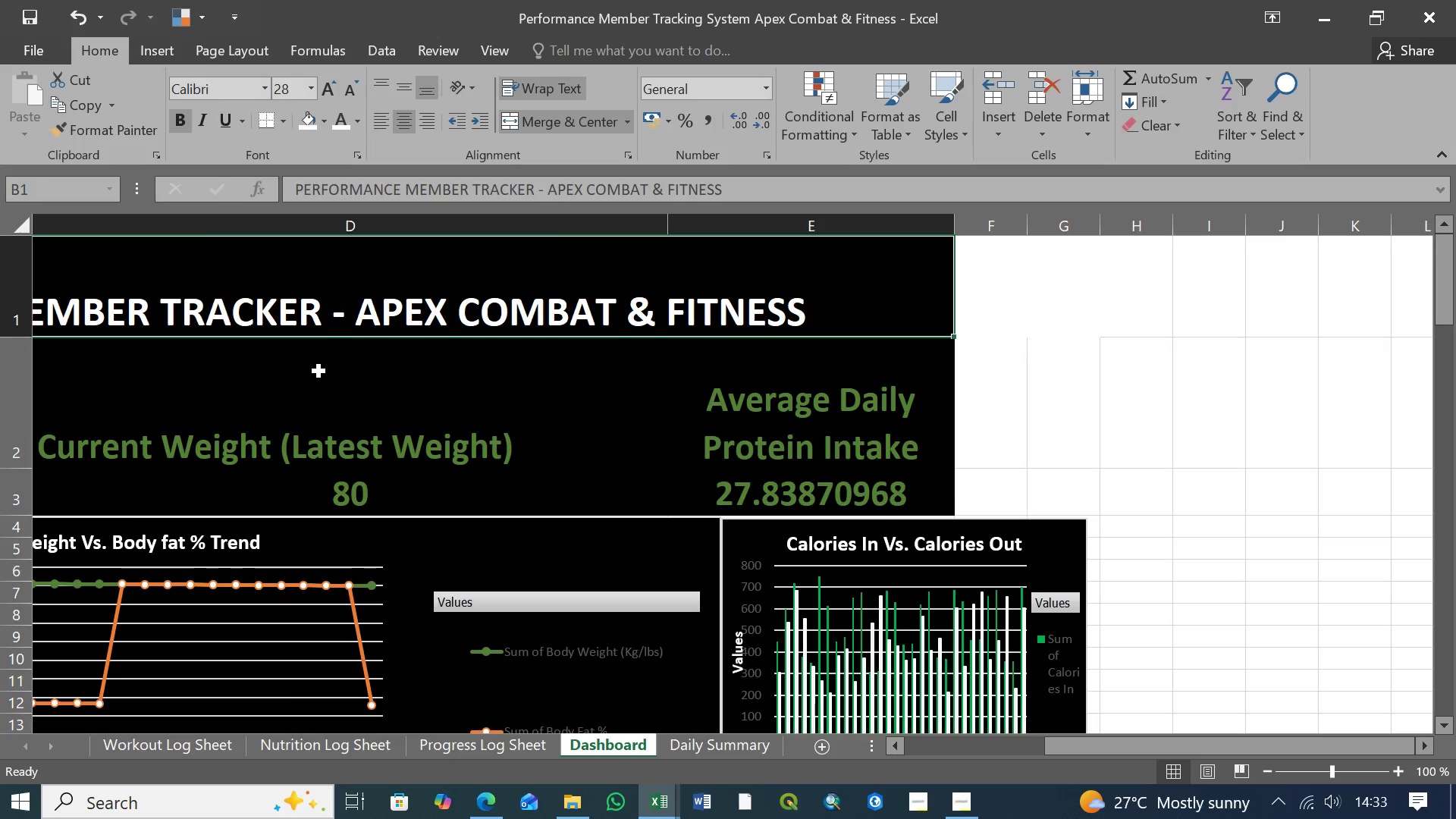 
scroll: coordinate [319, 372], scroll_direction: down, amount: 5.0
 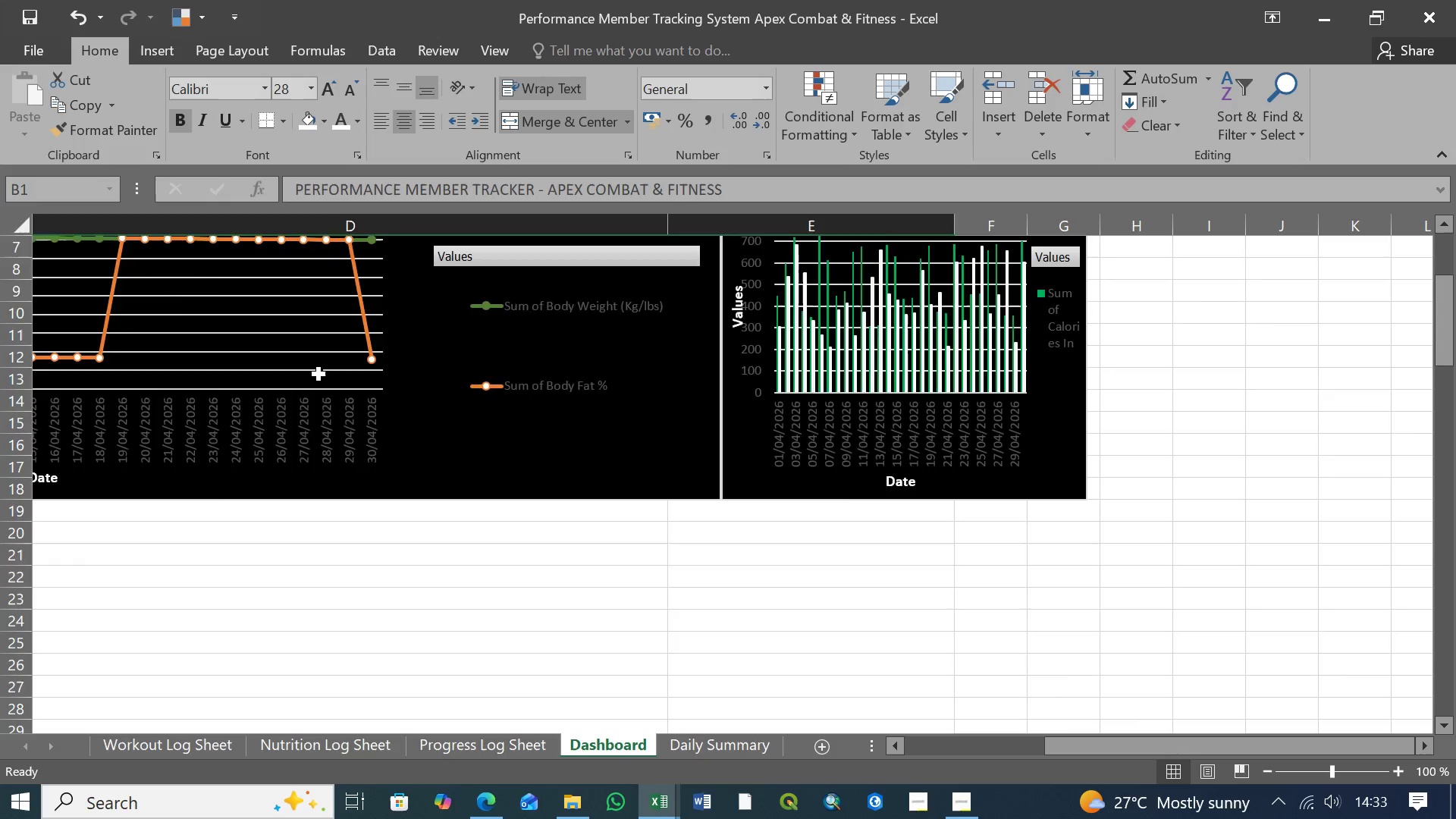 
scroll: coordinate [268, 366], scroll_direction: up, amount: 11.0
 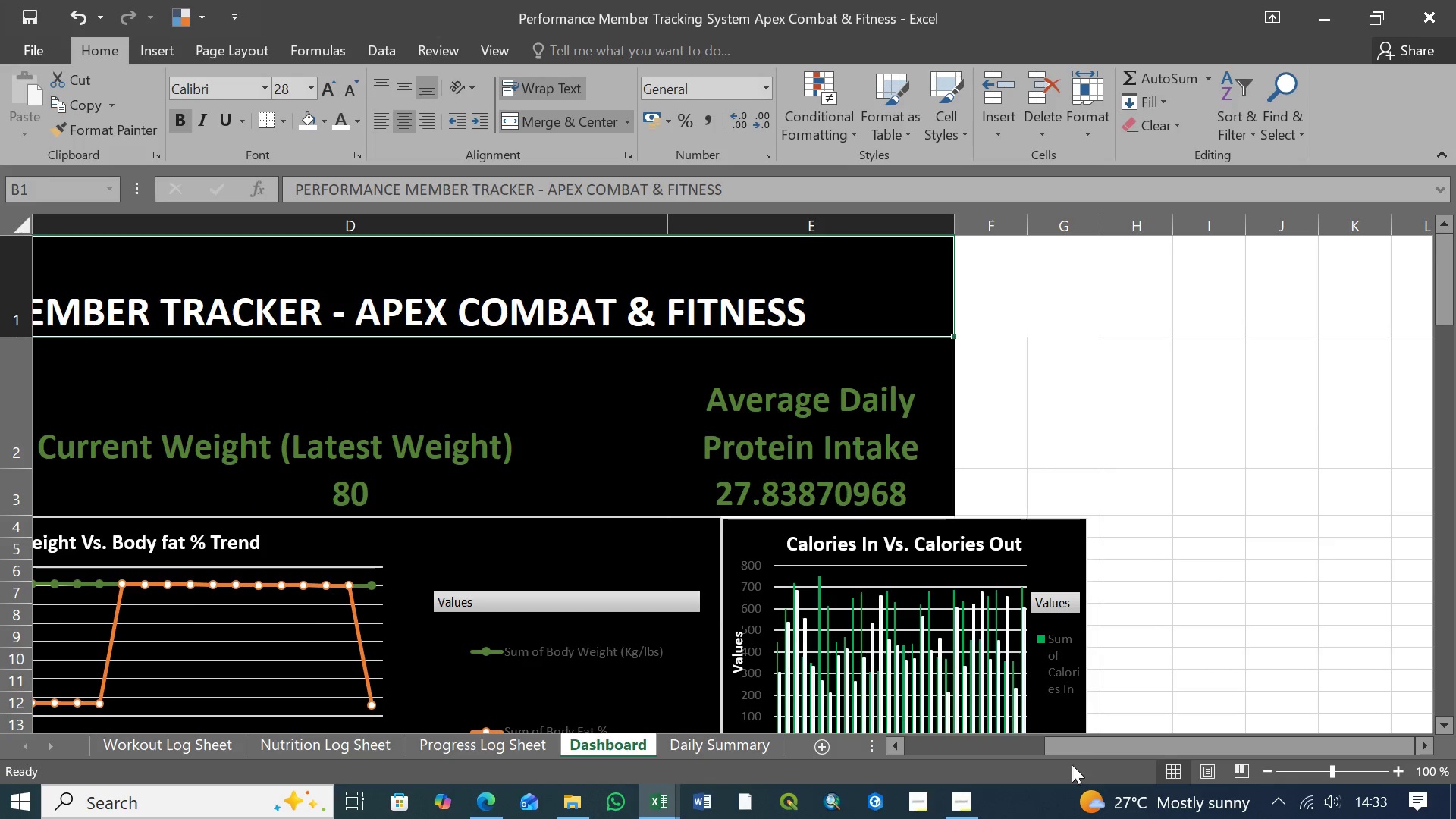 
left_click_drag(start_coordinate=[1088, 748], to_coordinate=[974, 749])
 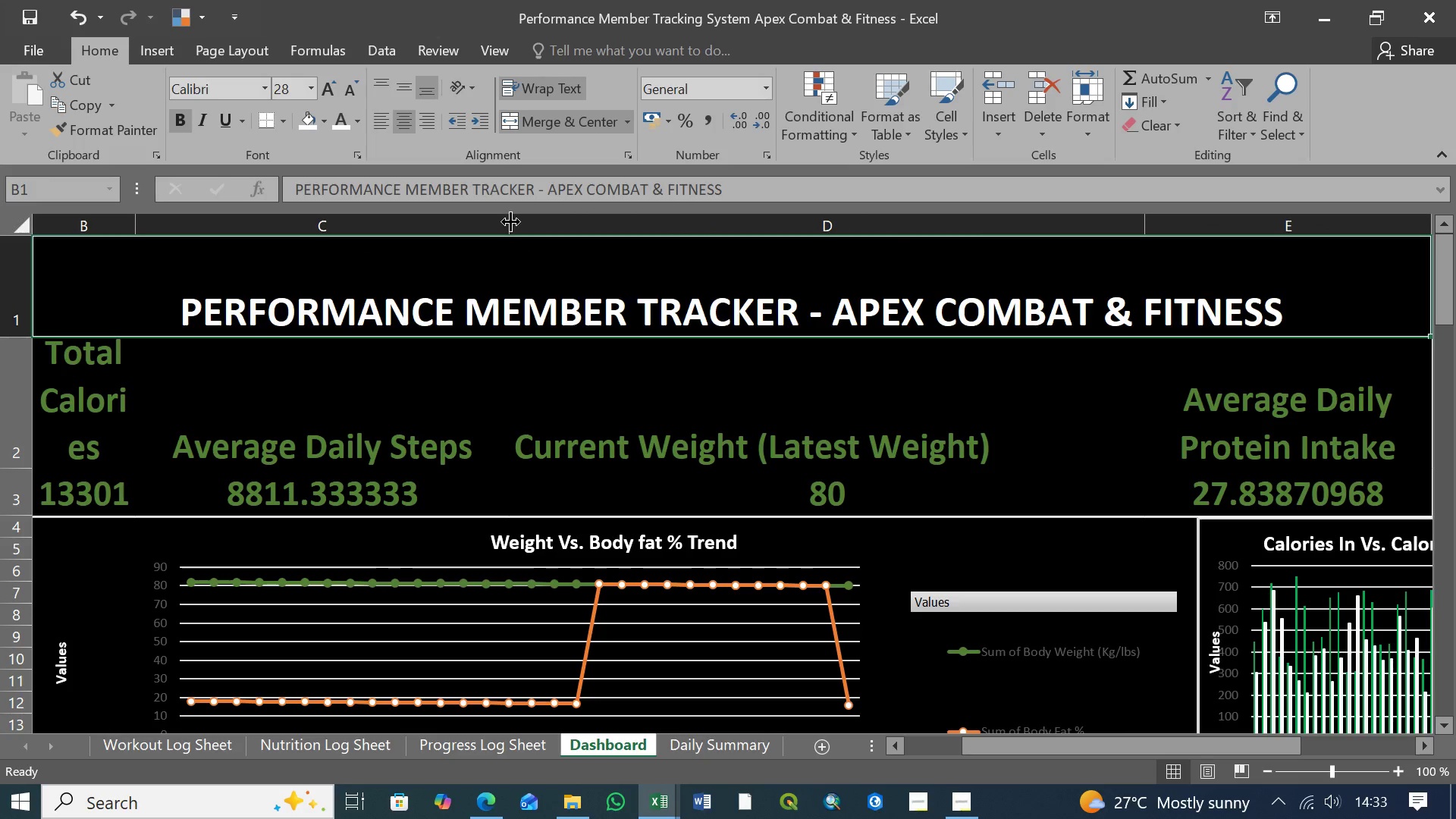 
left_click_drag(start_coordinate=[510, 221], to_coordinate=[988, 228])
 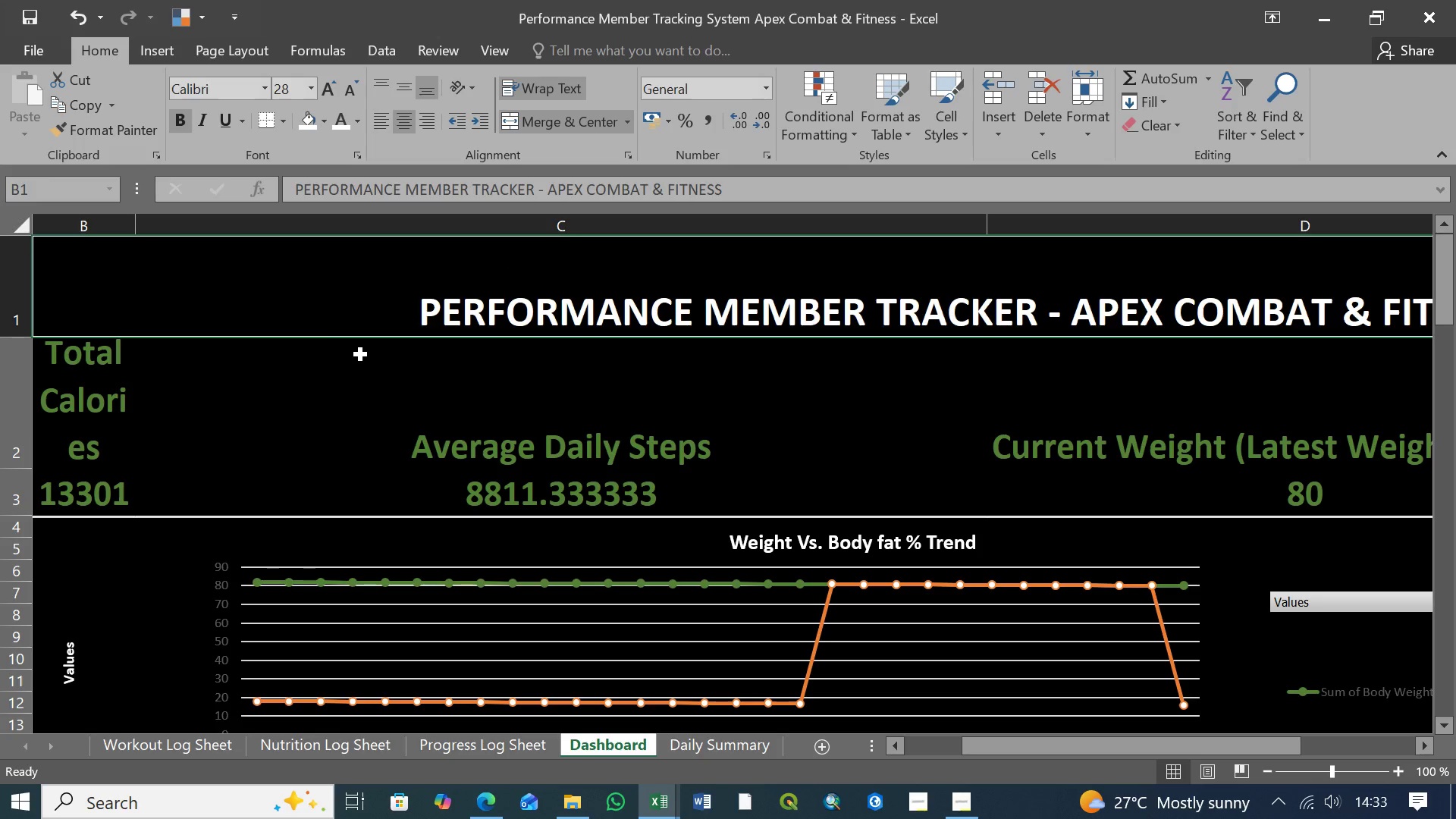 
scroll: coordinate [234, 360], scroll_direction: up, amount: 2.0
 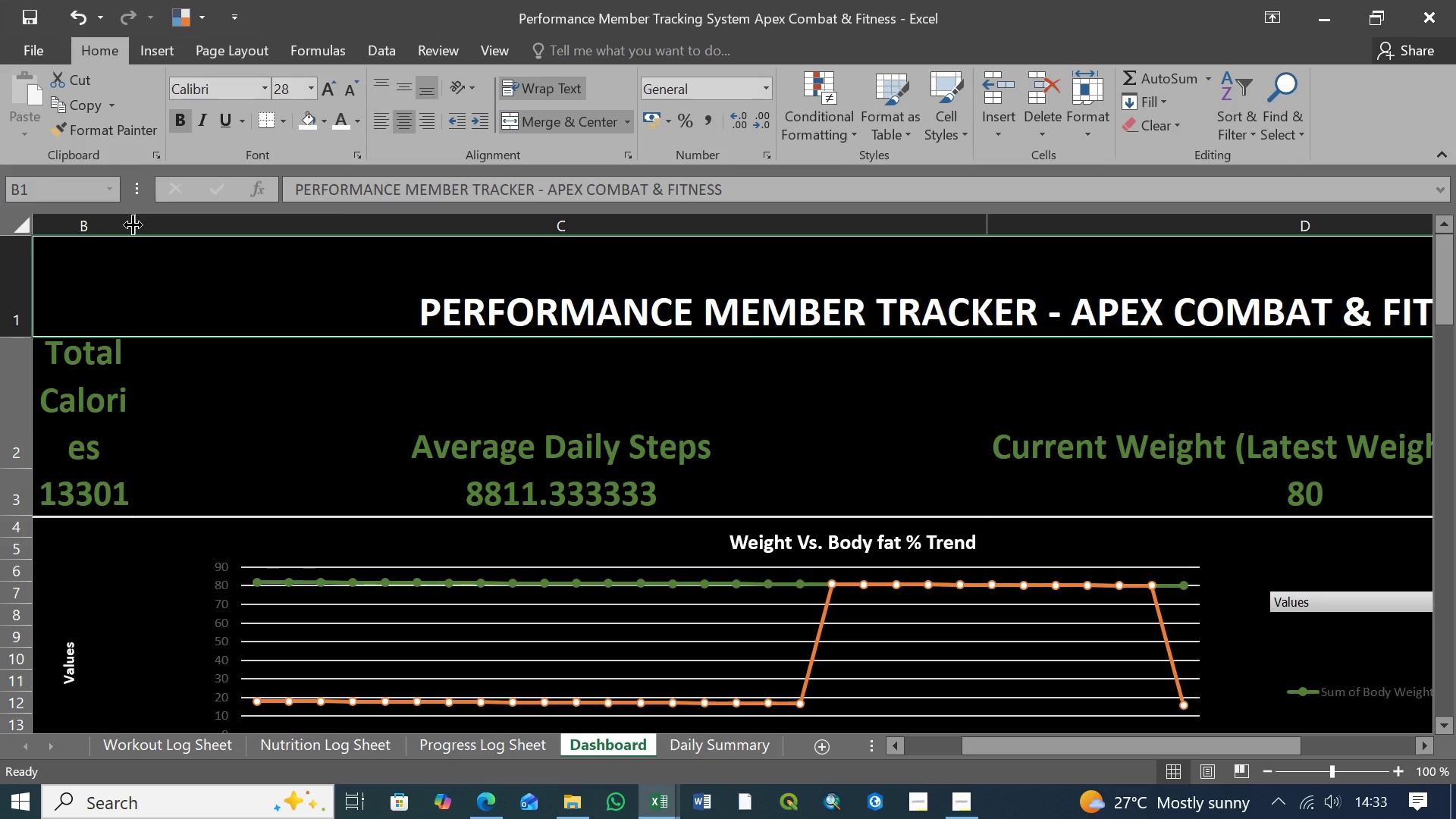 
left_click_drag(start_coordinate=[133, 224], to_coordinate=[770, 241])
 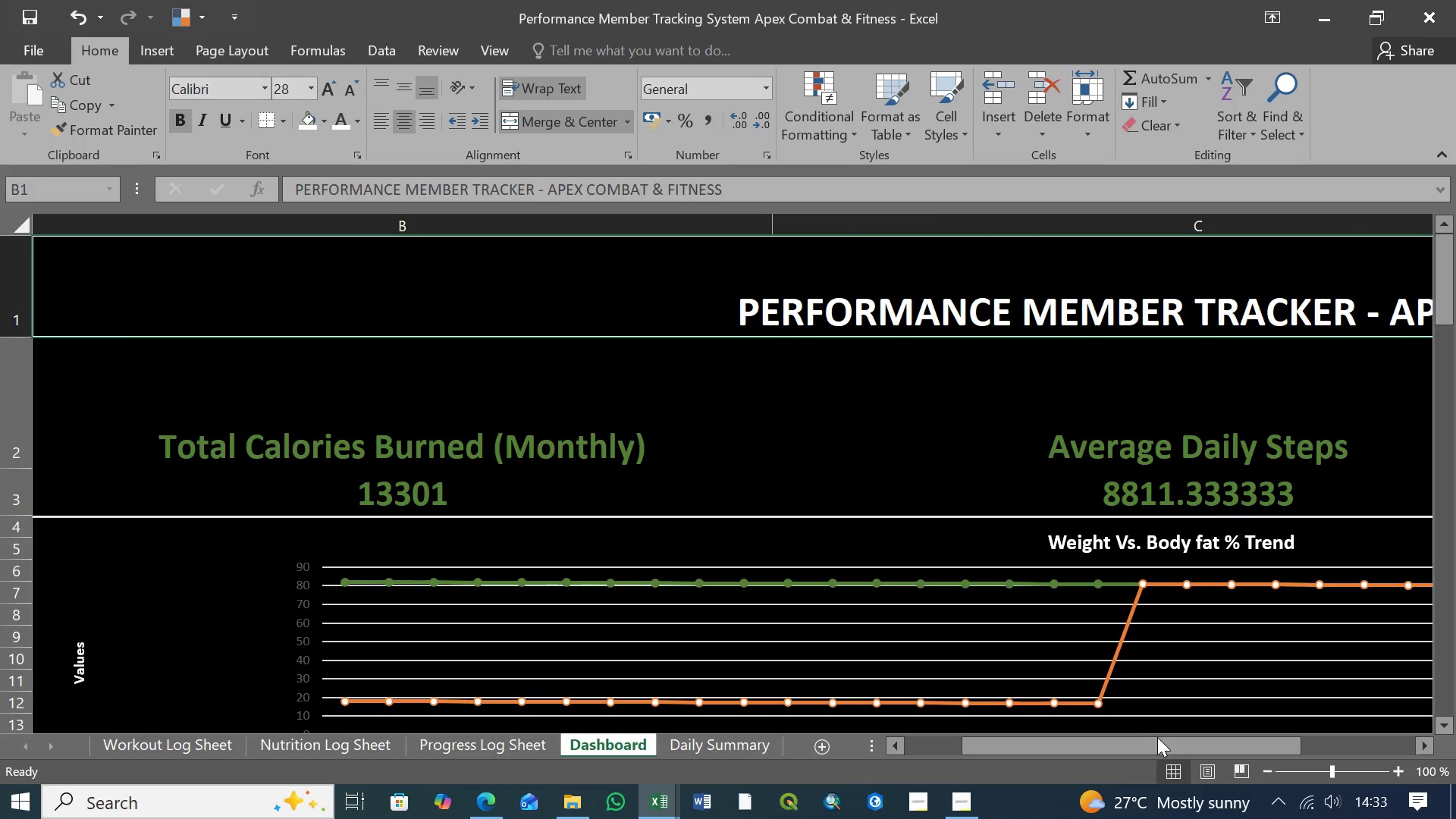 
left_click_drag(start_coordinate=[1159, 742], to_coordinate=[1032, 747])
 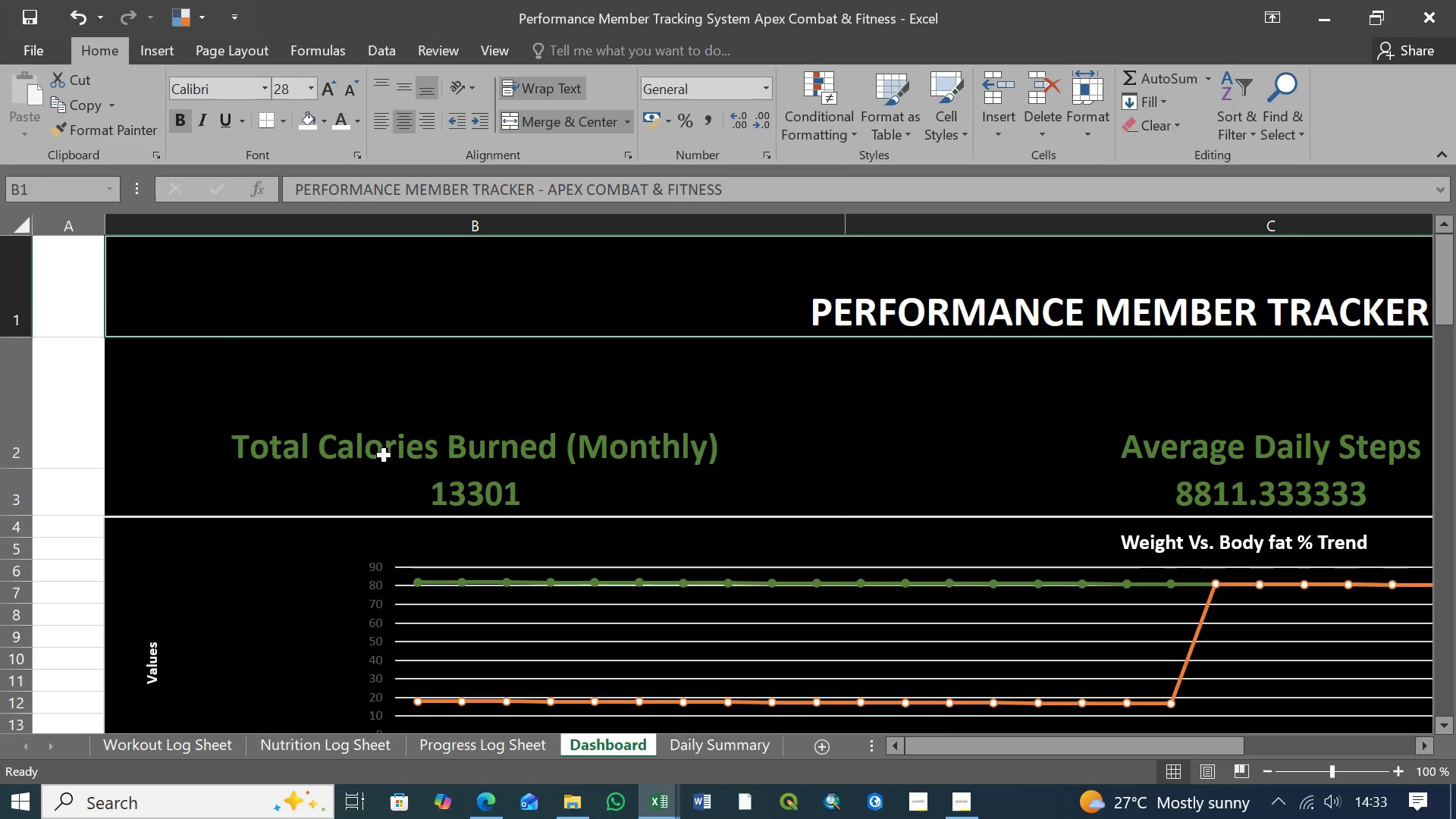 
left_click([418, 443])
 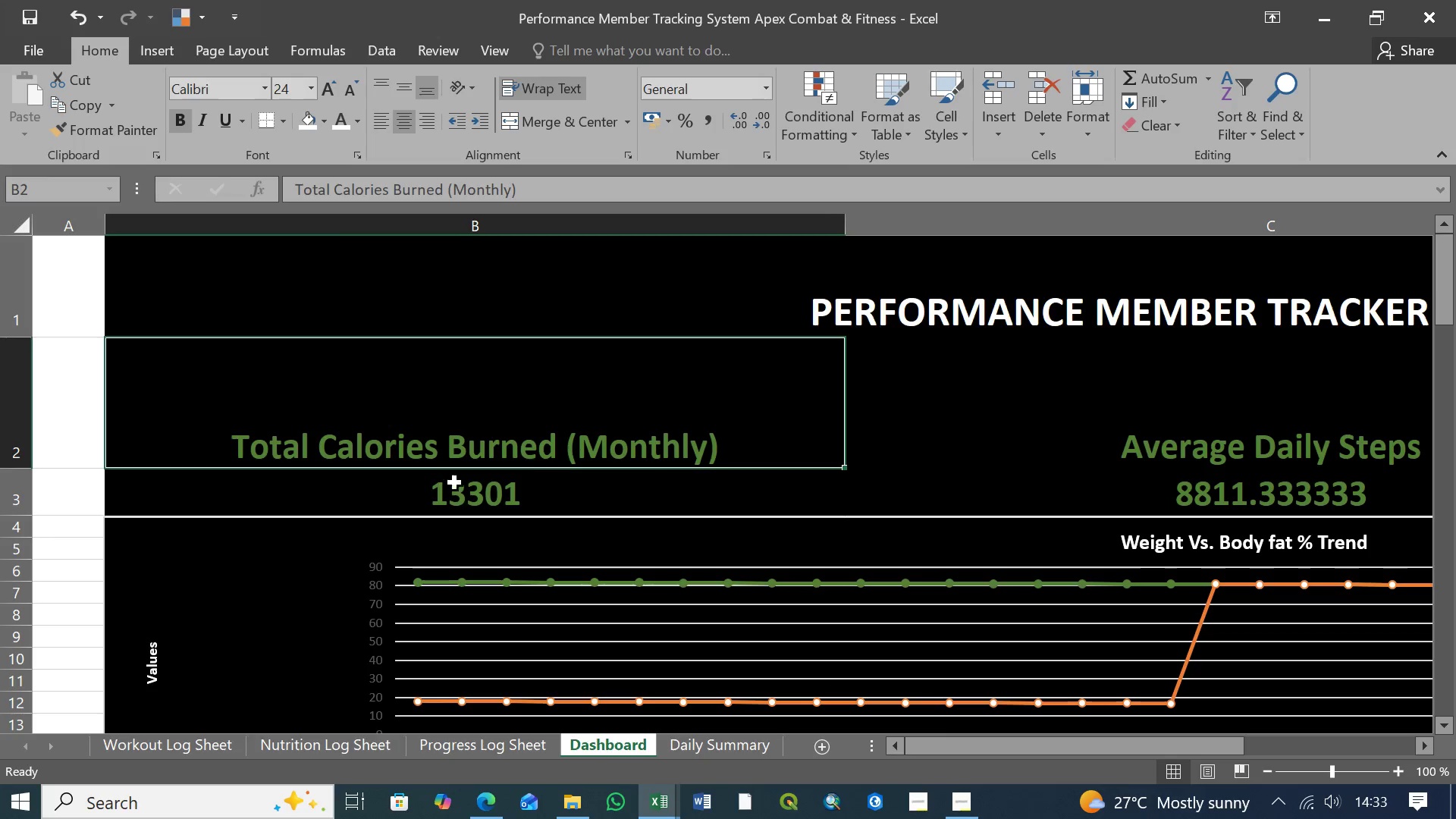 
left_click([461, 502])
 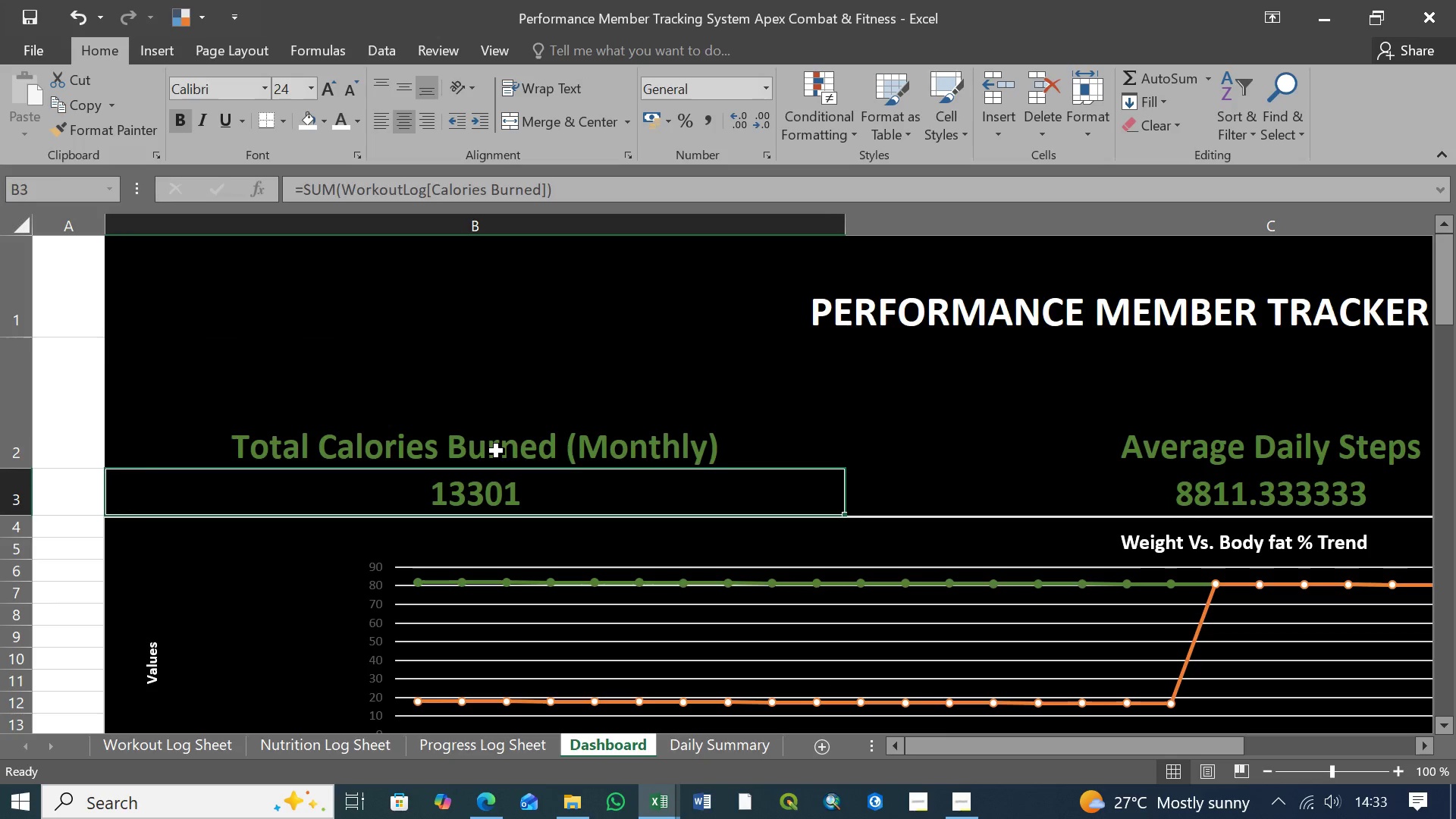 
left_click([497, 451])
 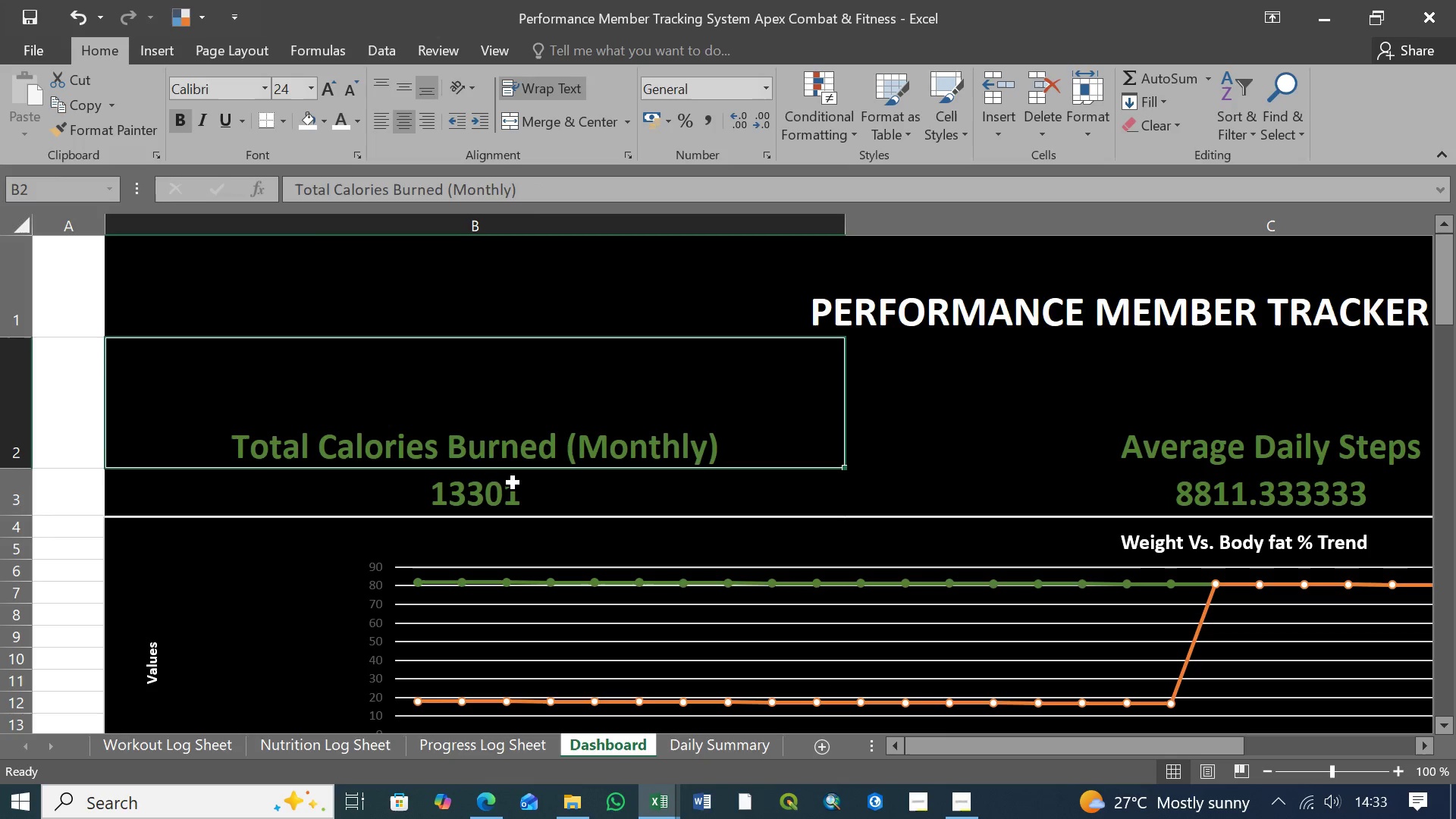 
left_click([514, 486])
 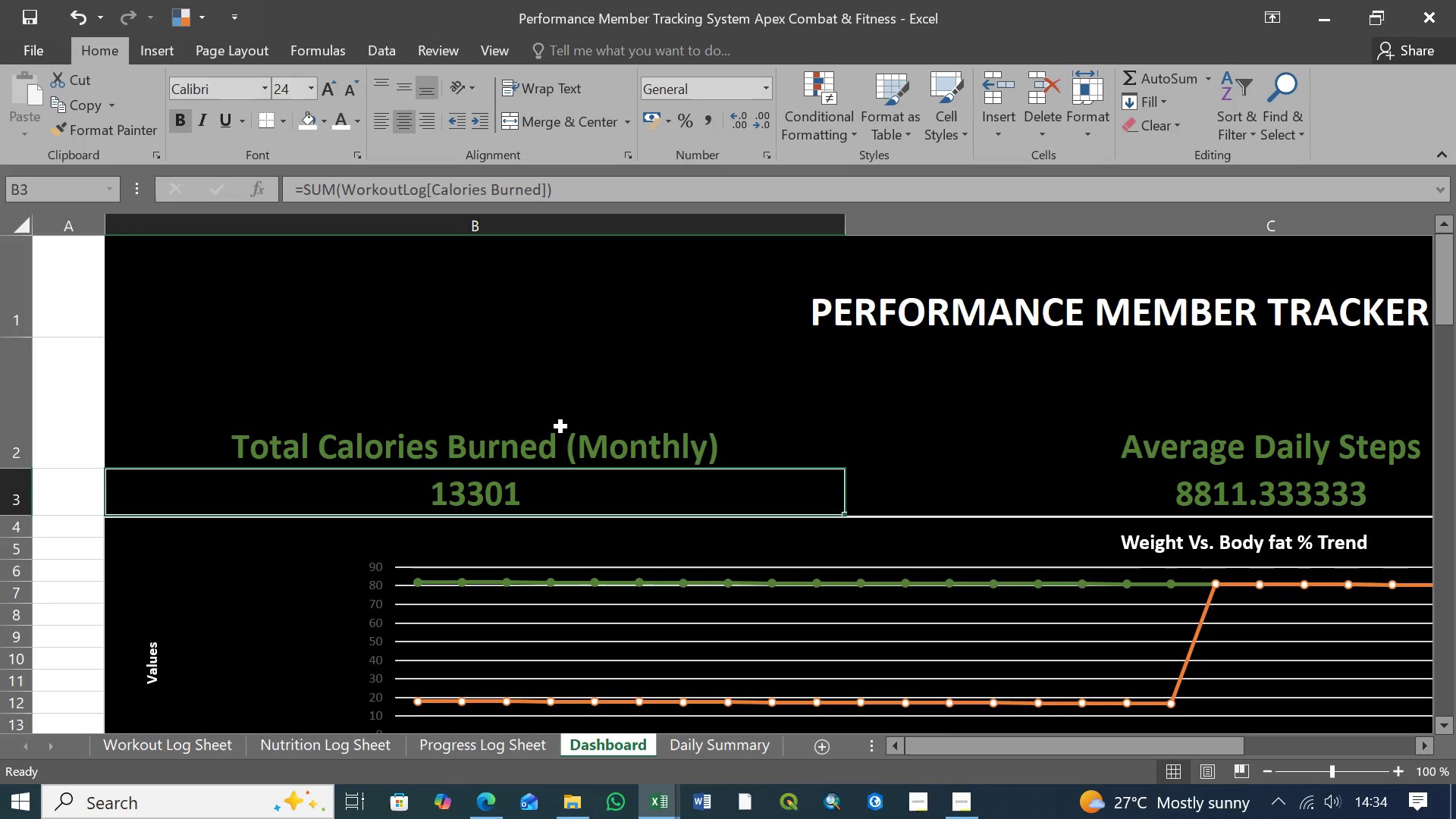 
left_click([561, 426])
 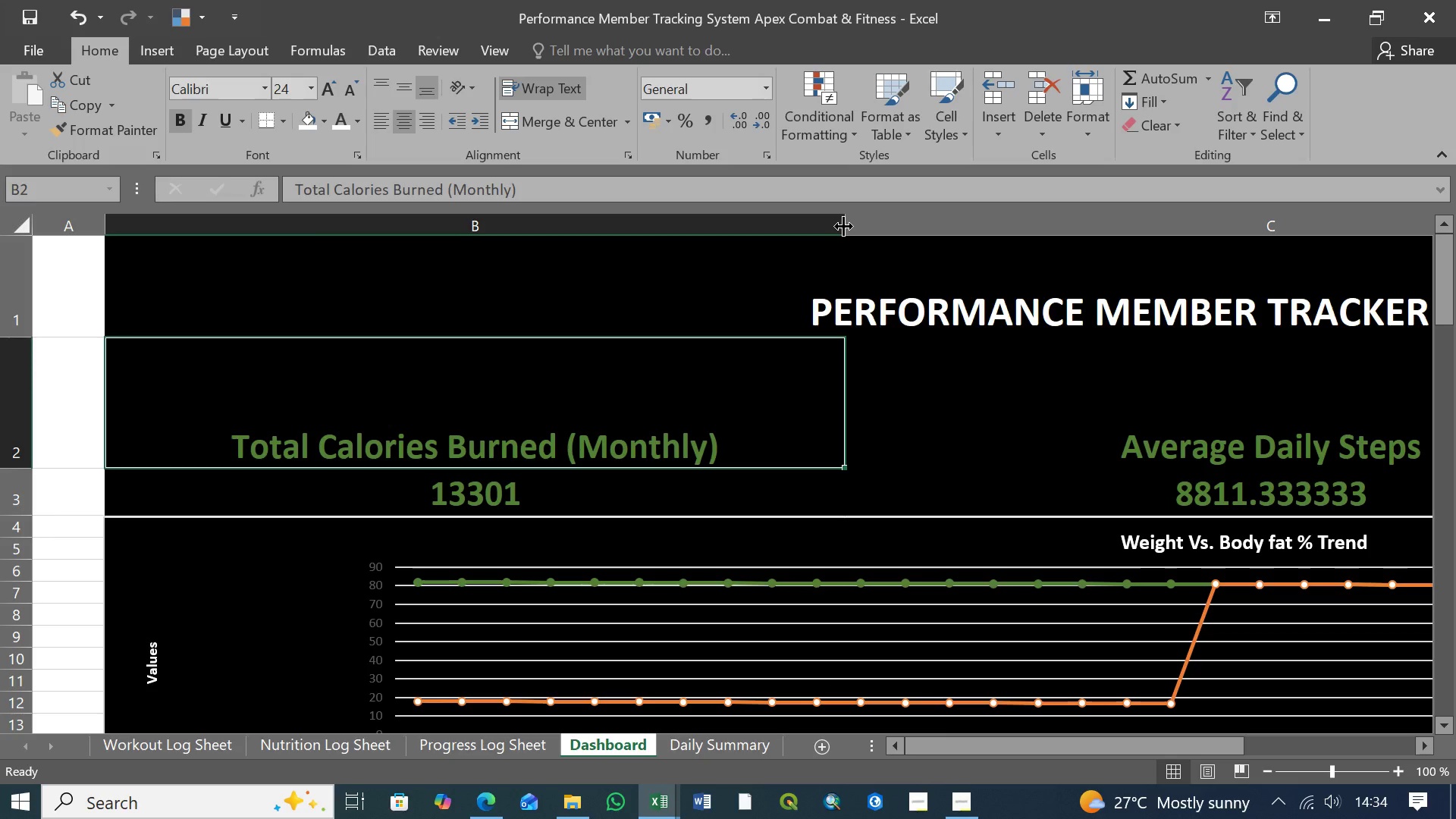 
left_click_drag(start_coordinate=[843, 226], to_coordinate=[736, 239])
 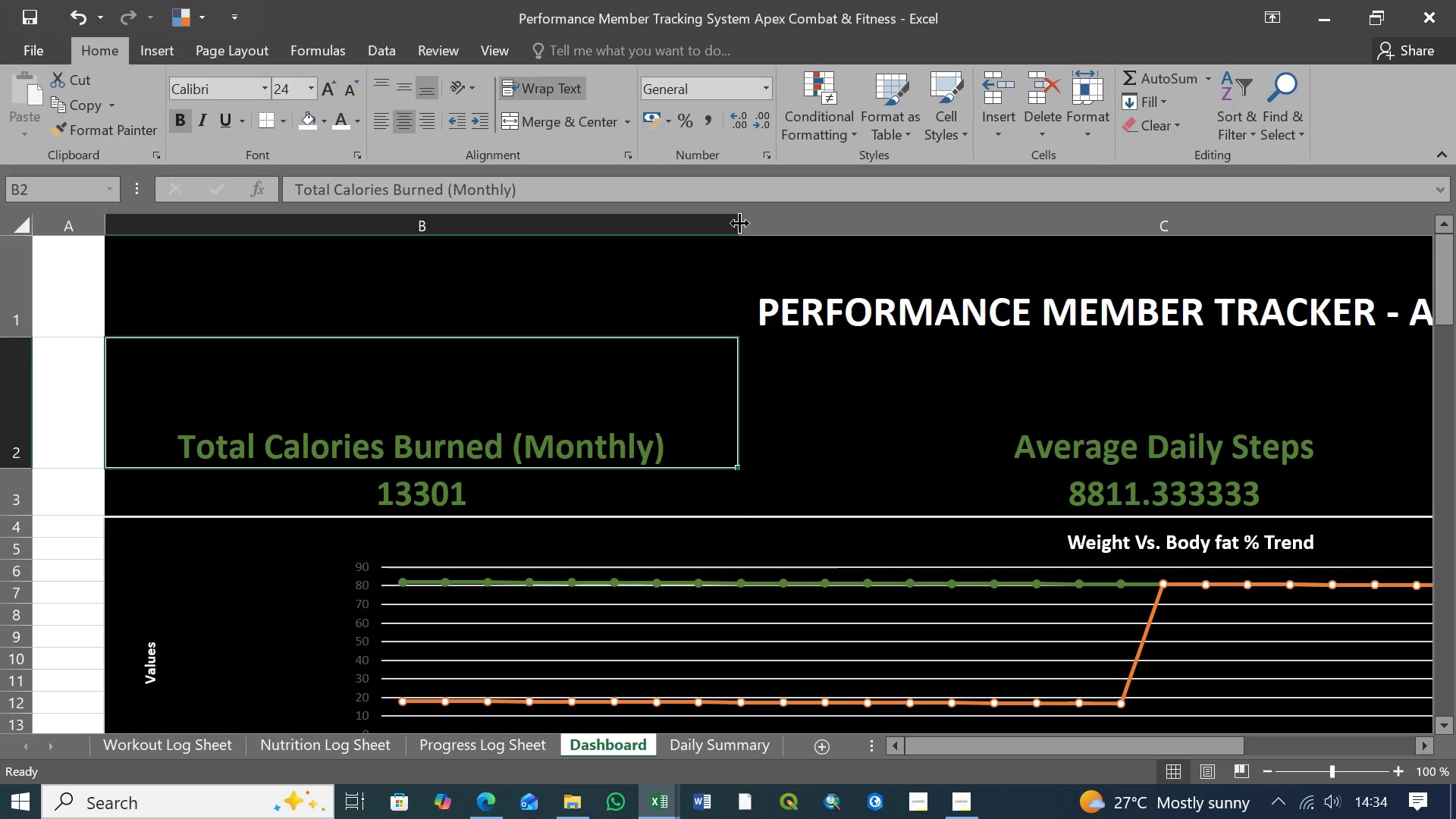 
left_click_drag(start_coordinate=[739, 223], to_coordinate=[725, 226])
 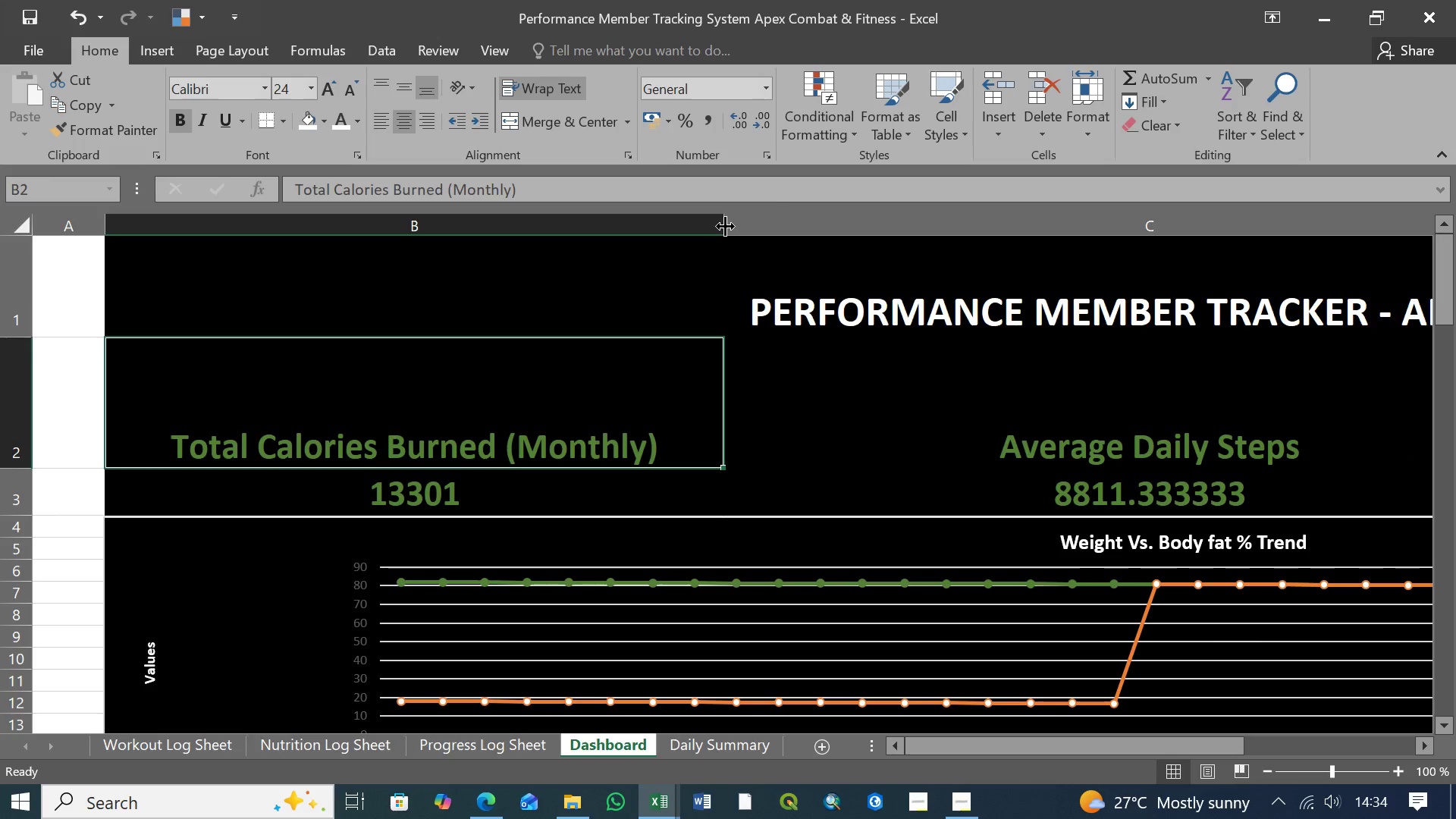 
left_click_drag(start_coordinate=[725, 226], to_coordinate=[671, 243])
 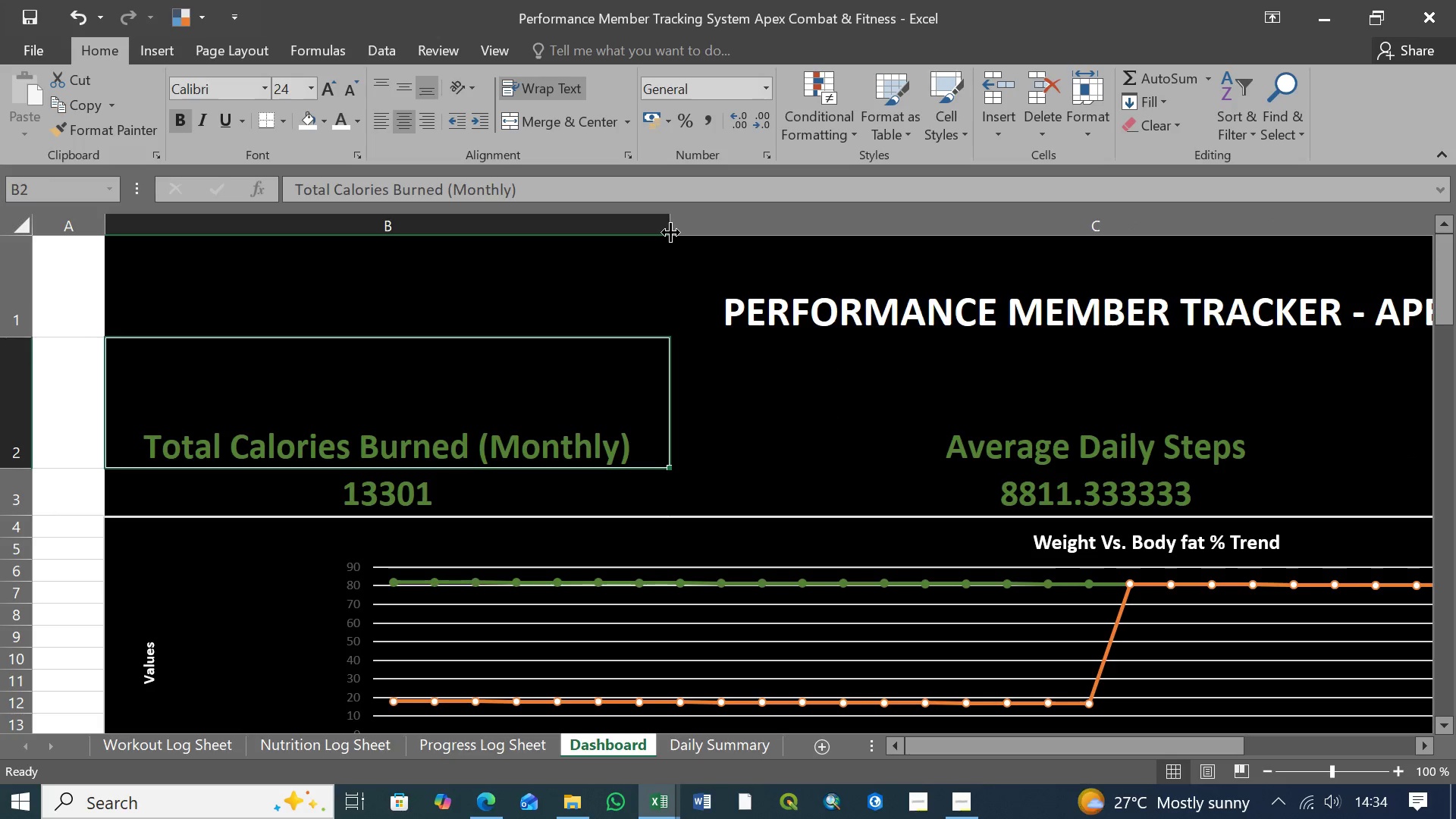 
left_click_drag(start_coordinate=[670, 230], to_coordinate=[620, 248])
 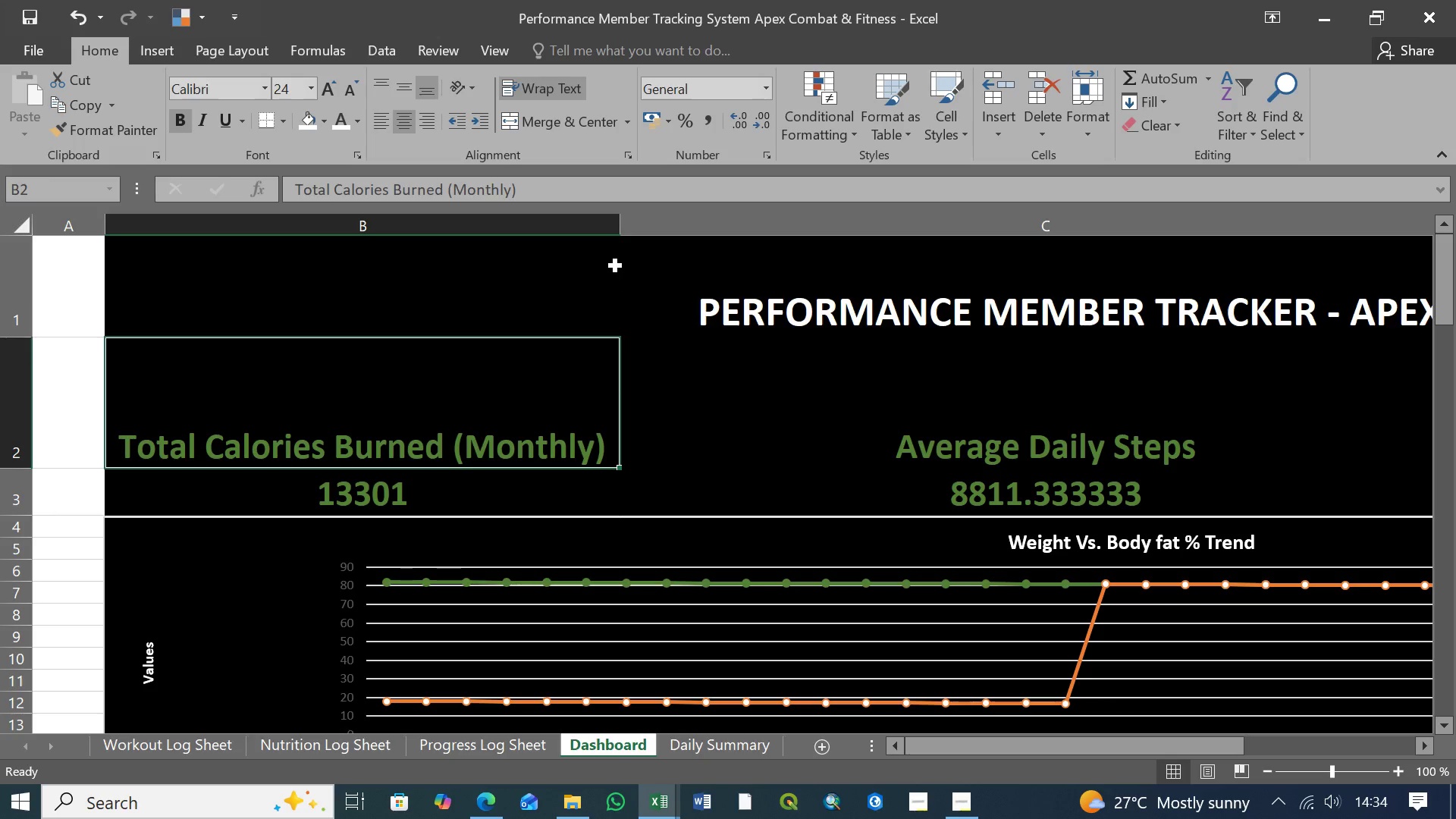 
left_click_drag(start_coordinate=[620, 224], to_coordinate=[585, 224])
 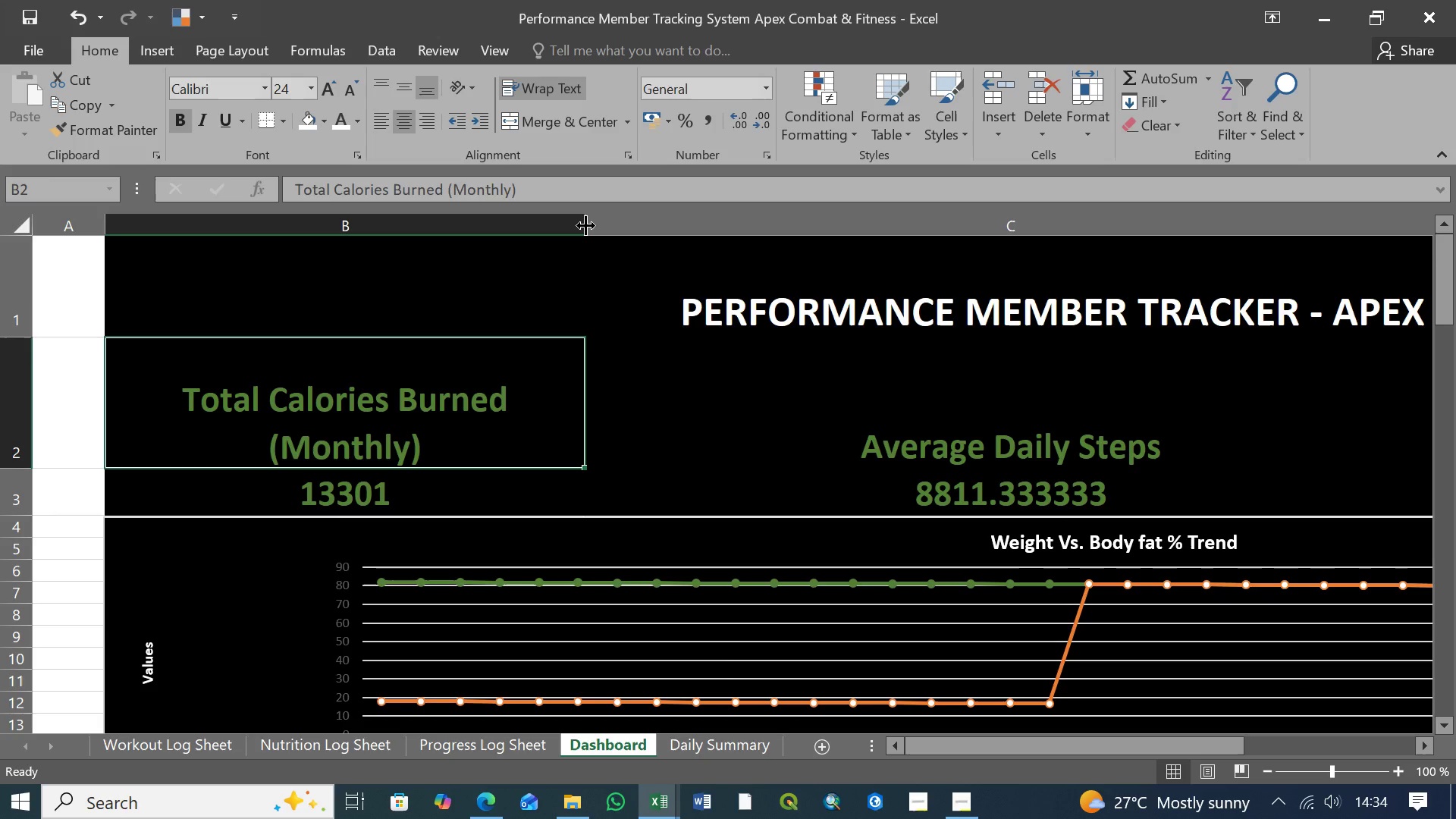 
left_click_drag(start_coordinate=[585, 225], to_coordinate=[508, 228])
 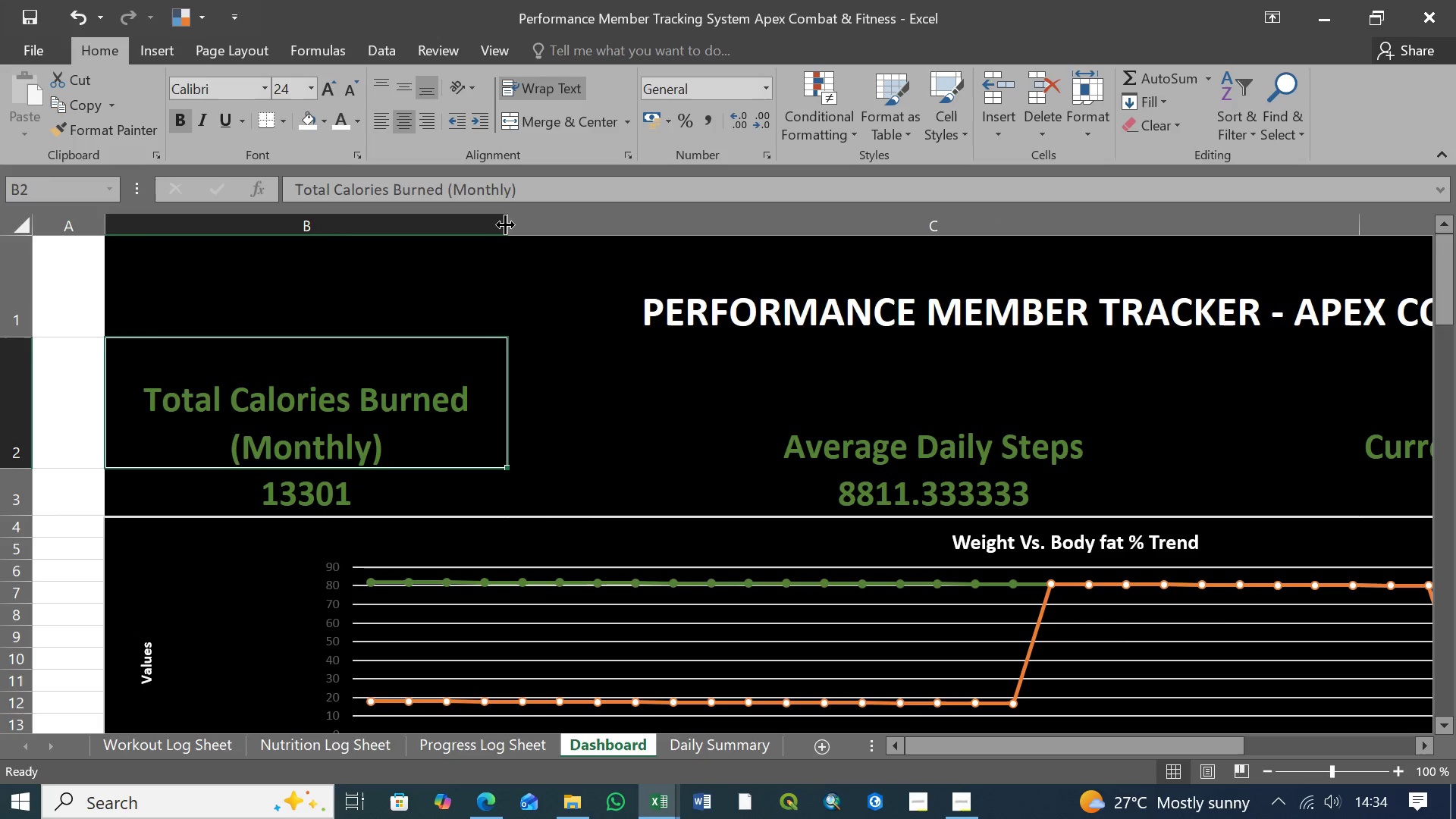 
left_click_drag(start_coordinate=[508, 222], to_coordinate=[477, 234])
 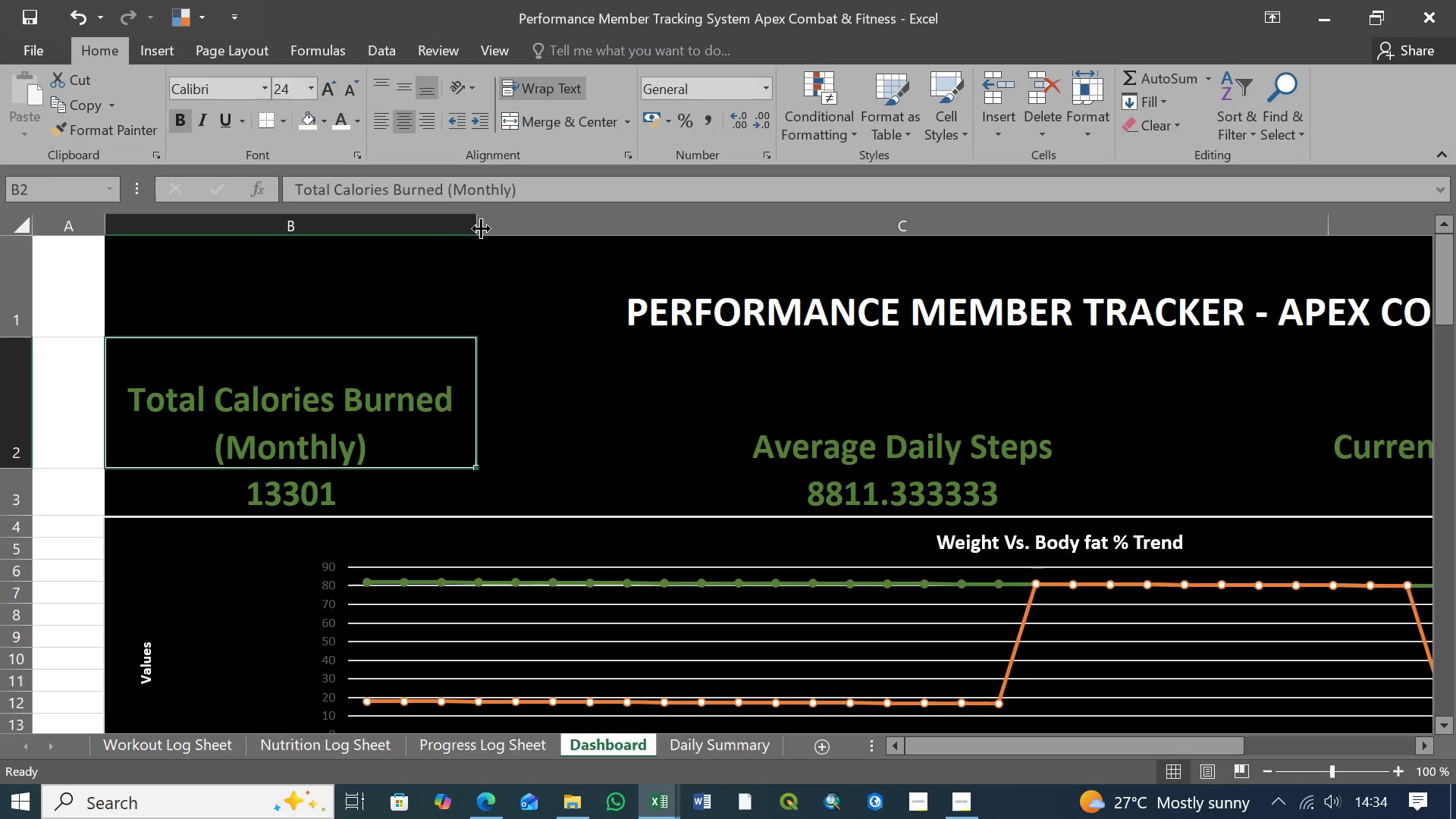 
left_click_drag(start_coordinate=[475, 224], to_coordinate=[449, 226])
 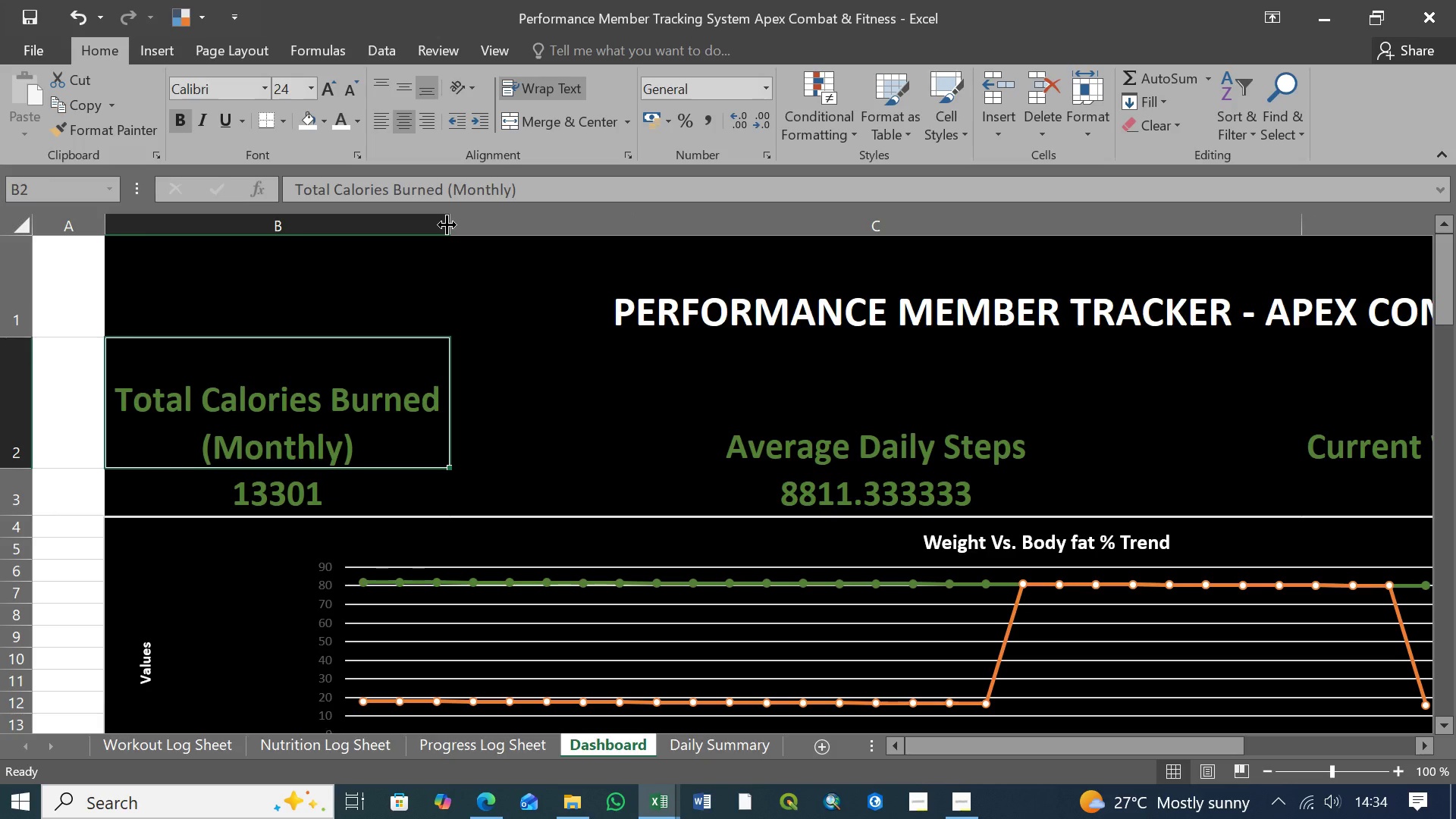 
left_click_drag(start_coordinate=[447, 224], to_coordinate=[411, 224])
 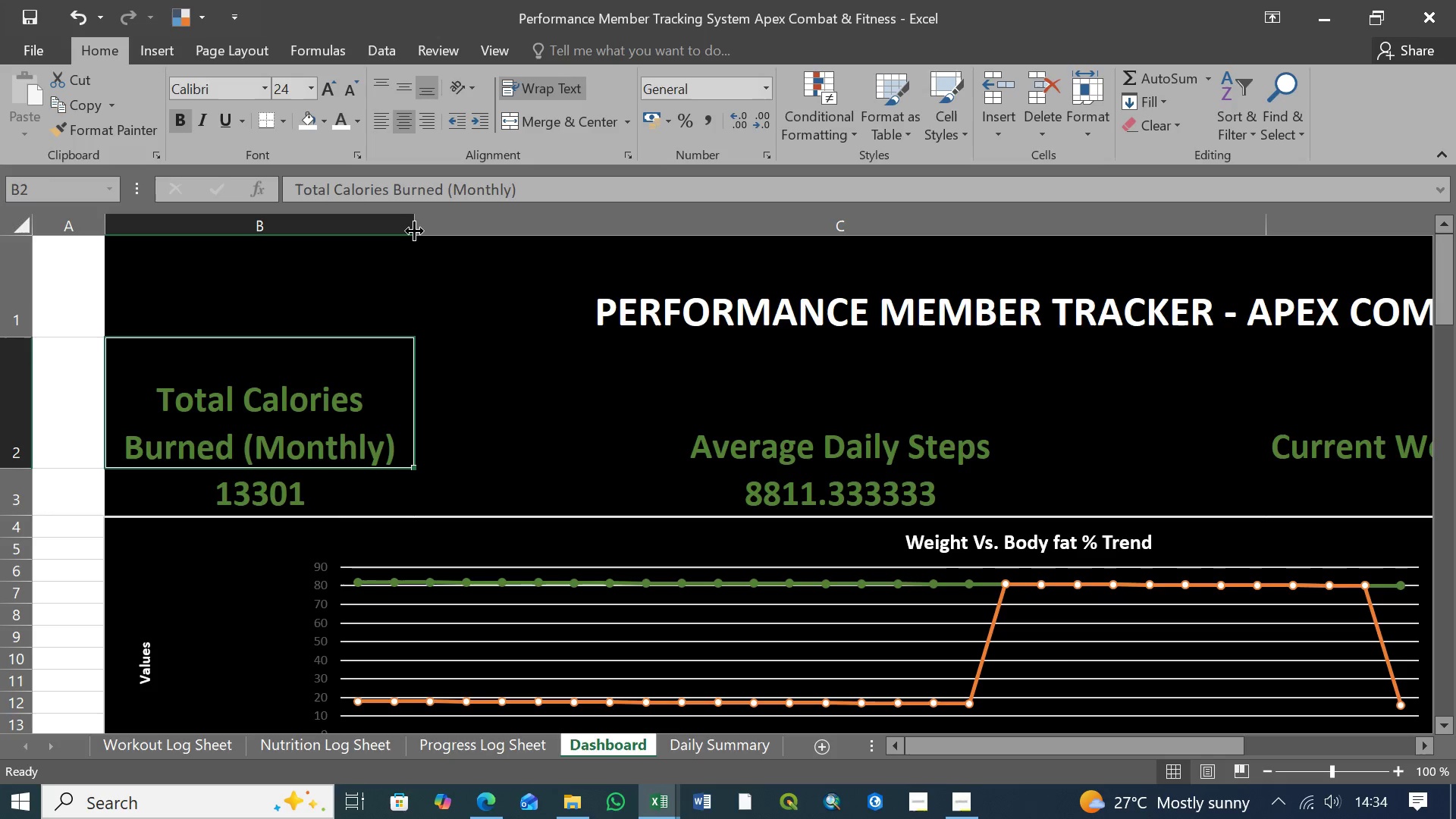 
left_click_drag(start_coordinate=[415, 225], to_coordinate=[428, 224])
 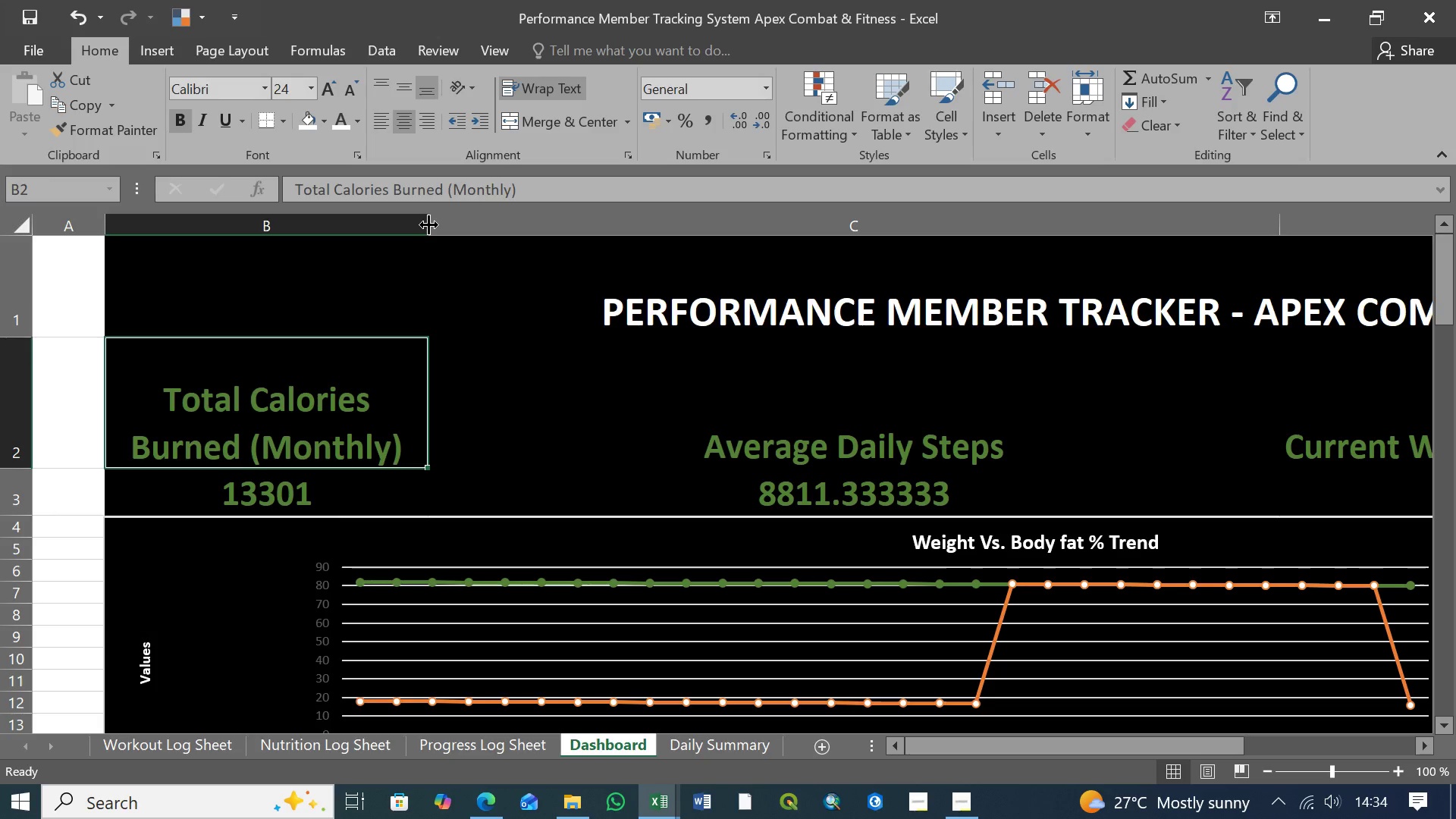 
left_click_drag(start_coordinate=[428, 224], to_coordinate=[444, 224])
 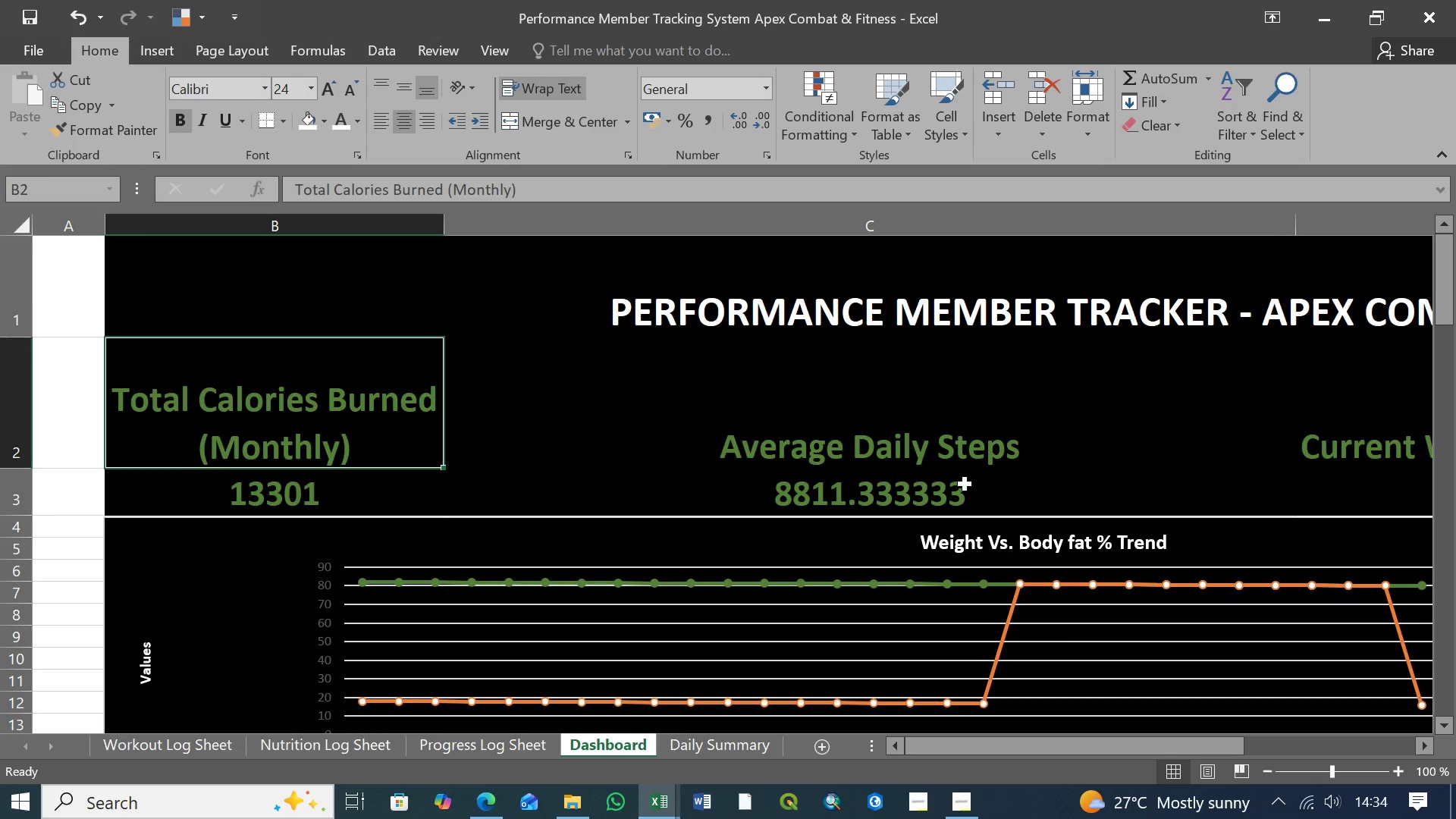 
left_click([1077, 413])
 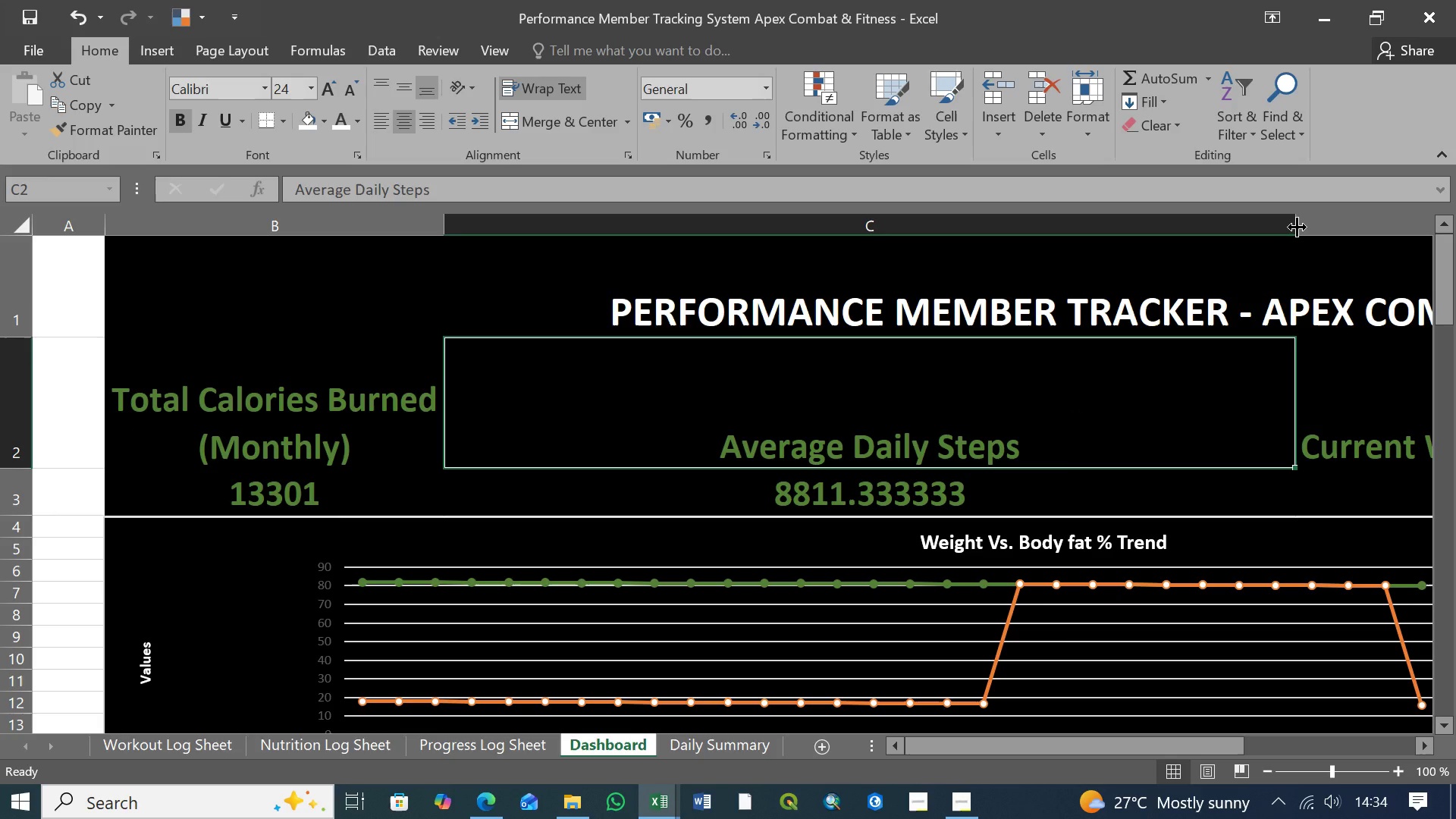 
left_click_drag(start_coordinate=[1297, 227], to_coordinate=[758, 256])
 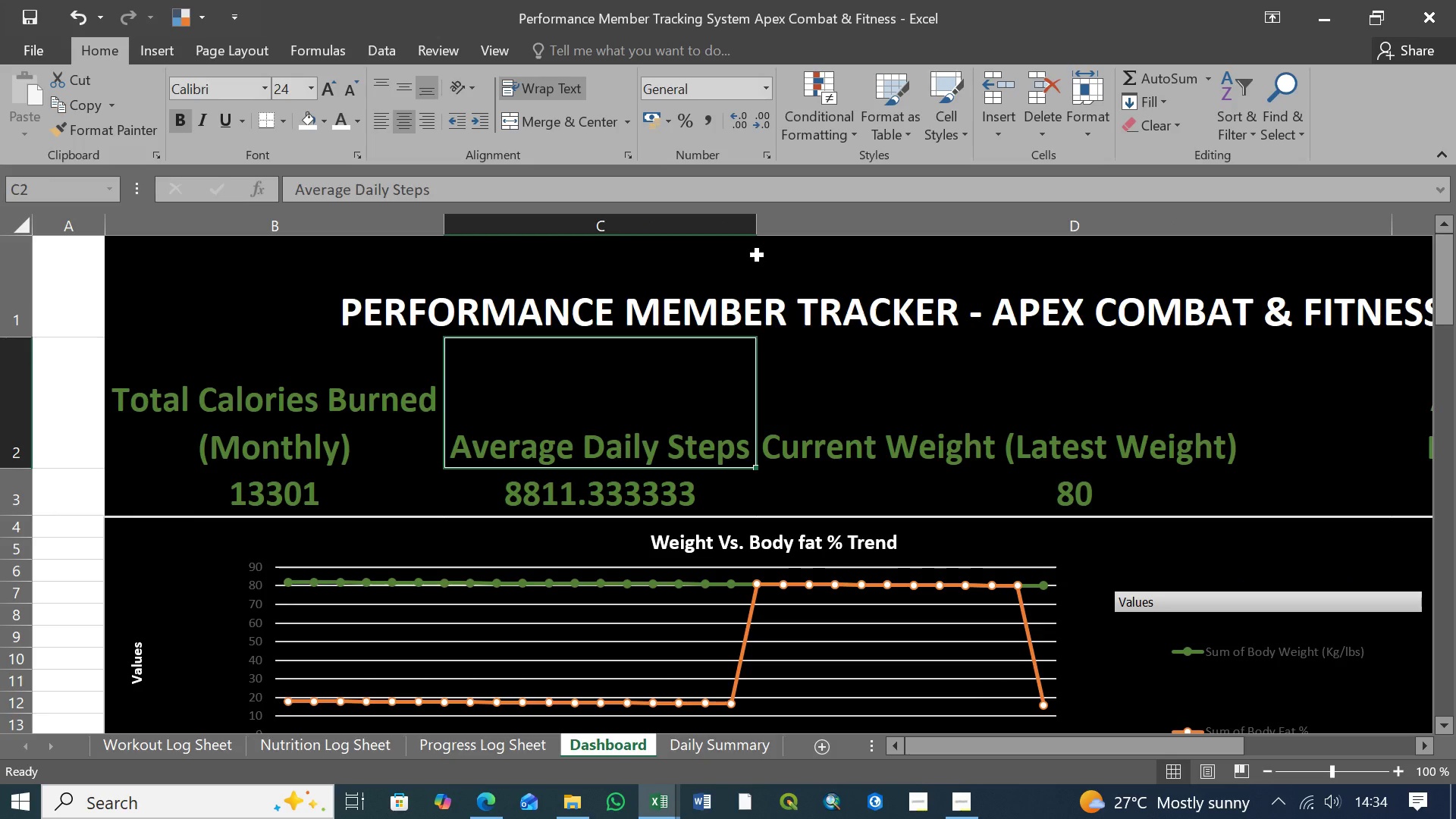 
left_click([247, 296])
 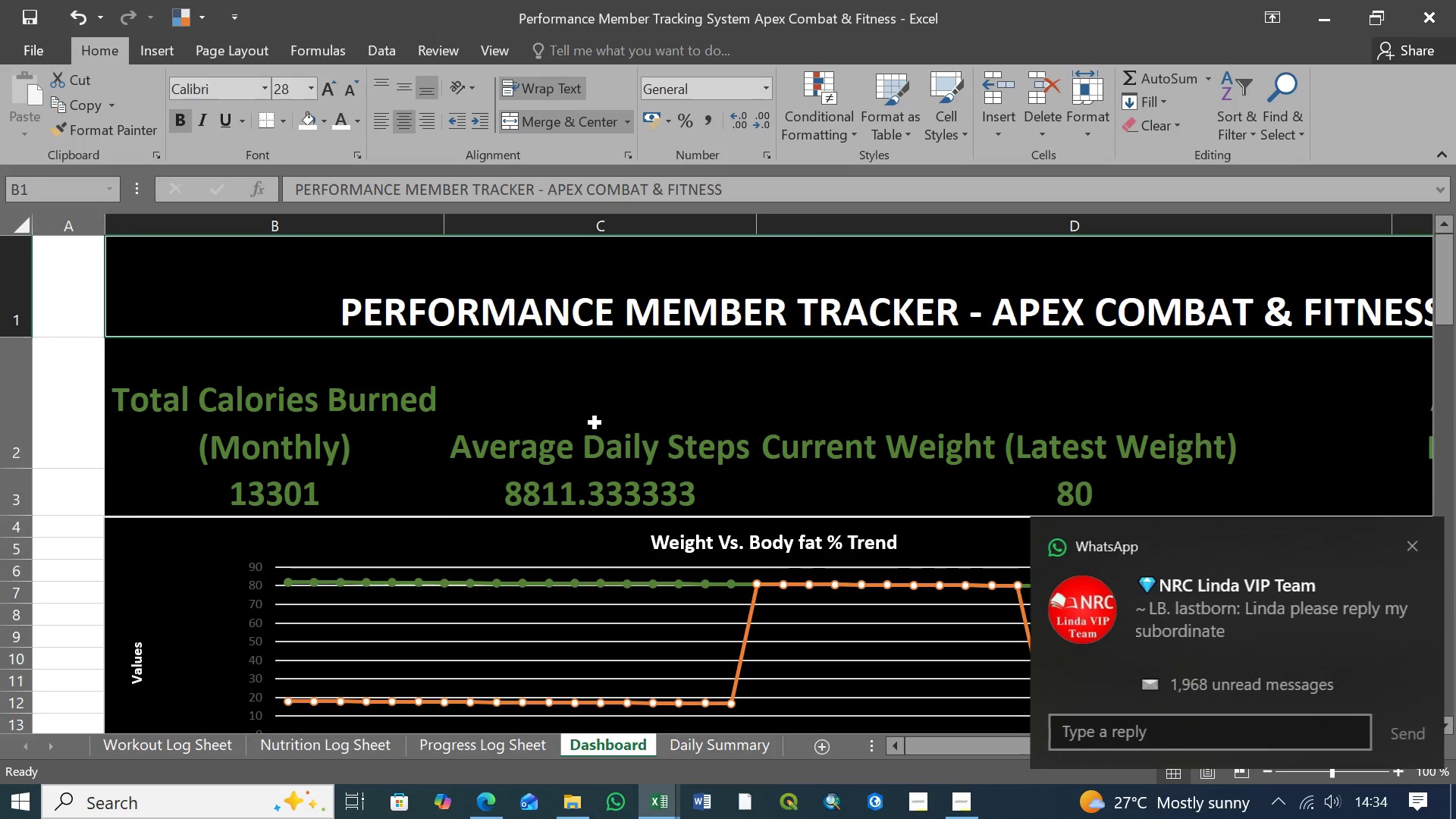 
wait(5.19)
 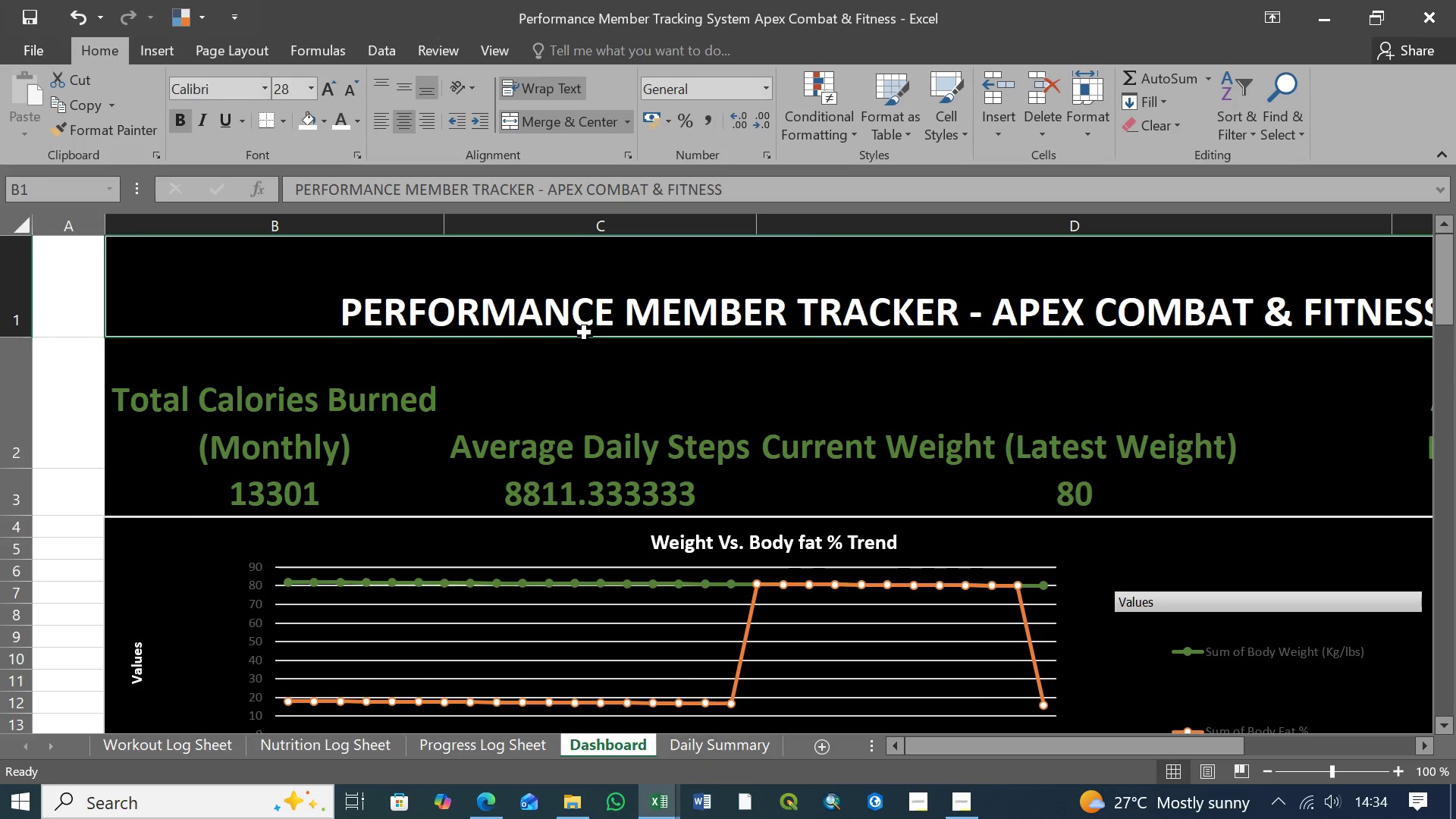 
left_click([1407, 547])
 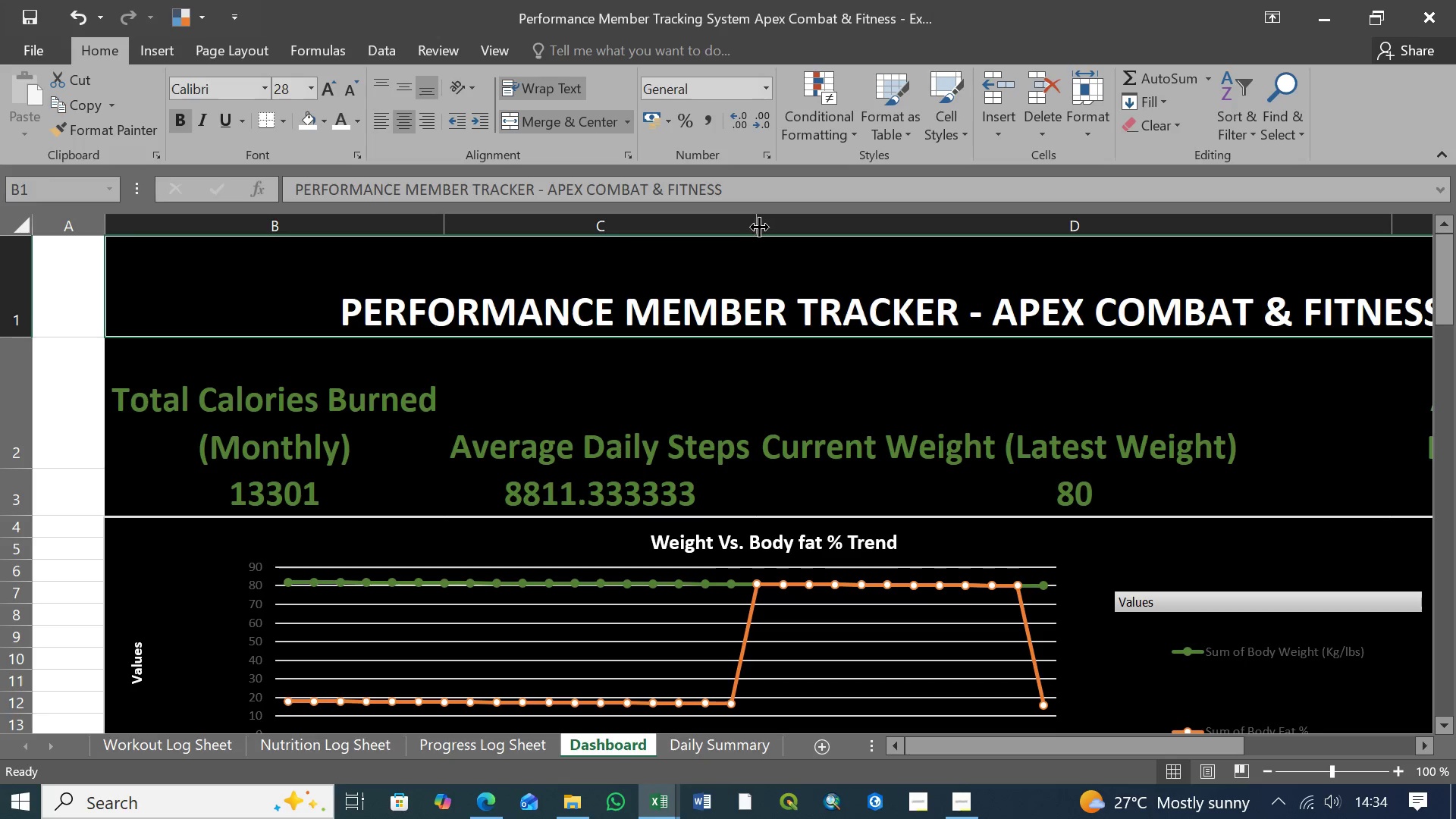 
left_click_drag(start_coordinate=[757, 224], to_coordinate=[725, 224])
 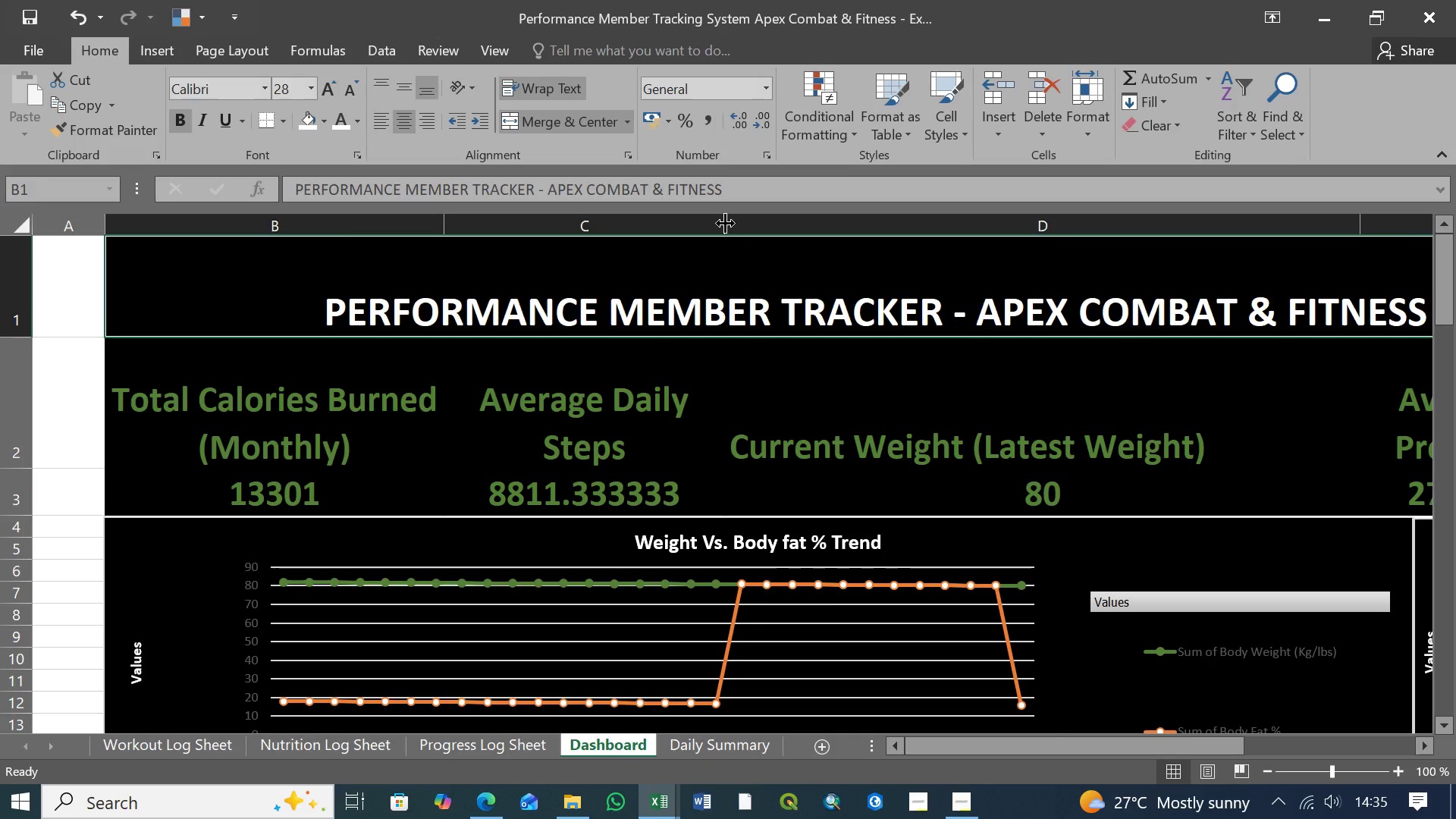 
wait(5.41)
 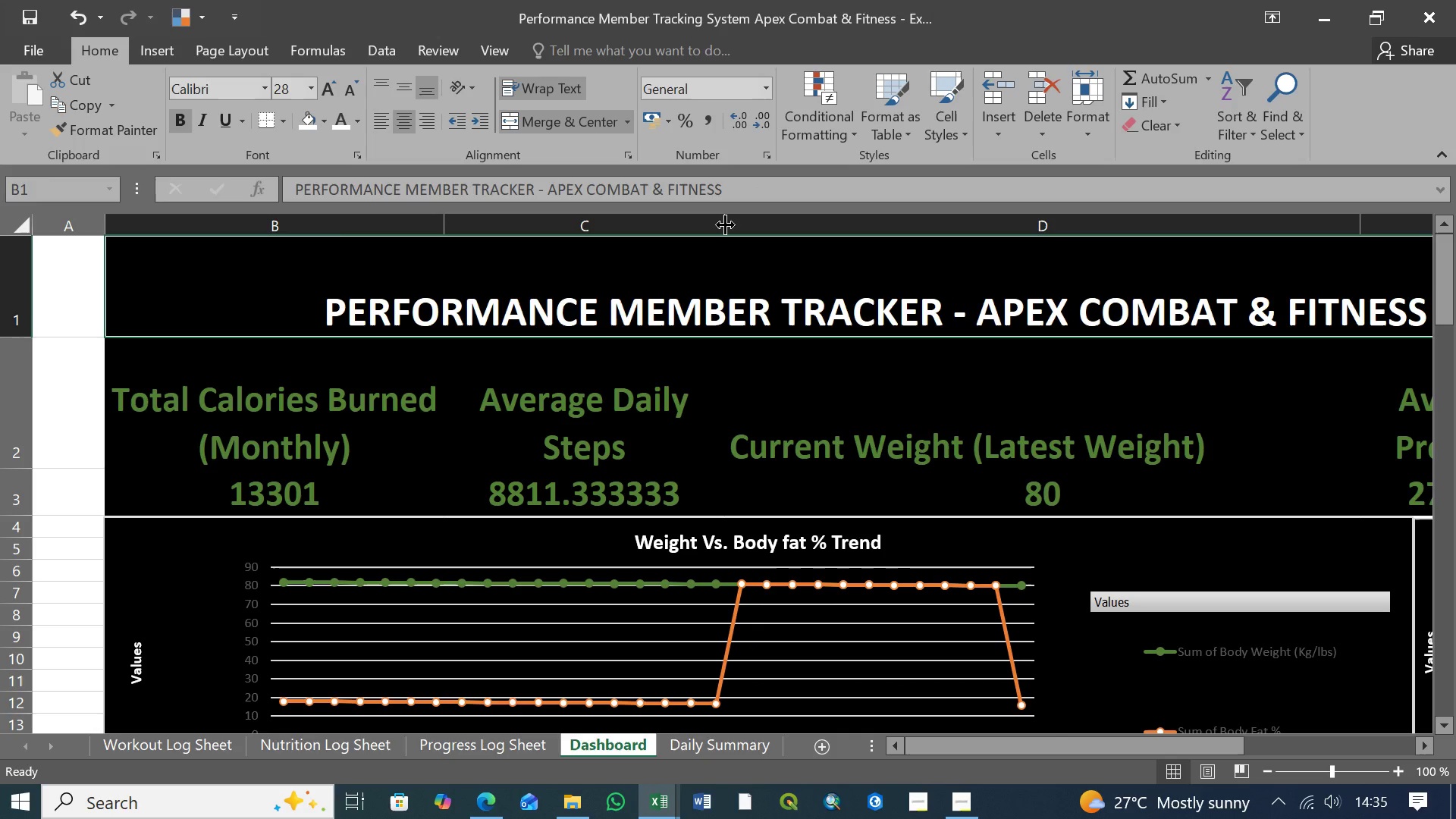 
left_click([843, 428])
 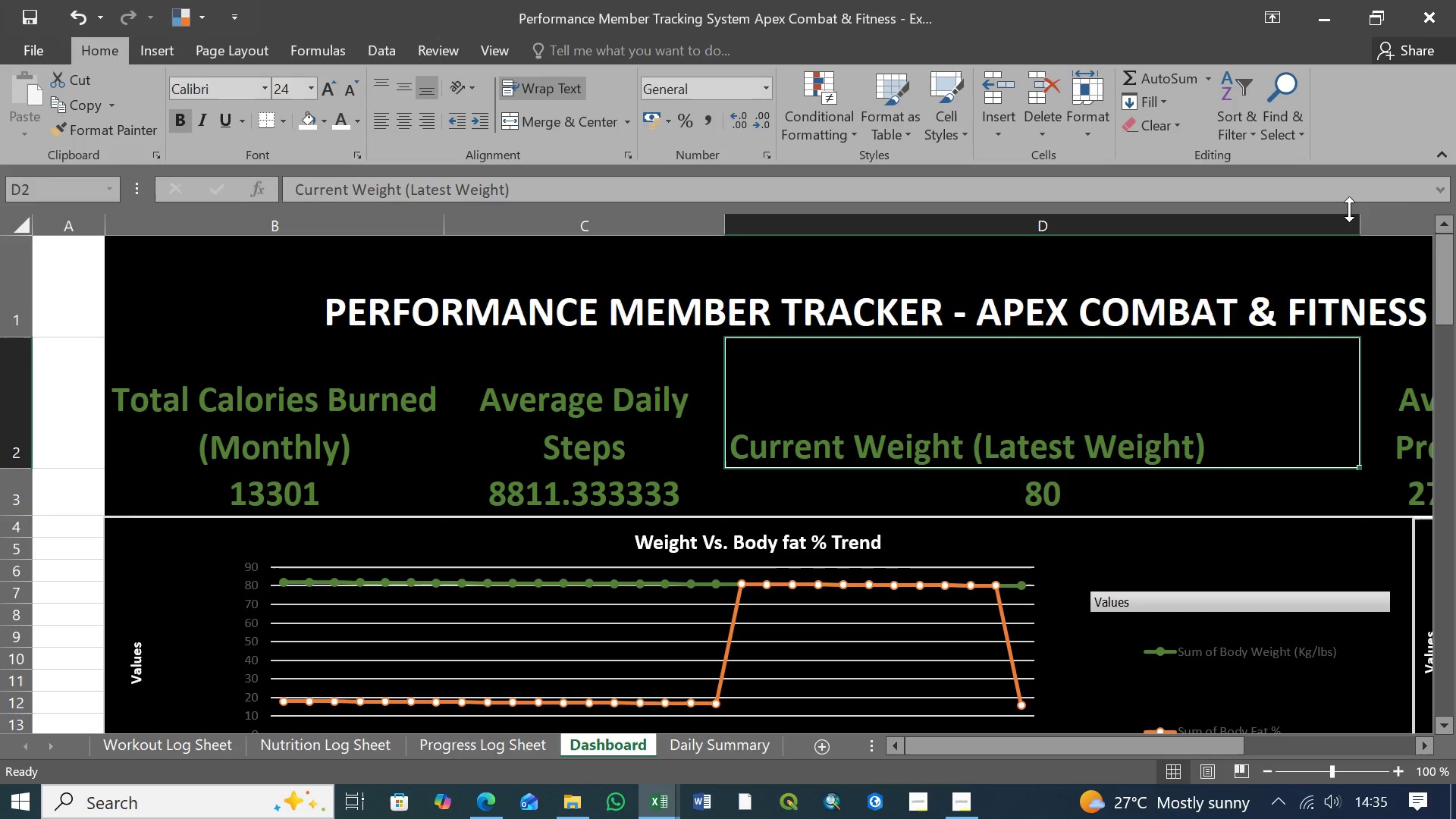 
left_click_drag(start_coordinate=[1362, 223], to_coordinate=[1152, 233])
 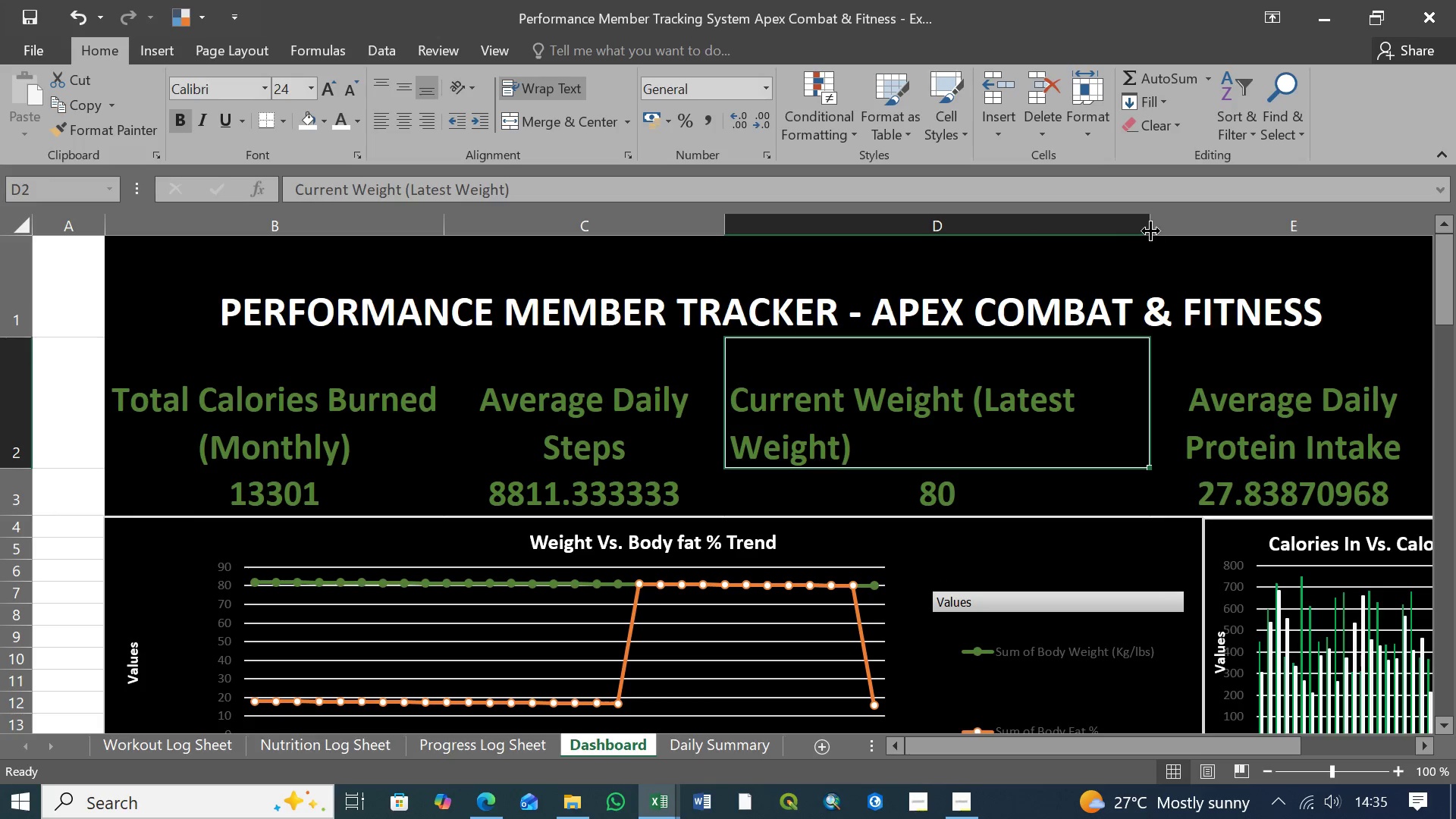 
left_click_drag(start_coordinate=[1150, 228], to_coordinate=[1098, 228])
 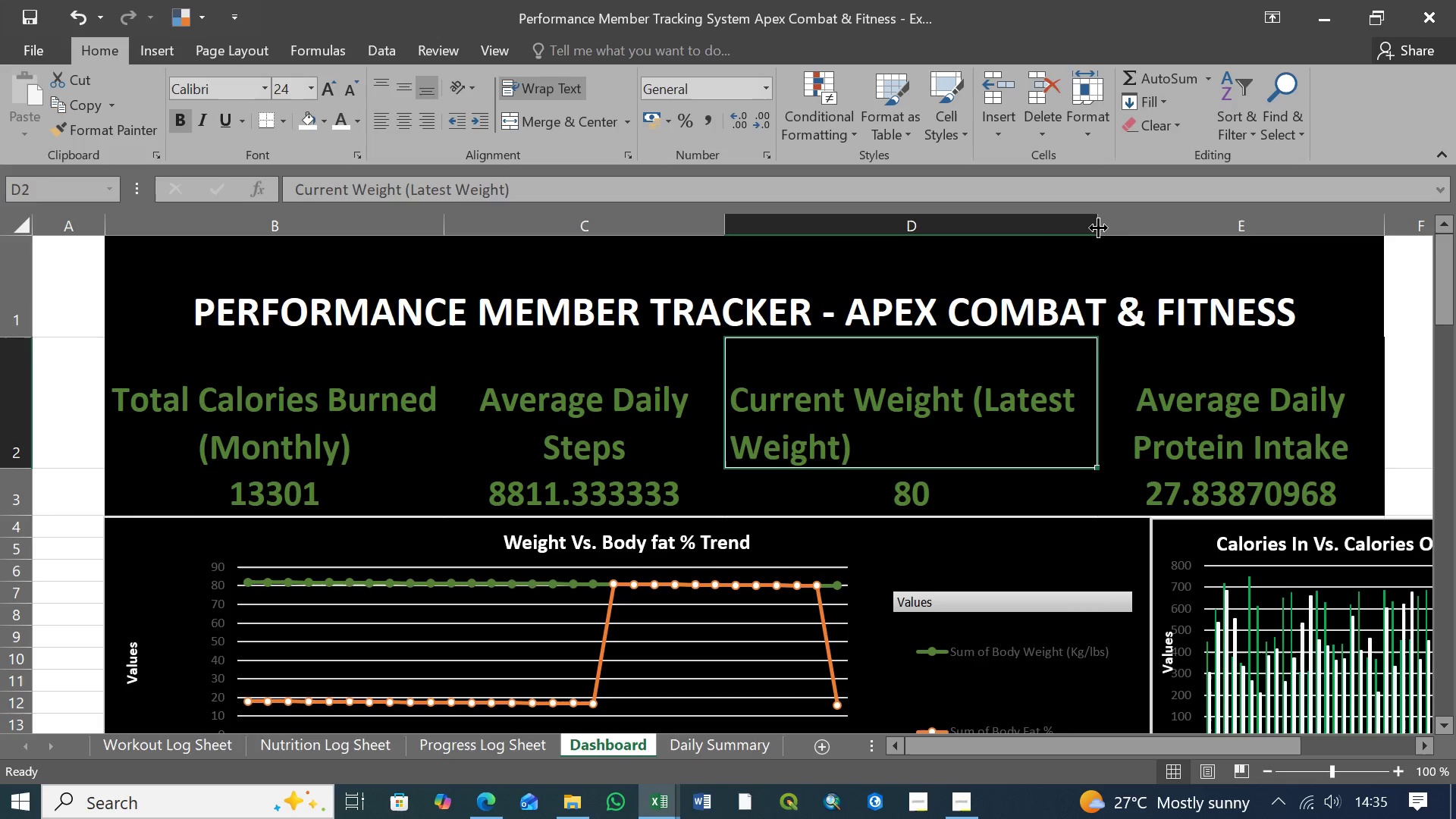 
left_click_drag(start_coordinate=[1098, 228], to_coordinate=[1062, 234])
 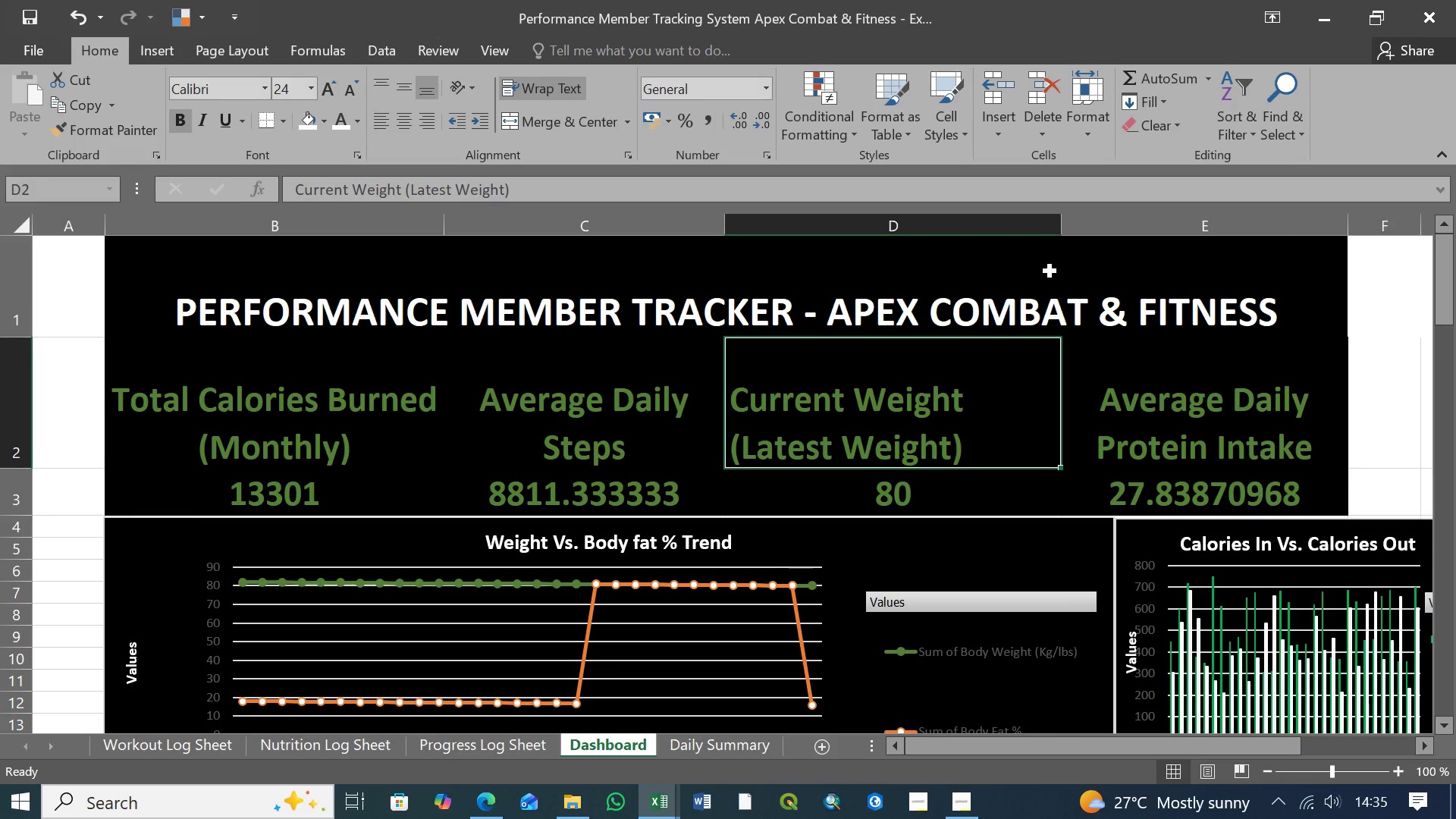 
left_click([957, 422])
 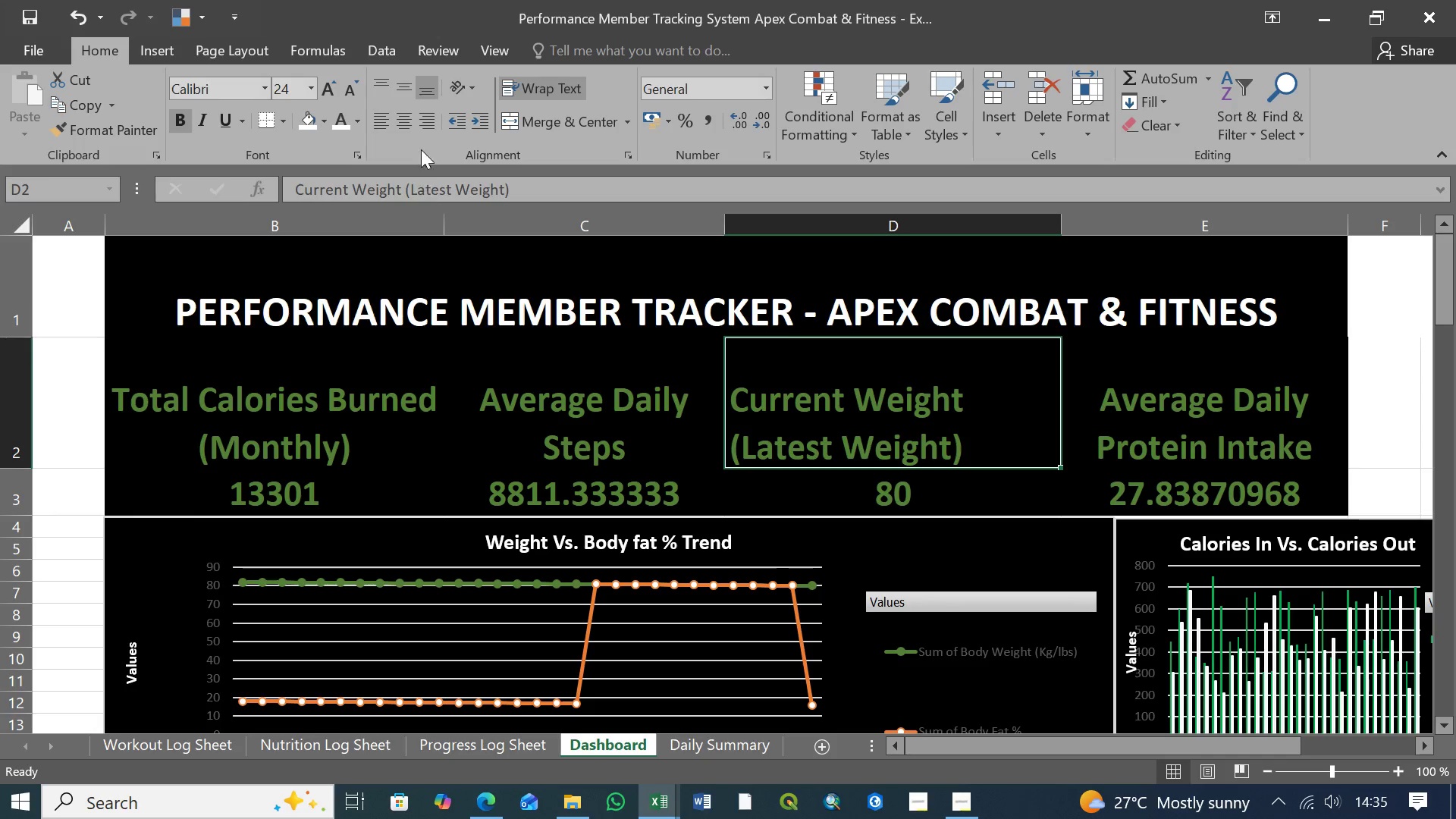 
left_click([406, 126])
 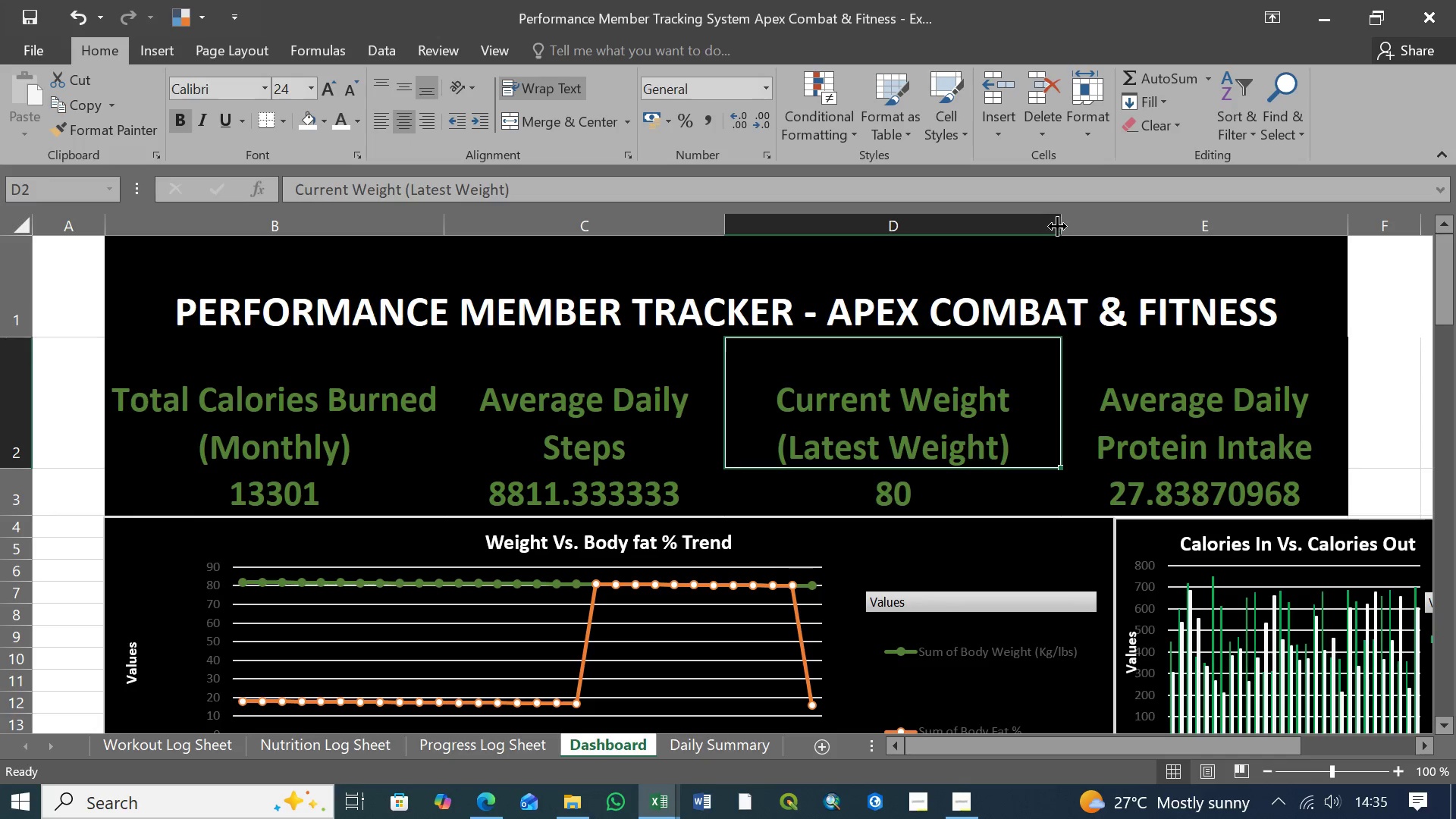 
left_click_drag(start_coordinate=[1062, 224], to_coordinate=[1021, 226])
 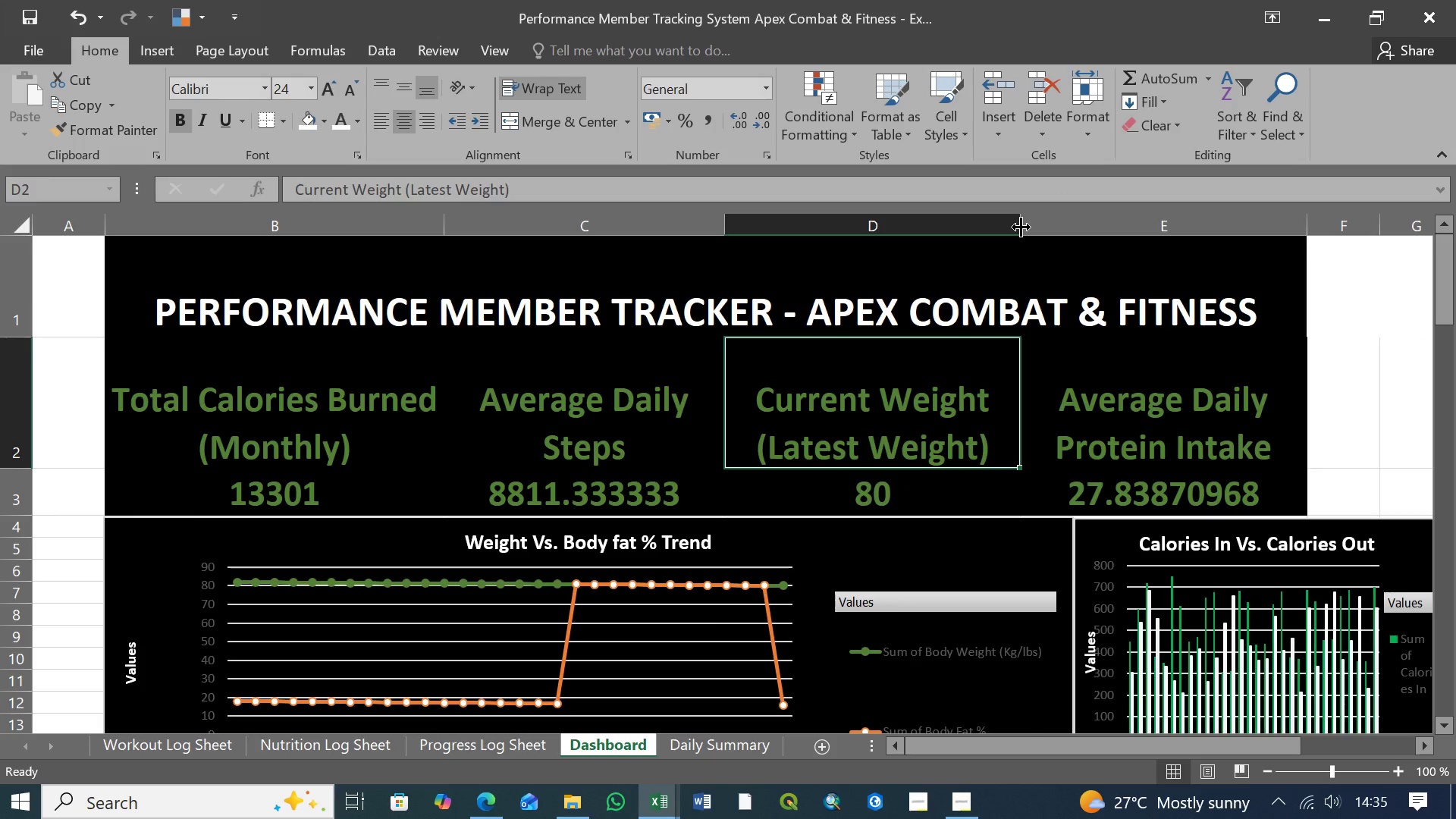 
wait(7.45)
 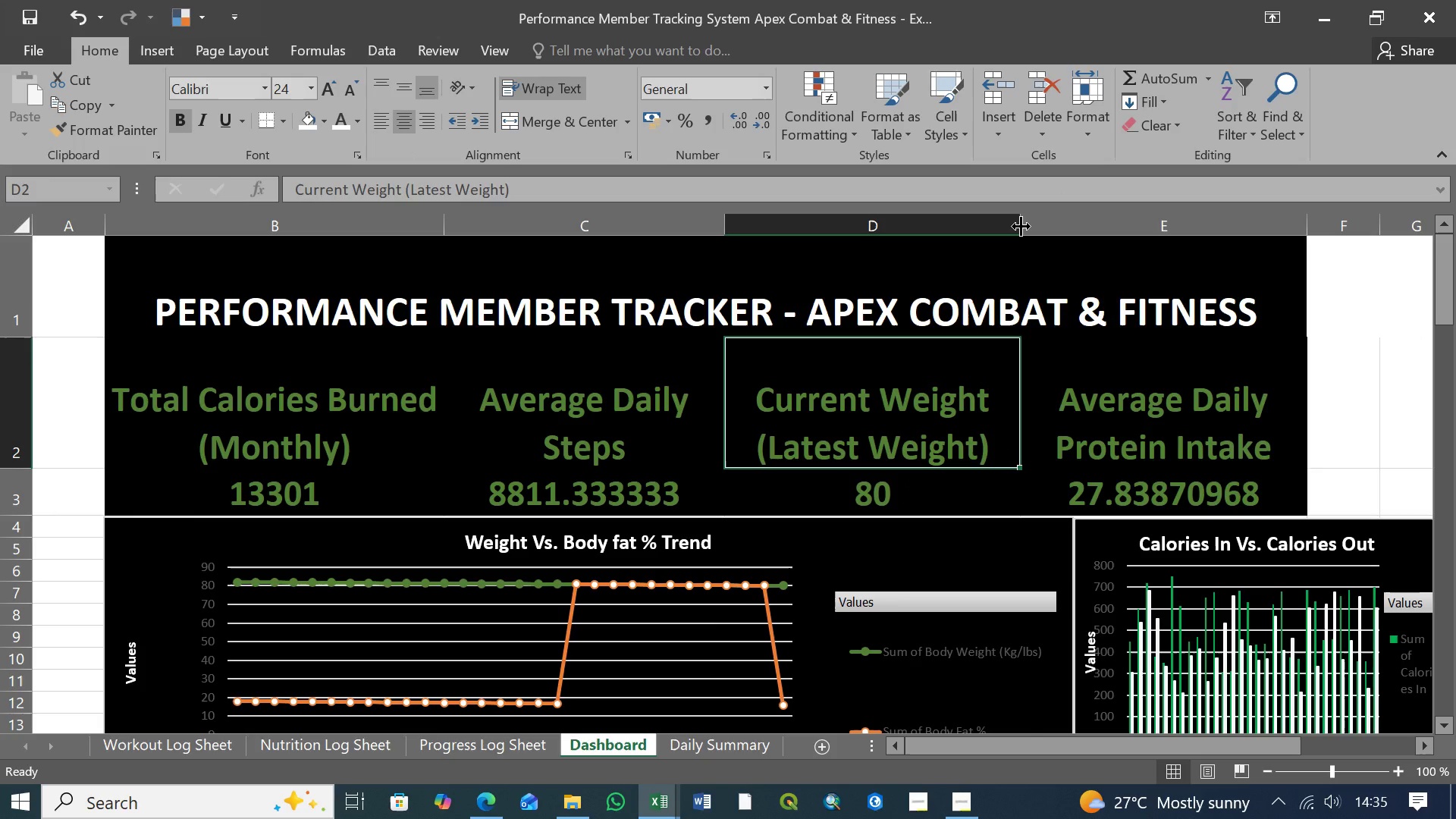 
left_click_drag(start_coordinate=[1021, 227], to_coordinate=[990, 231])
 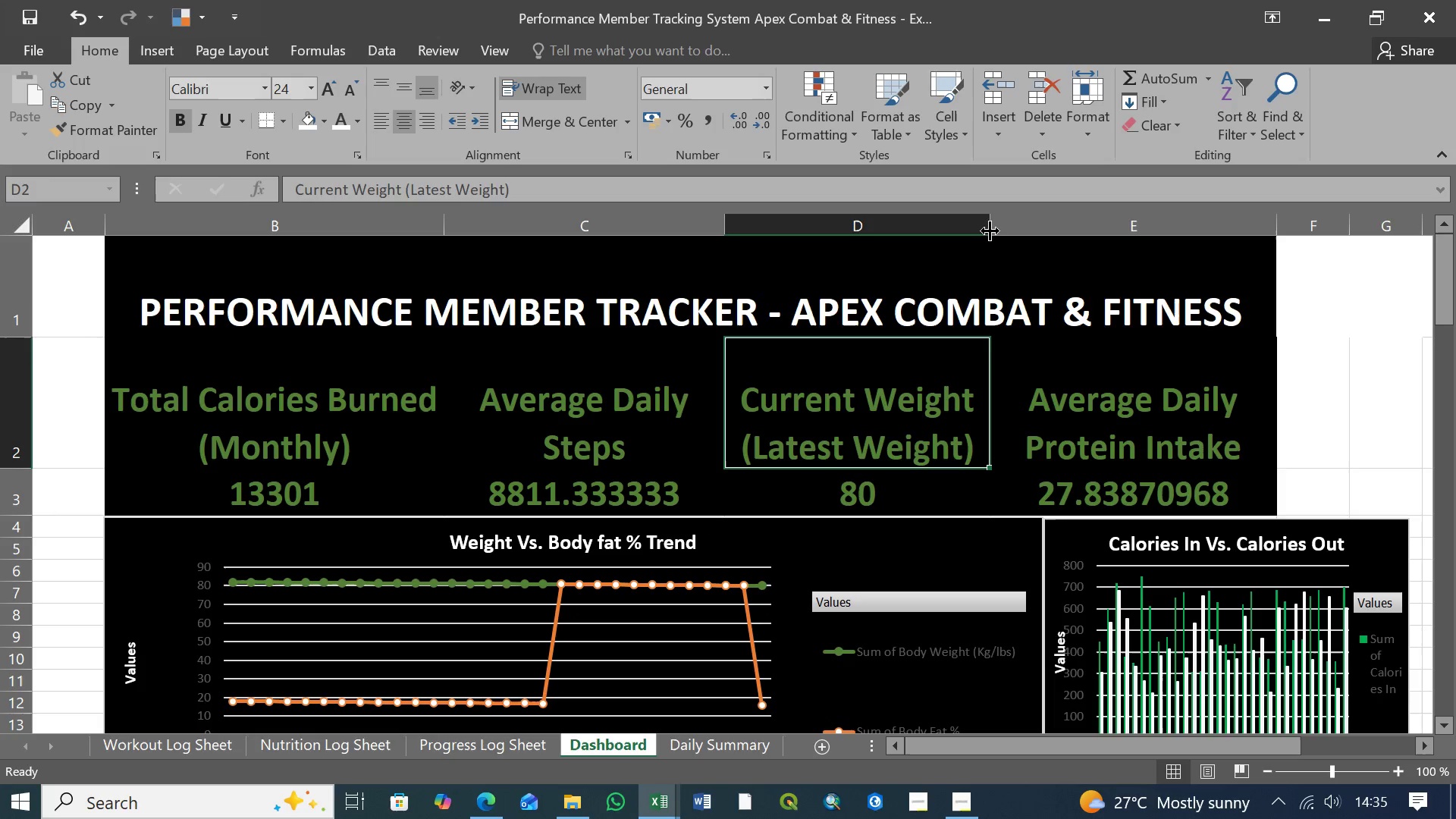 
left_click_drag(start_coordinate=[988, 225], to_coordinate=[978, 225])
 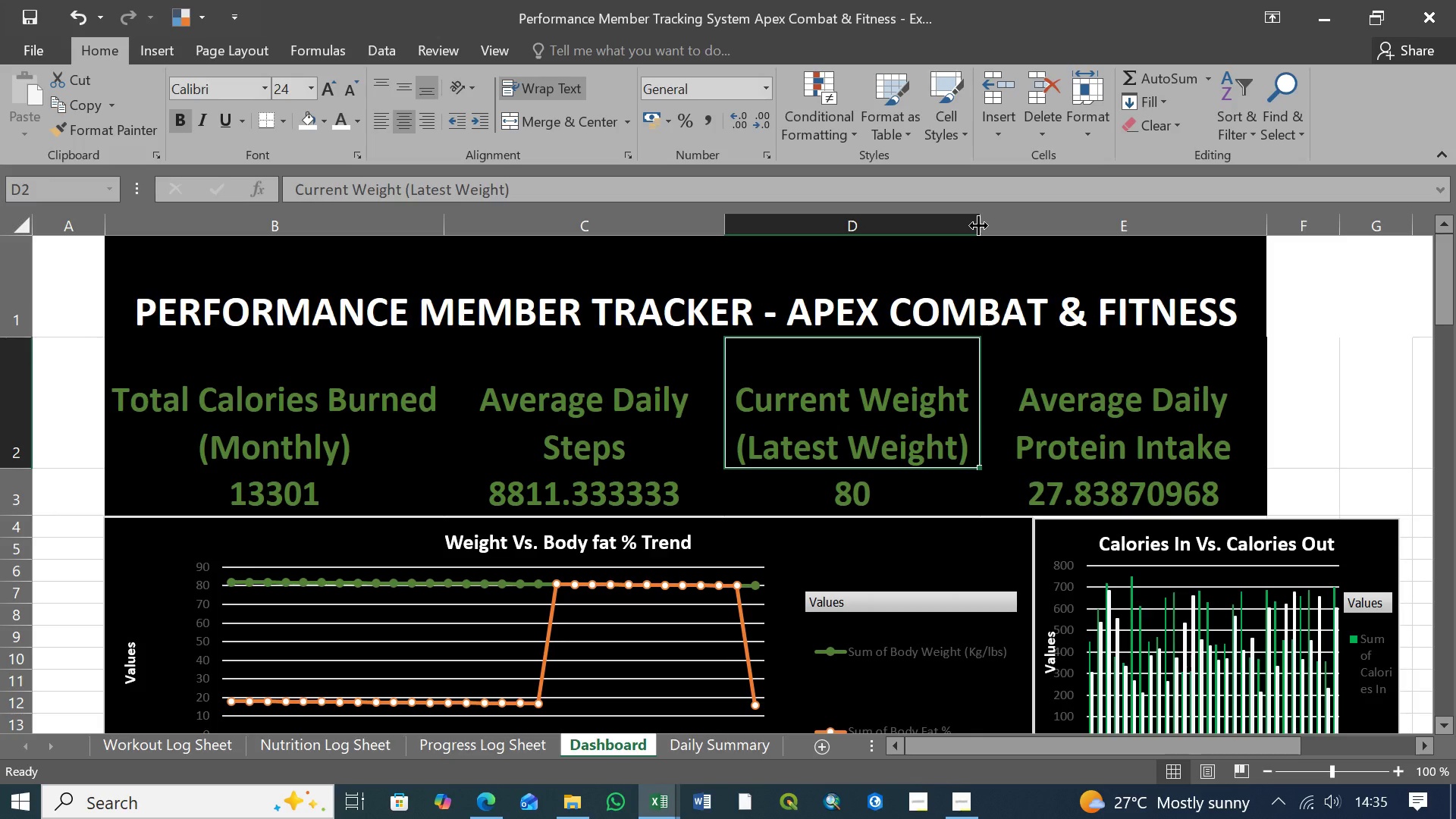 
left_click_drag(start_coordinate=[978, 225], to_coordinate=[968, 226])
 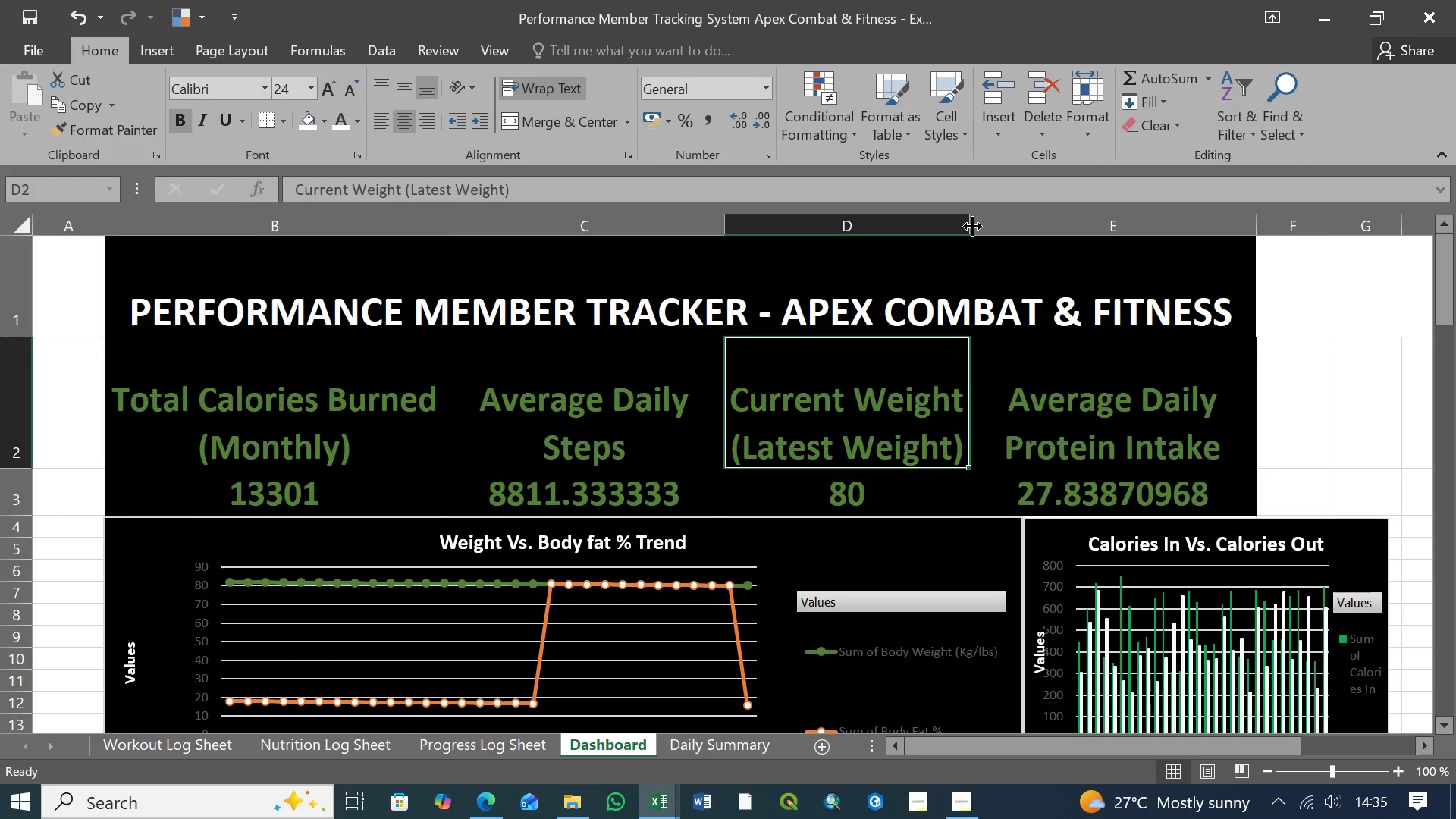 
left_click_drag(start_coordinate=[970, 225], to_coordinate=[963, 226])
 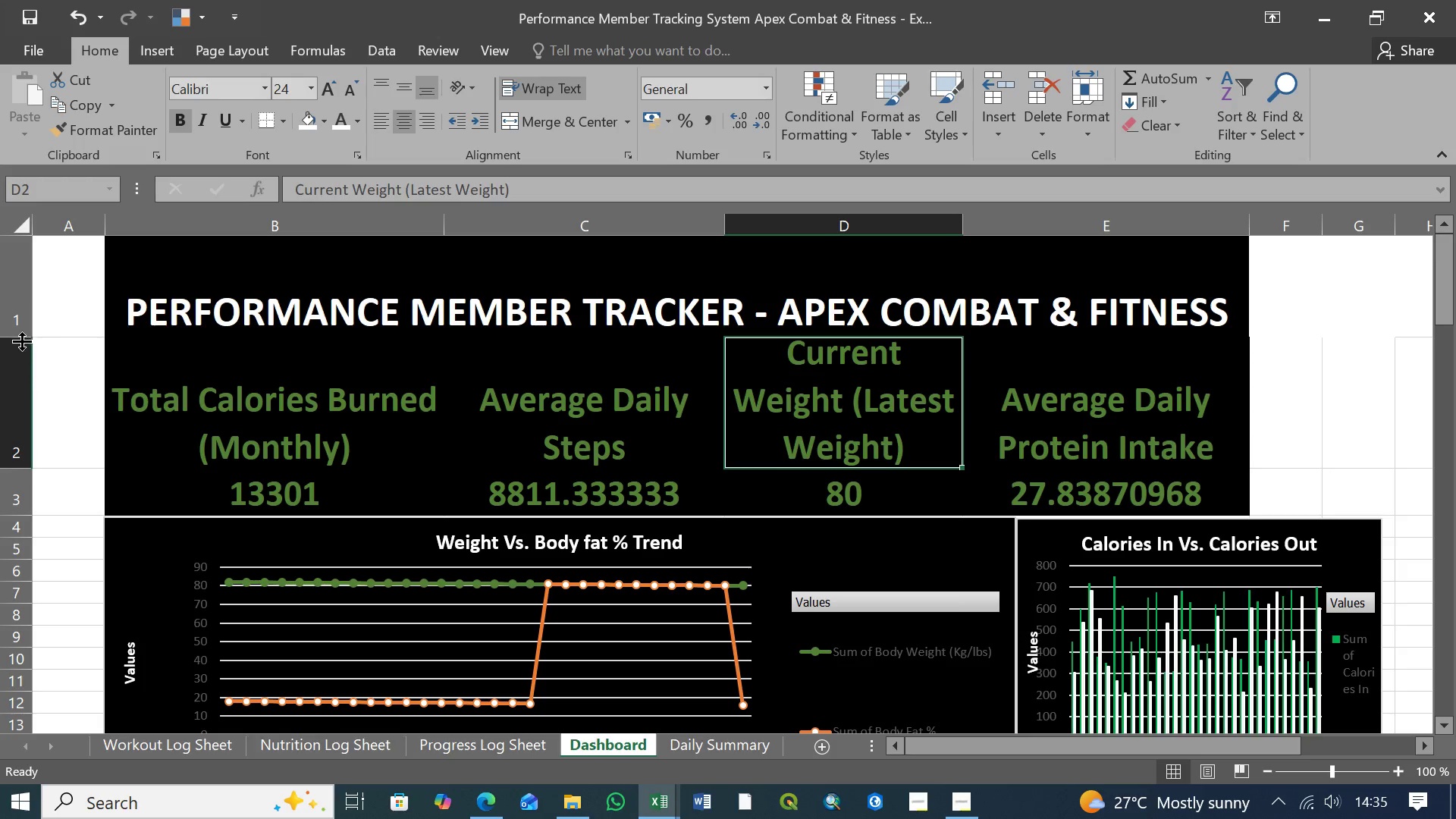 
left_click_drag(start_coordinate=[22, 340], to_coordinate=[21, 364])
 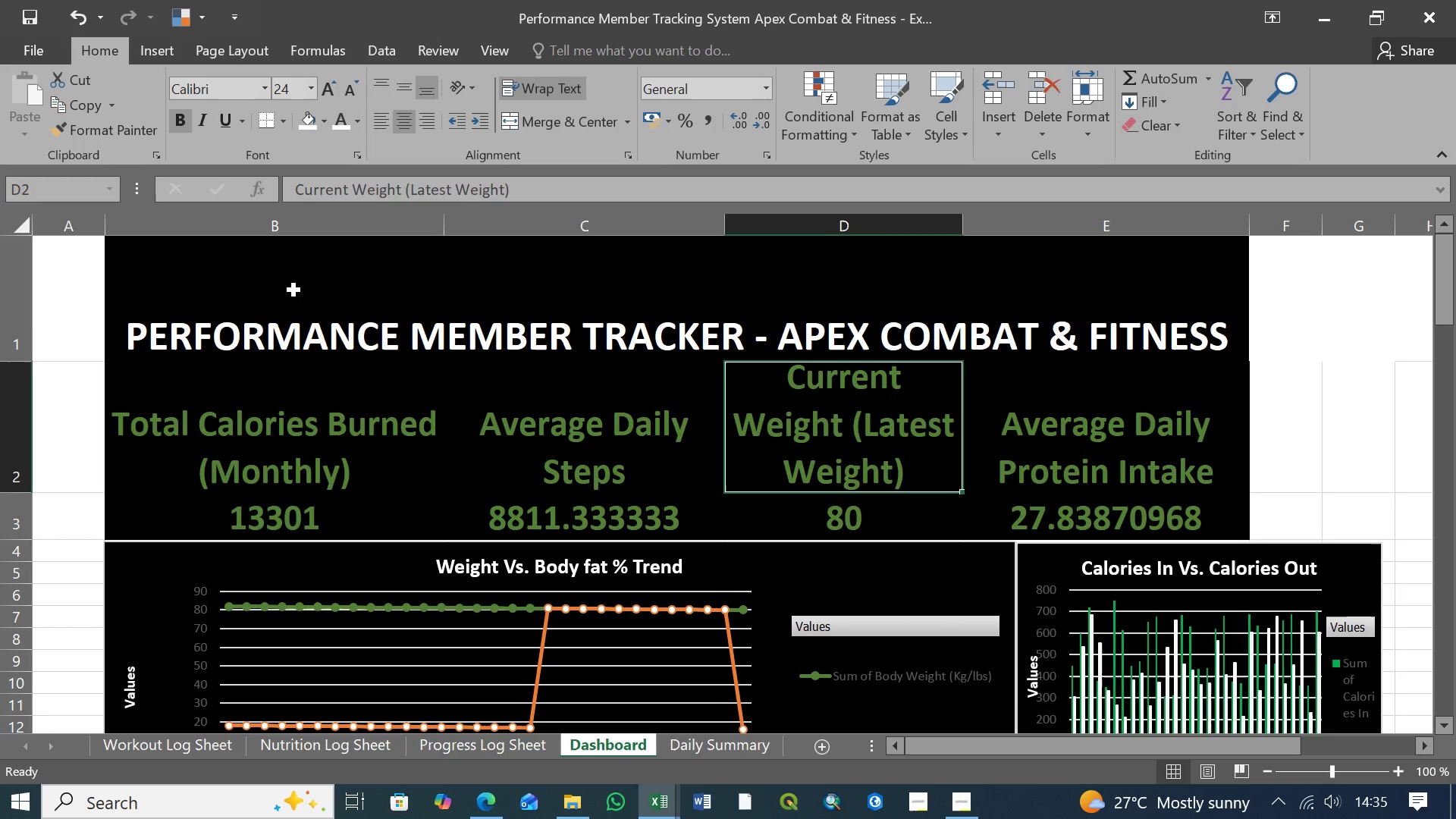 
left_click([450, 259])
 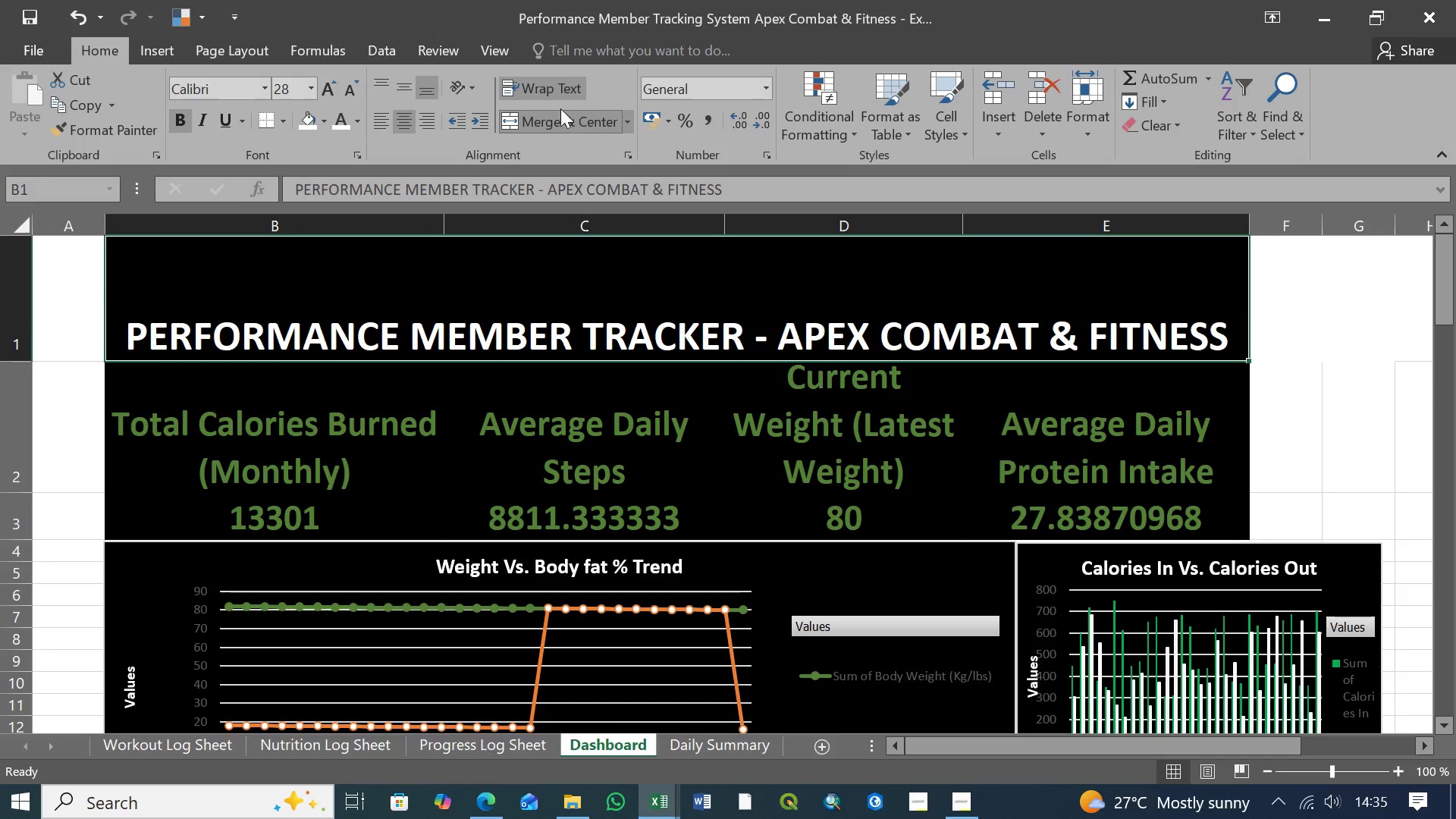 
left_click([551, 86])
 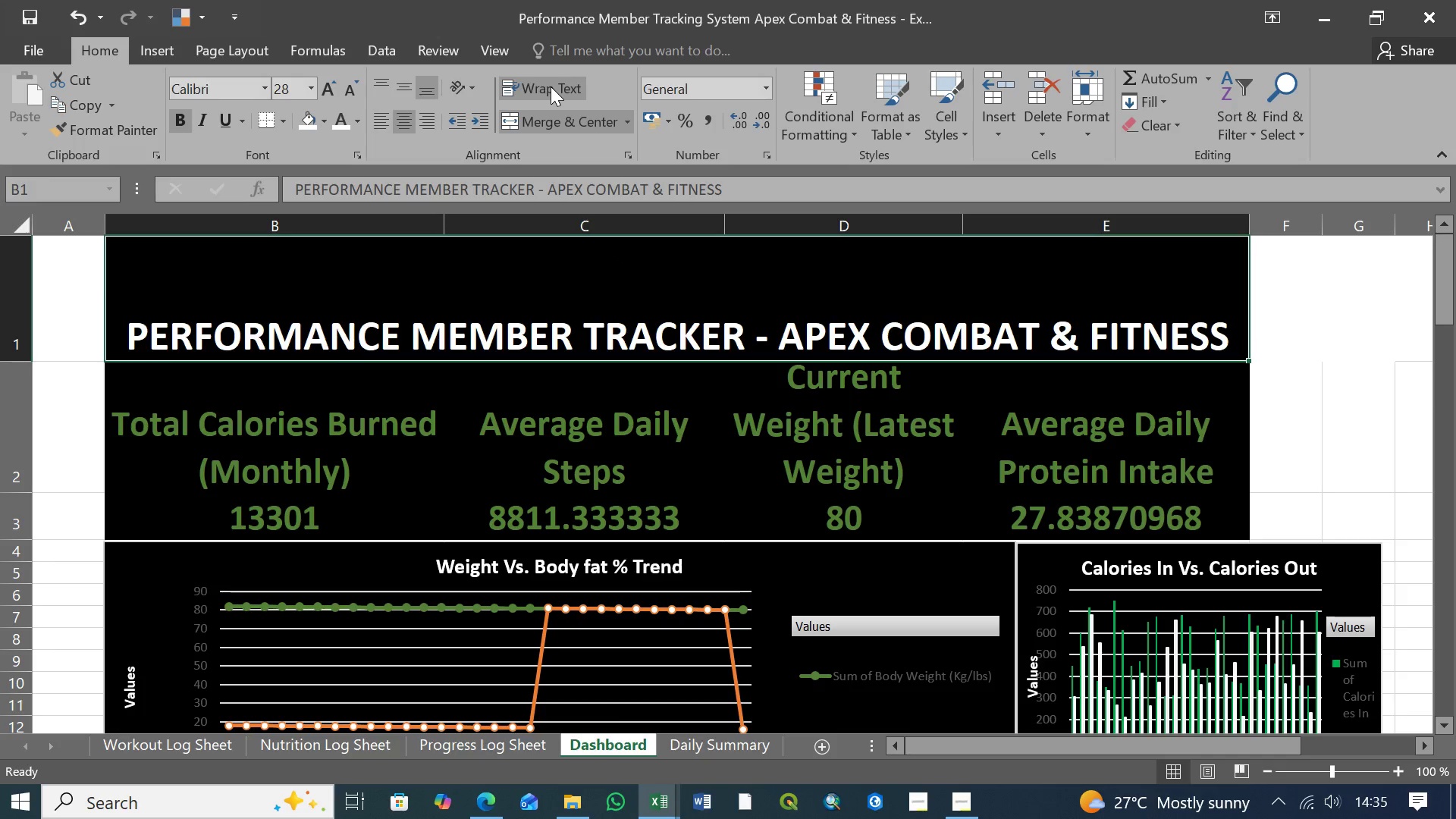 
left_click([551, 86])
 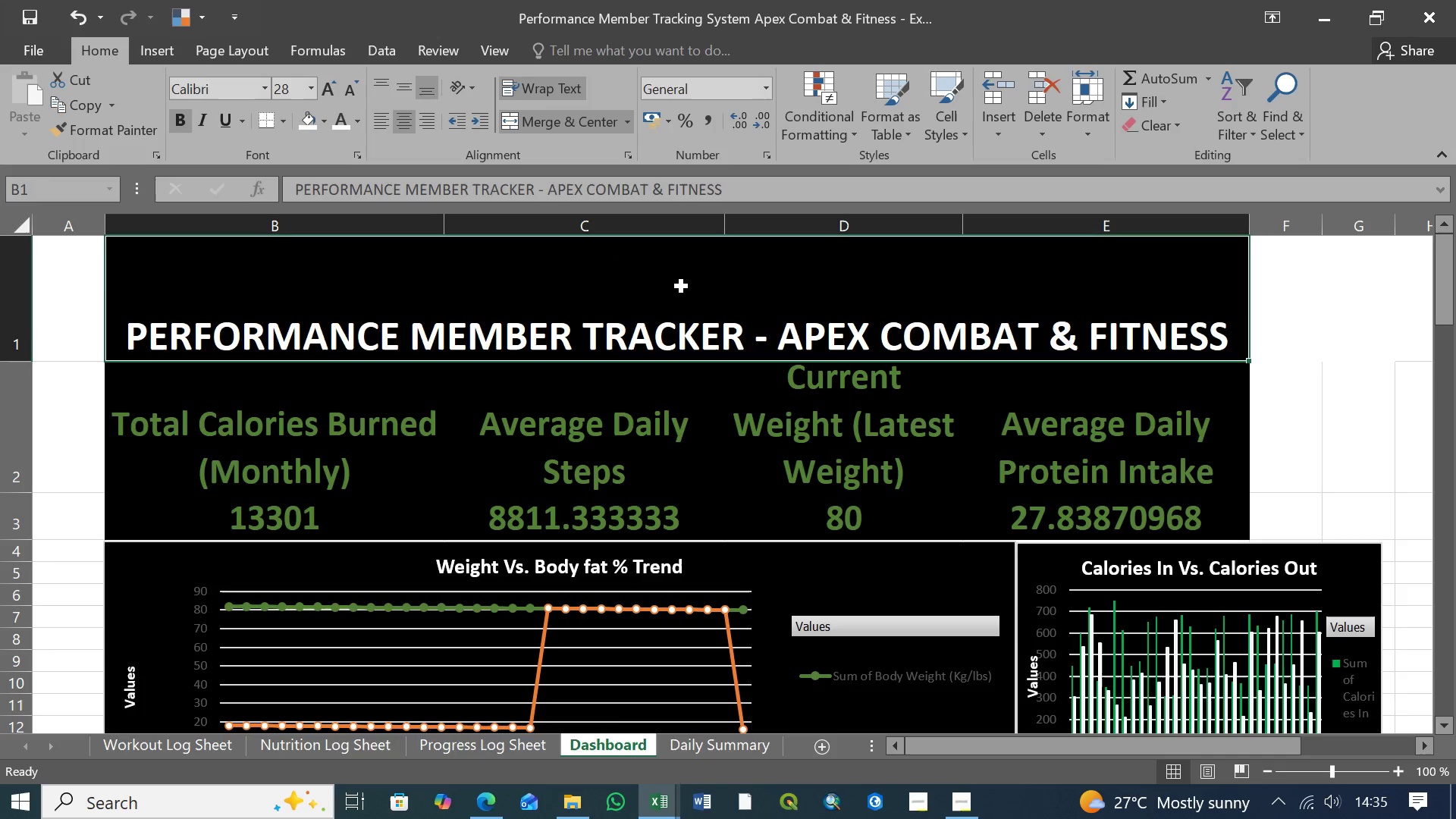 
left_click([720, 316])
 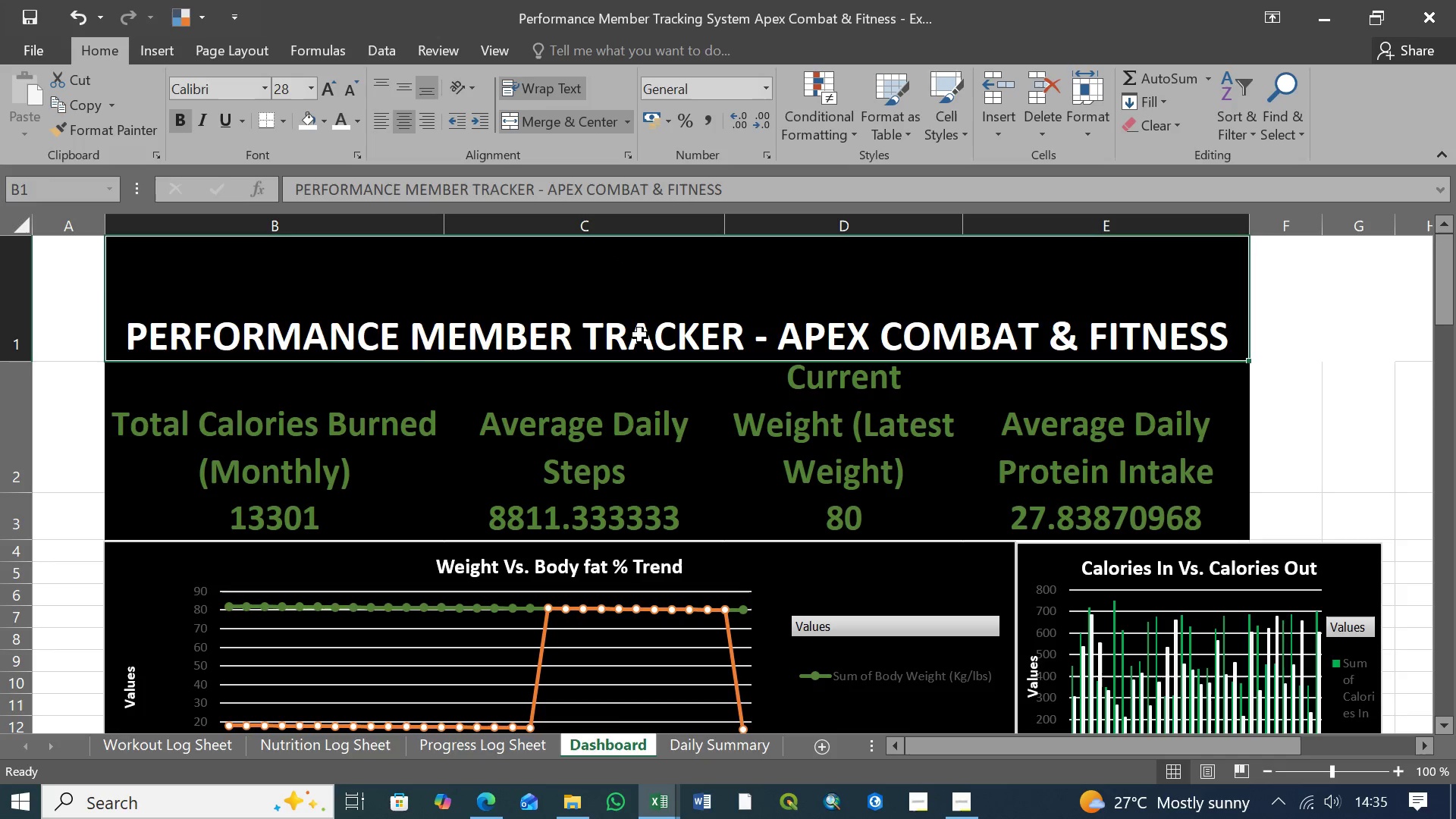 
wait(6.73)
 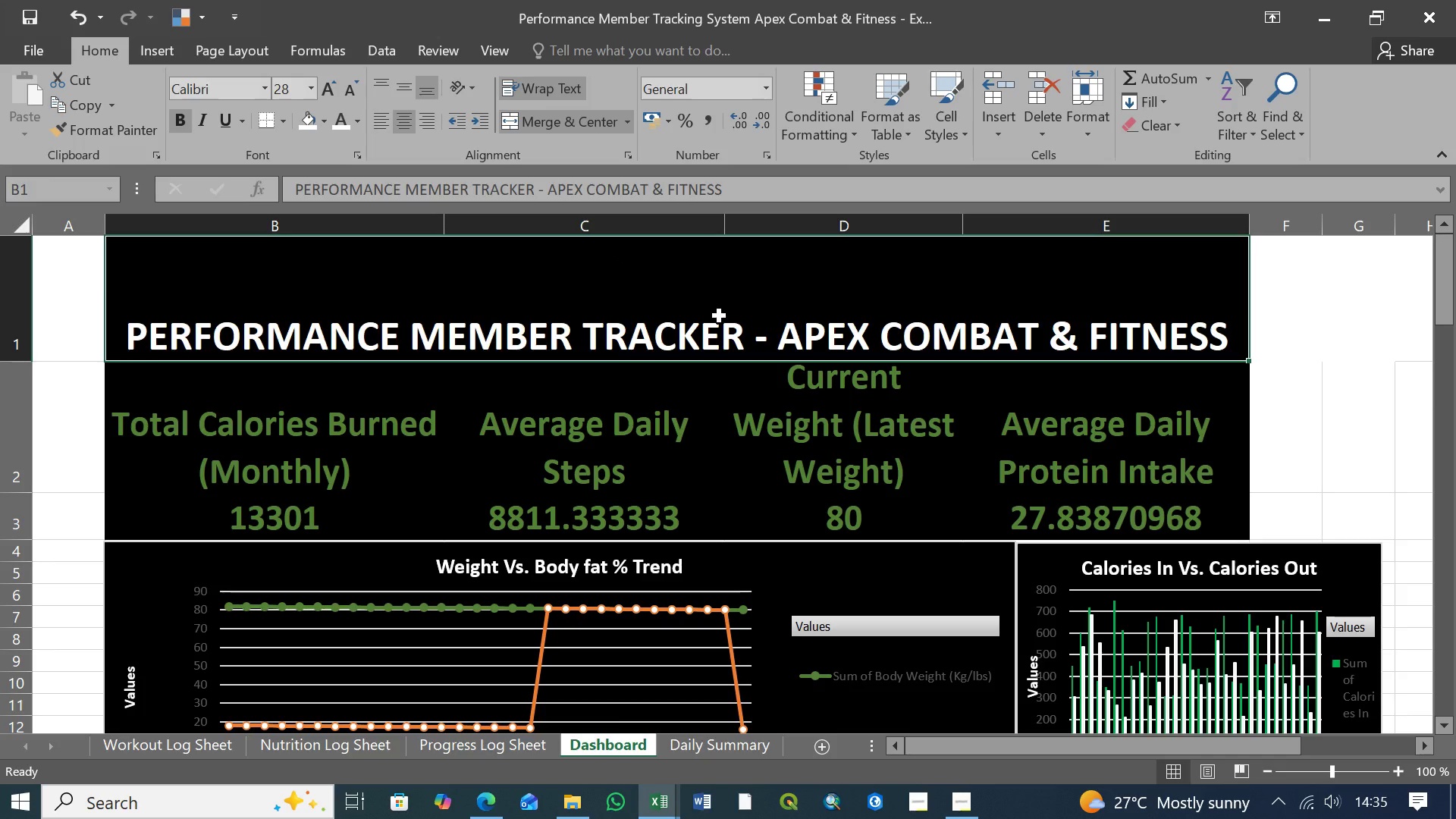 
left_click_drag(start_coordinate=[17, 364], to_coordinate=[22, 309])
 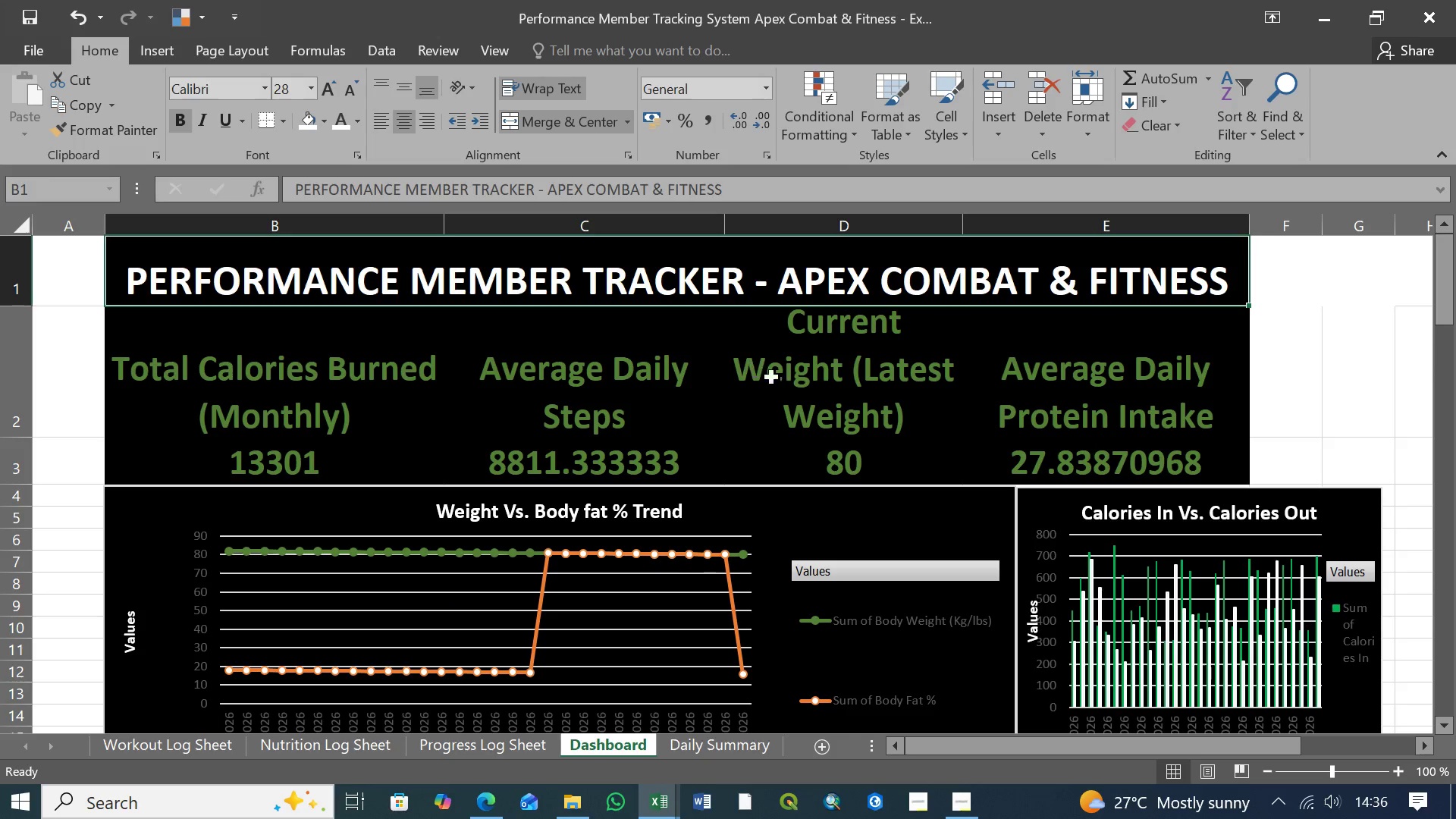 
left_click([839, 376])
 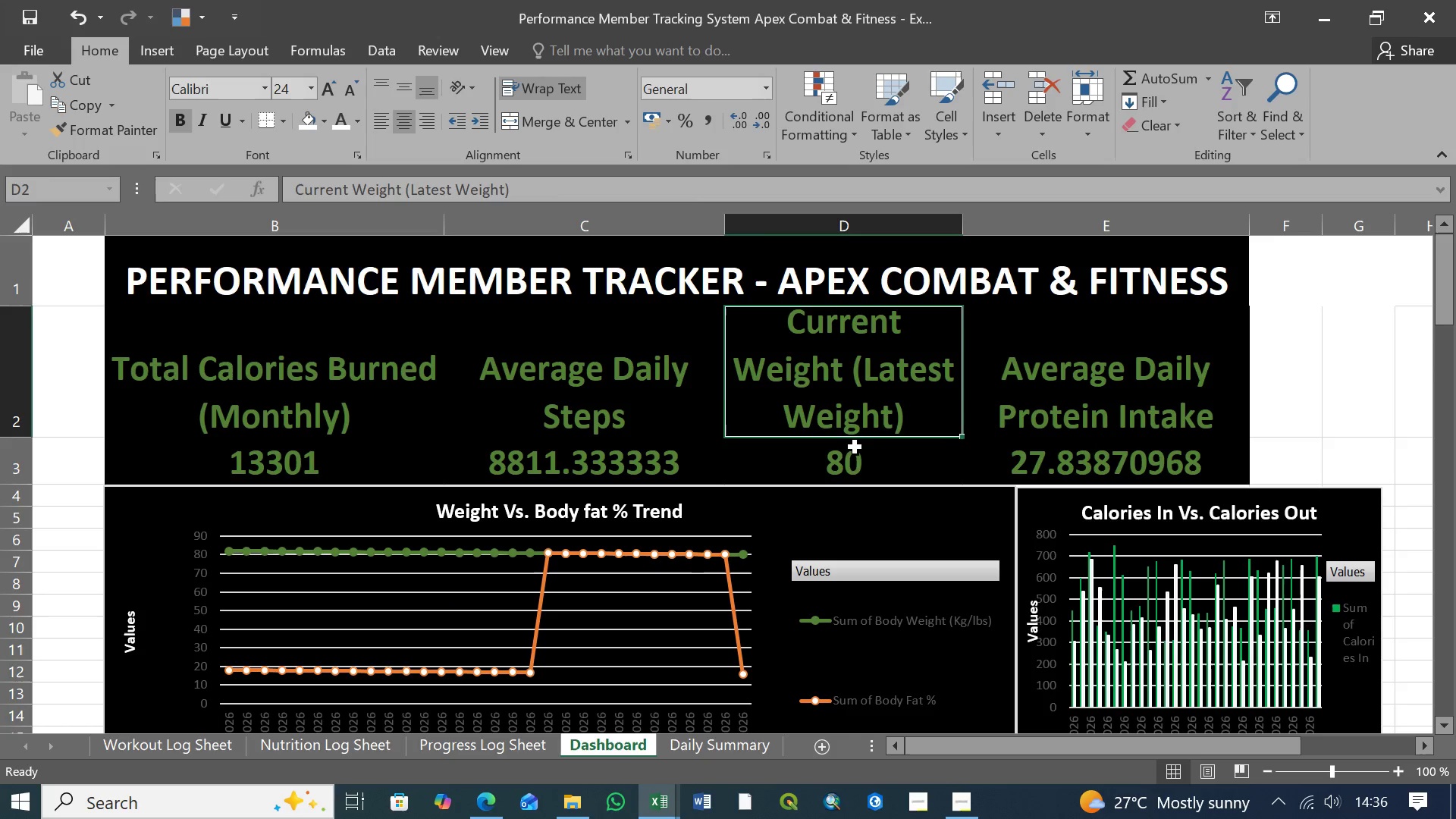 
left_click([855, 464])
 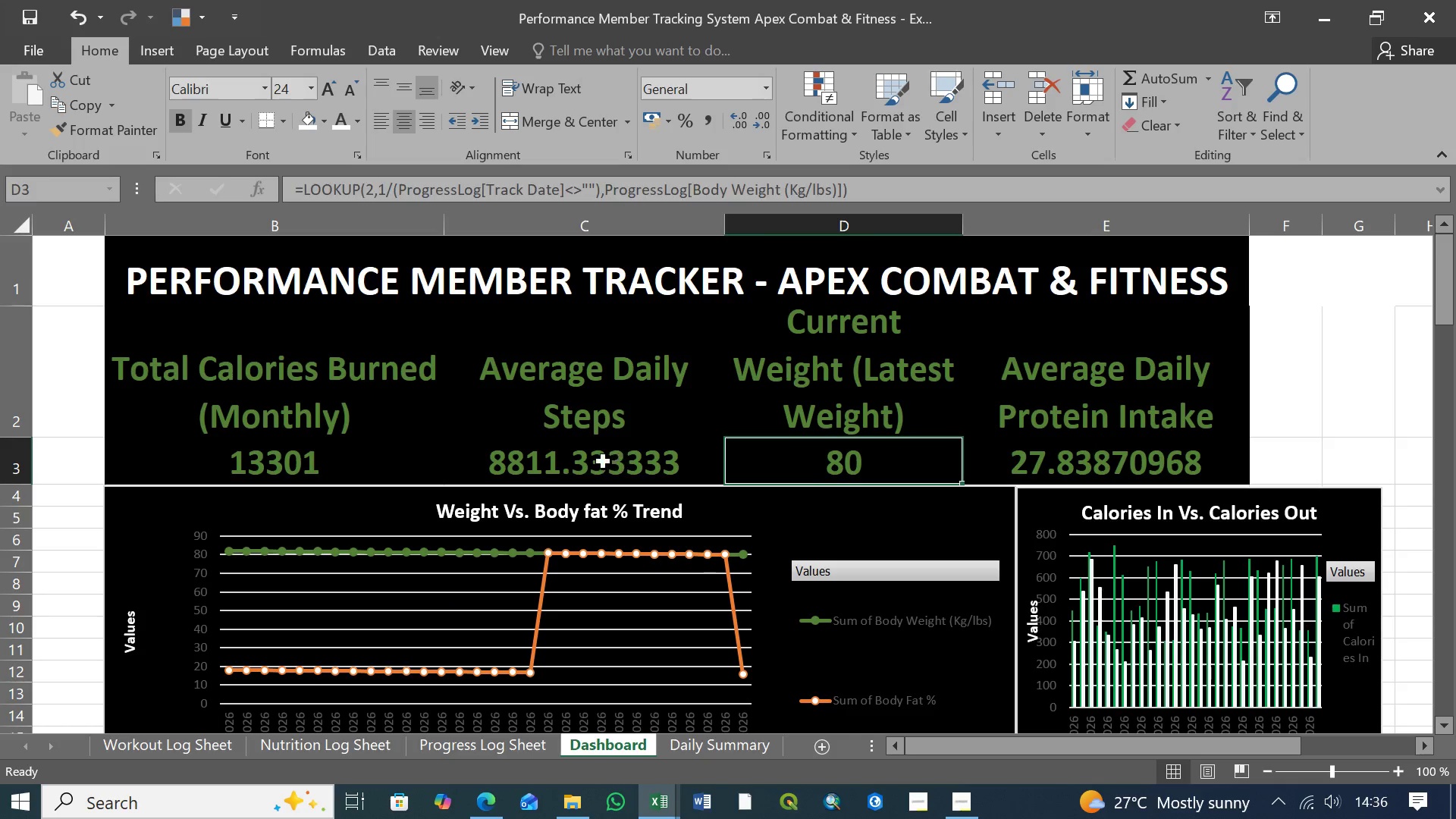 
left_click([604, 462])
 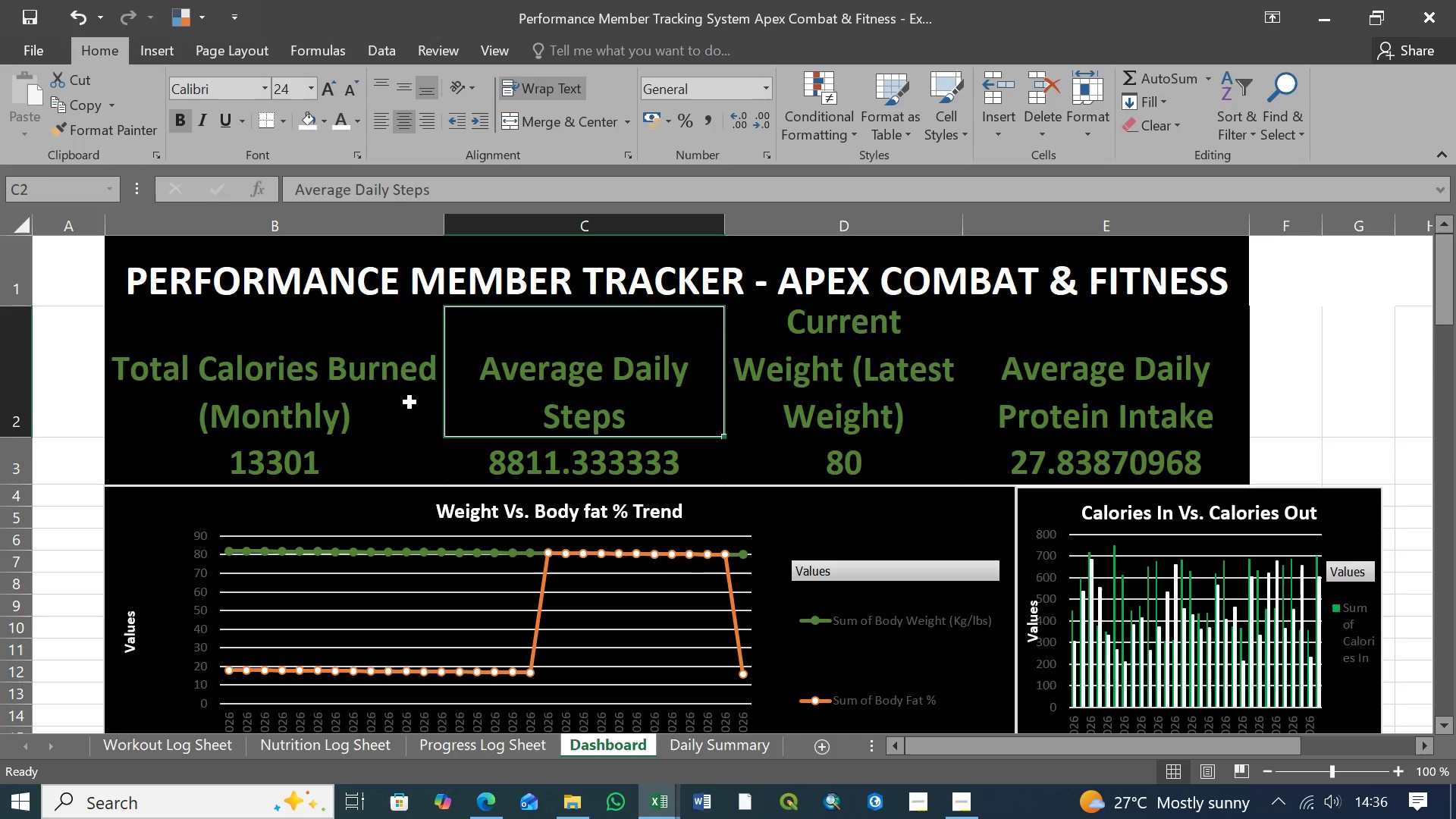 
double_click([355, 407])
 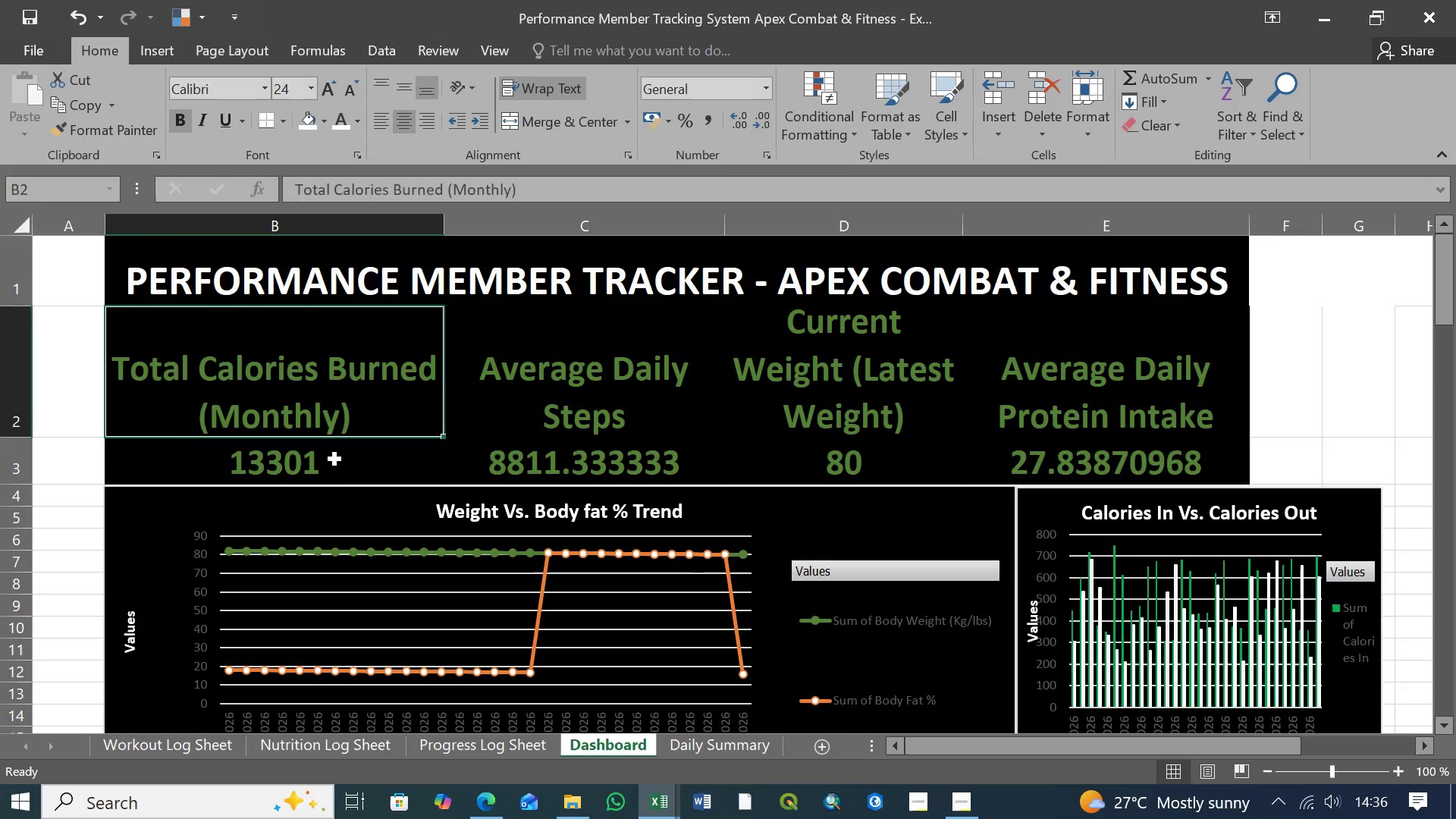 
left_click([335, 460])
 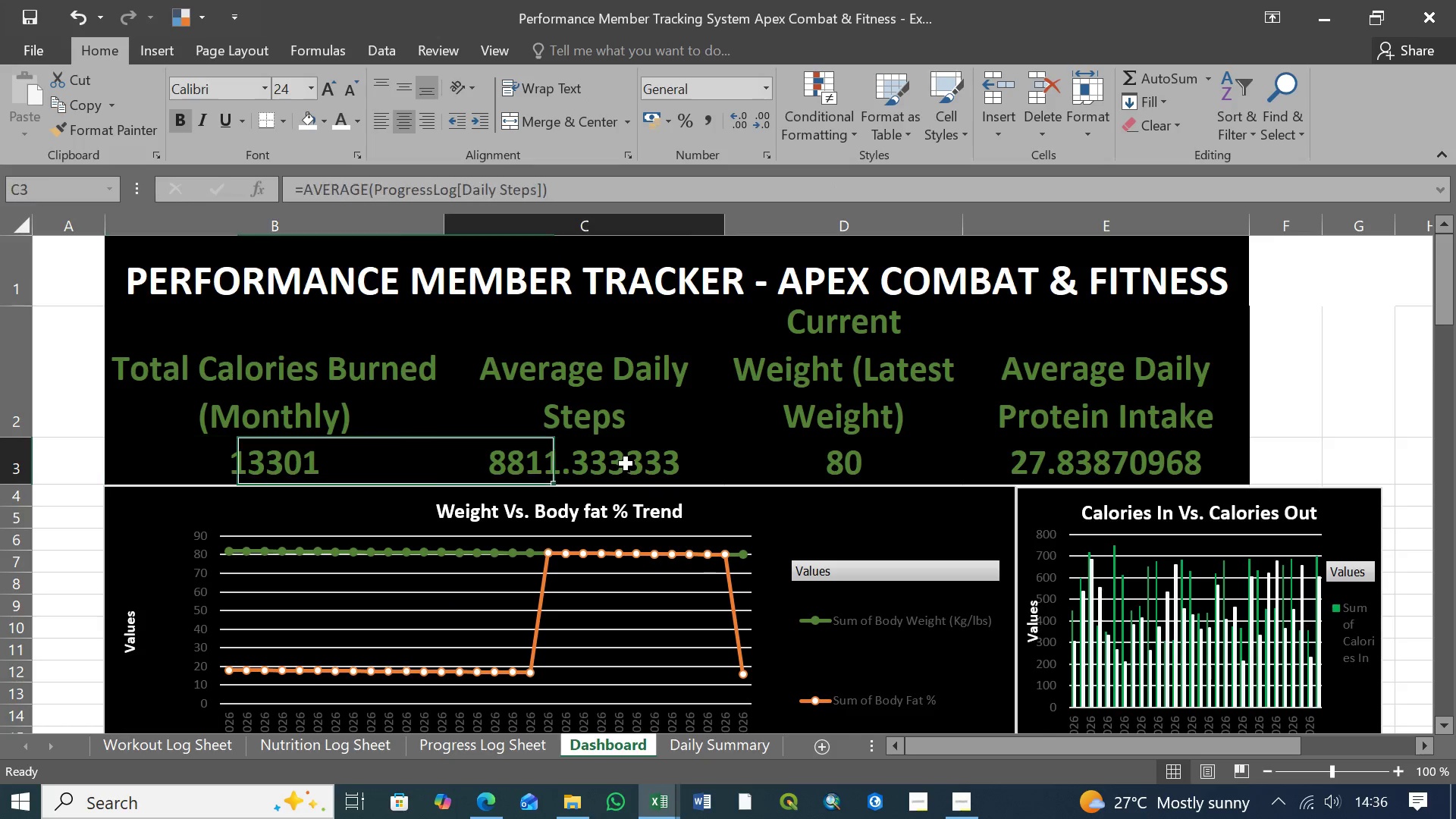 
double_click([626, 464])
 